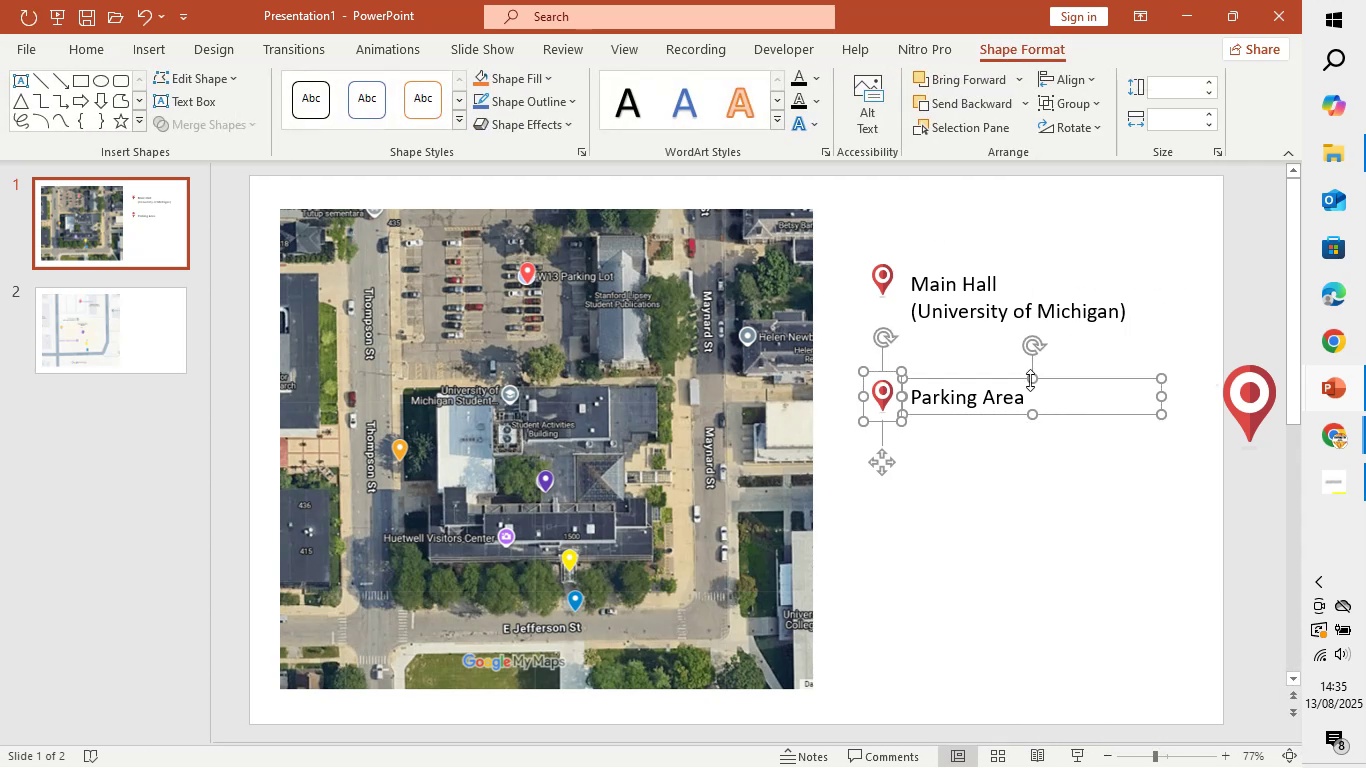 
key(Control+G)
 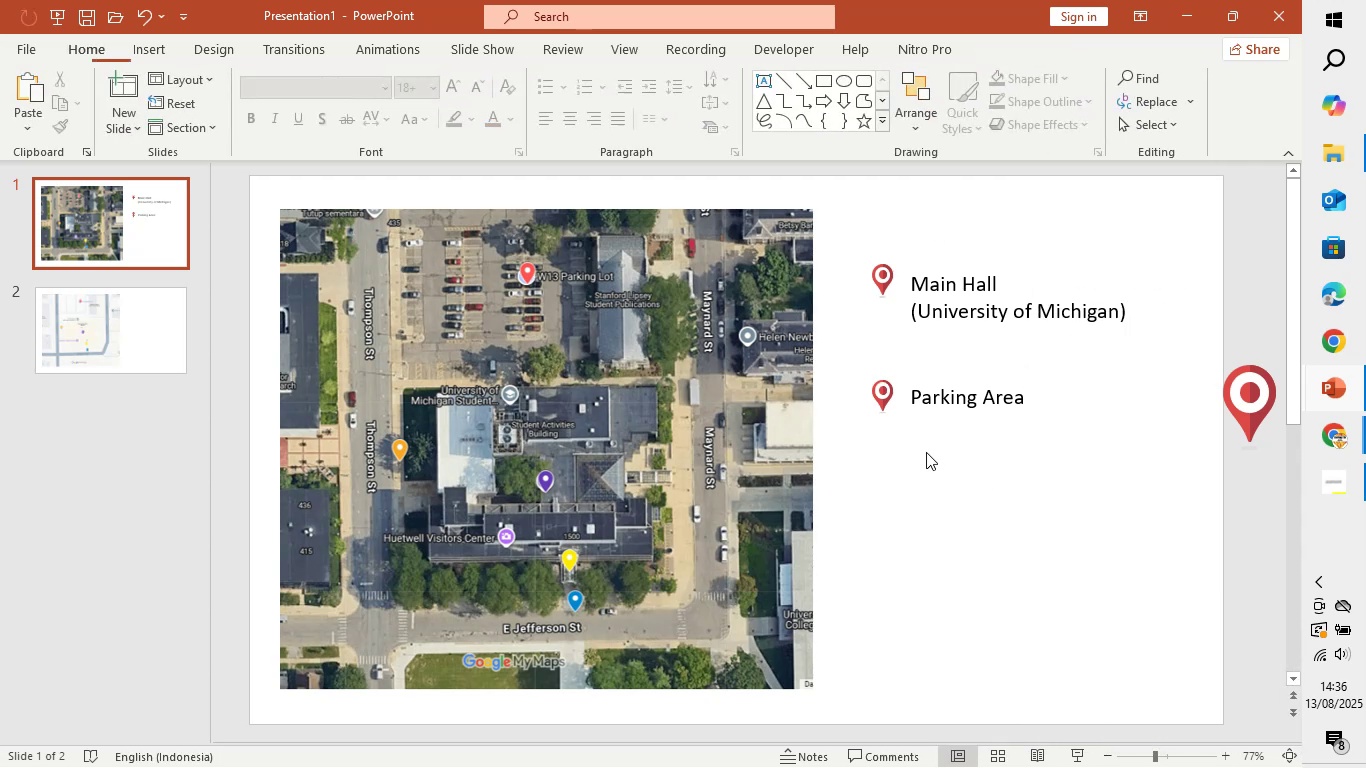 
hold_key(key=ShiftLeft, duration=1.5)
left_click_drag(start_coordinate=[886, 403], to_coordinate=[885, 363])
 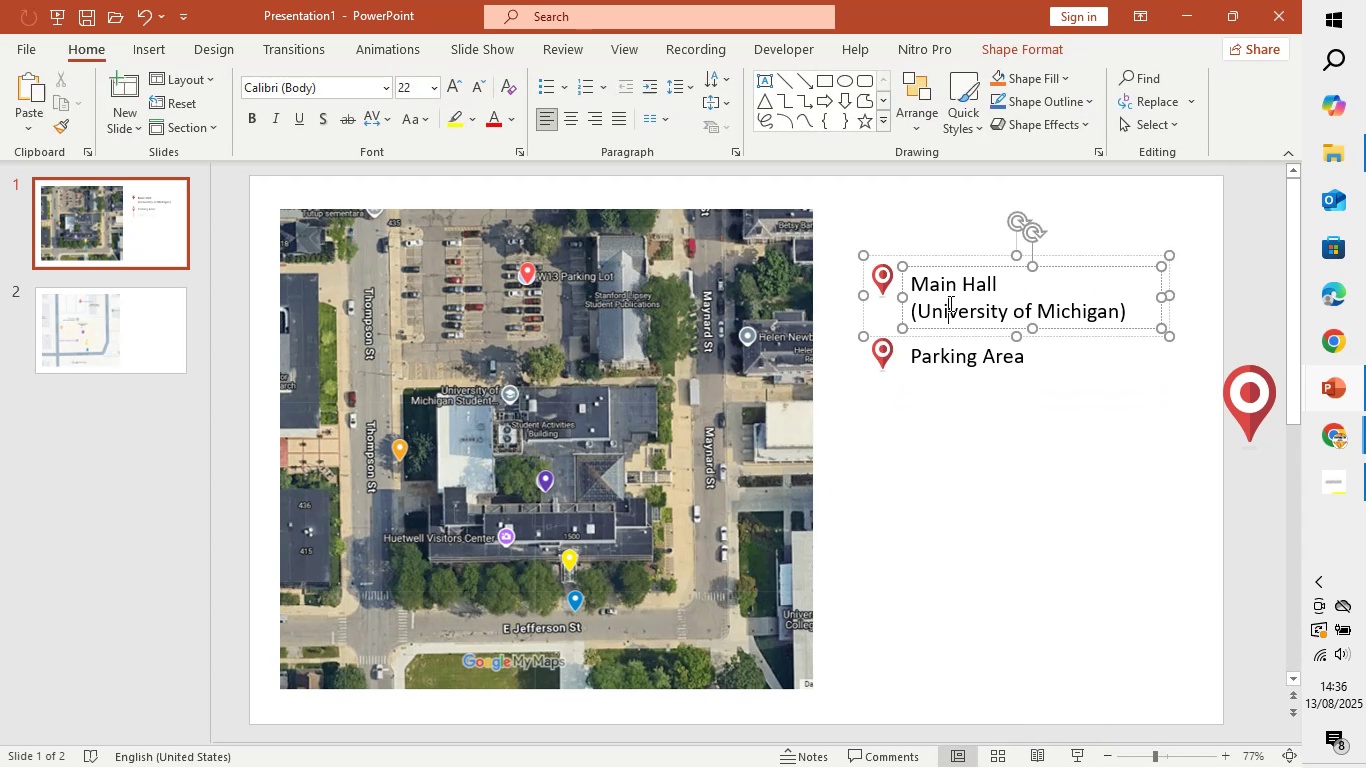 
key(Shift+ShiftLeft)
 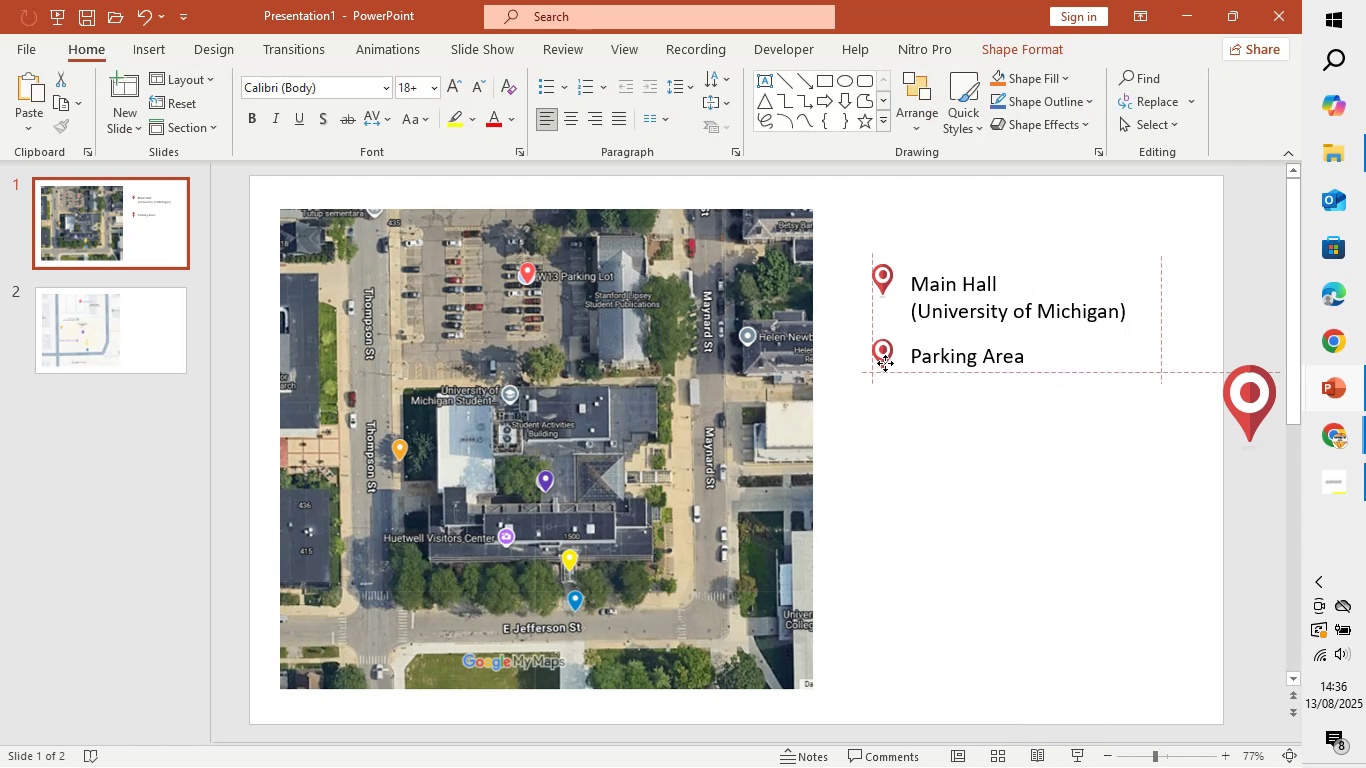 
key(Shift+ShiftLeft)
 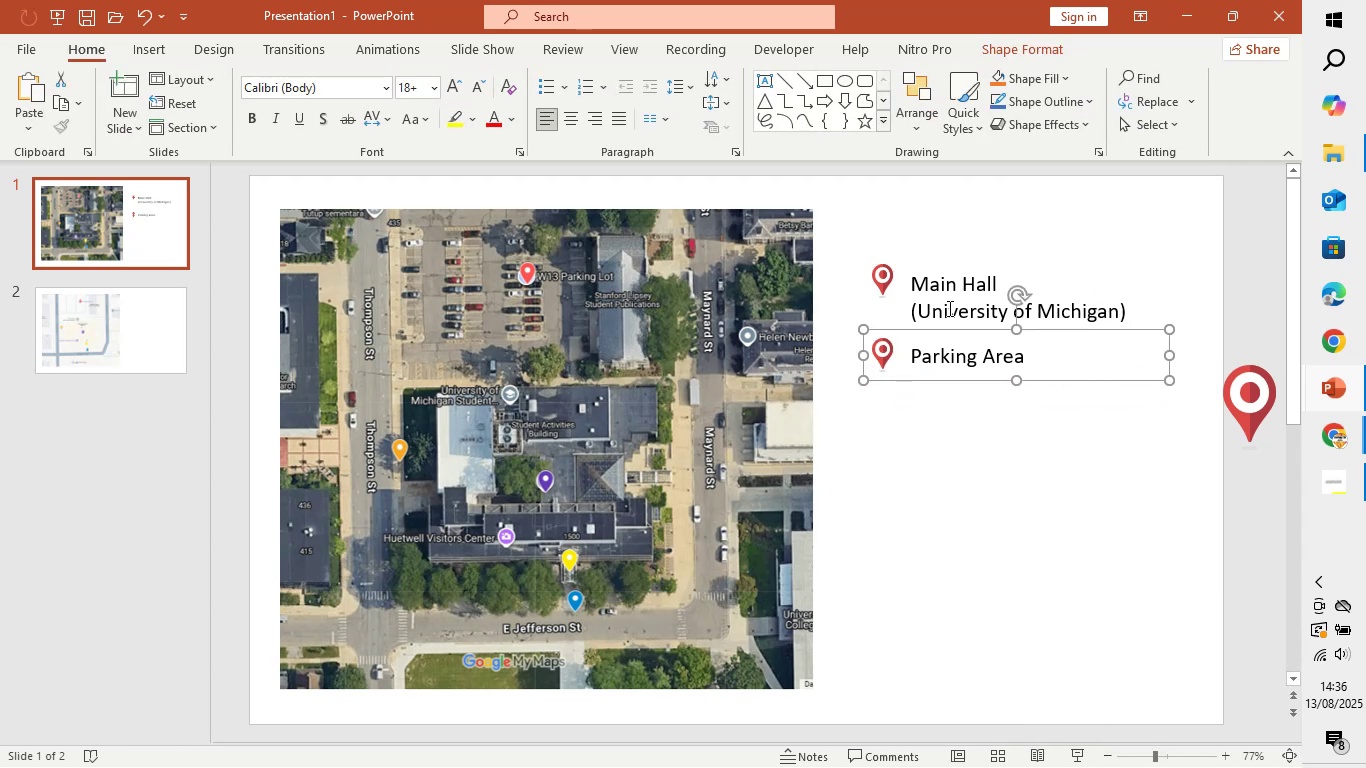 
left_click([949, 303])
 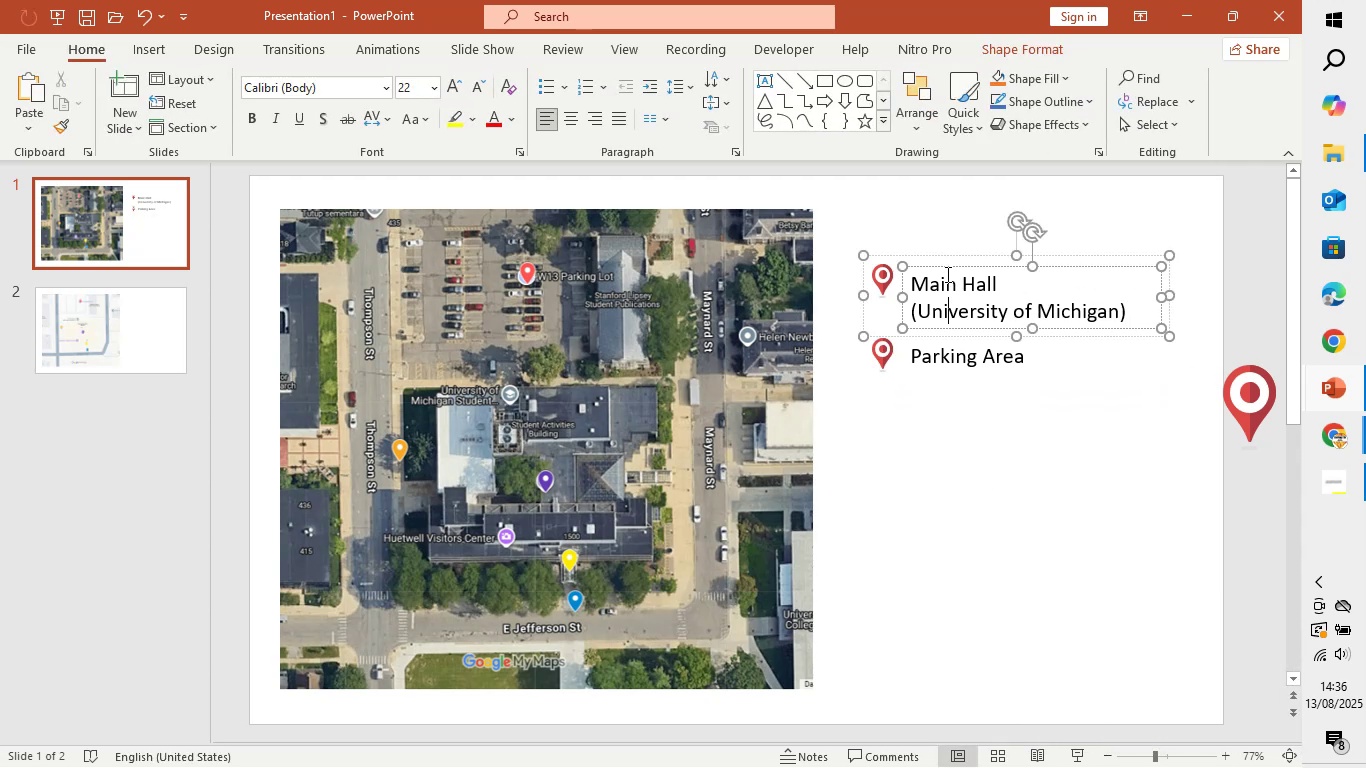 
hold_key(key=ShiftLeft, duration=1.5)
left_click_drag(start_coordinate=[945, 268], to_coordinate=[945, 261])
 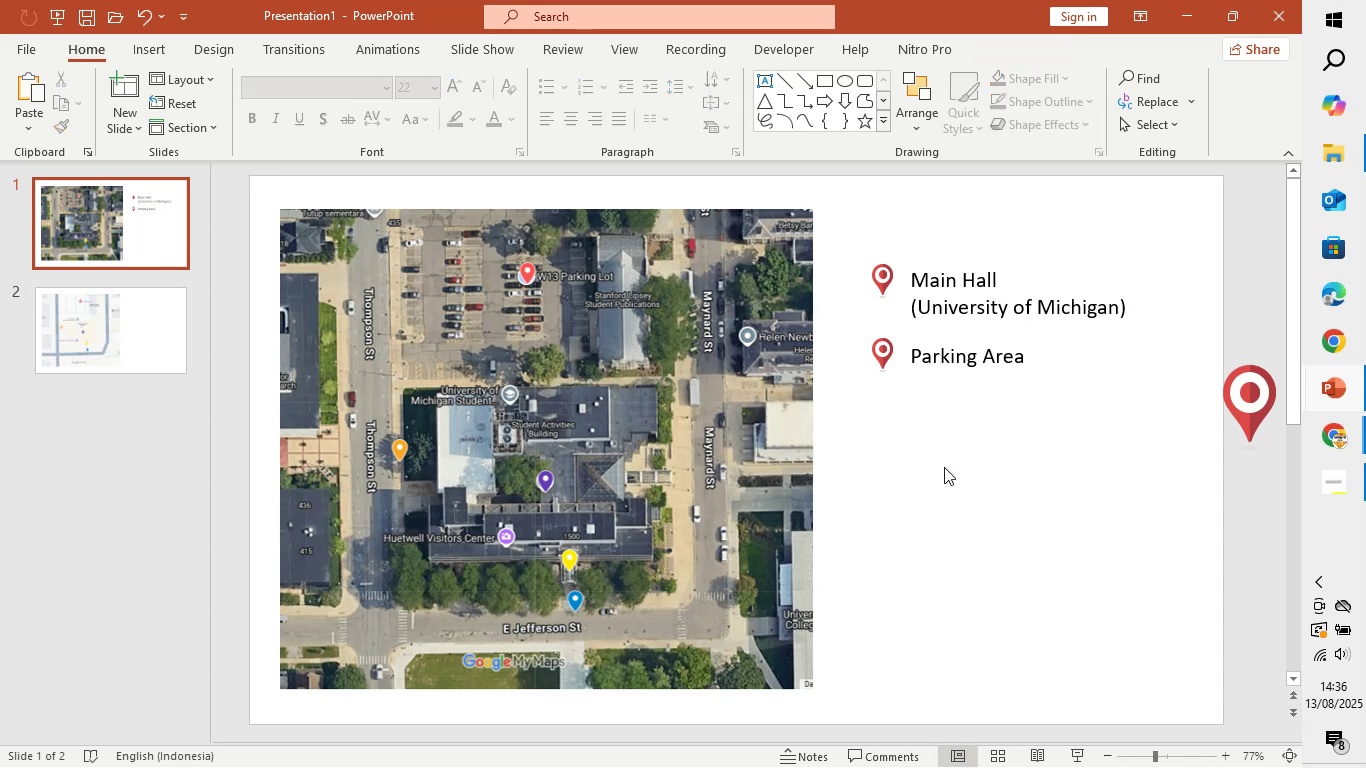 
hold_key(key=ShiftLeft, duration=1.53)
 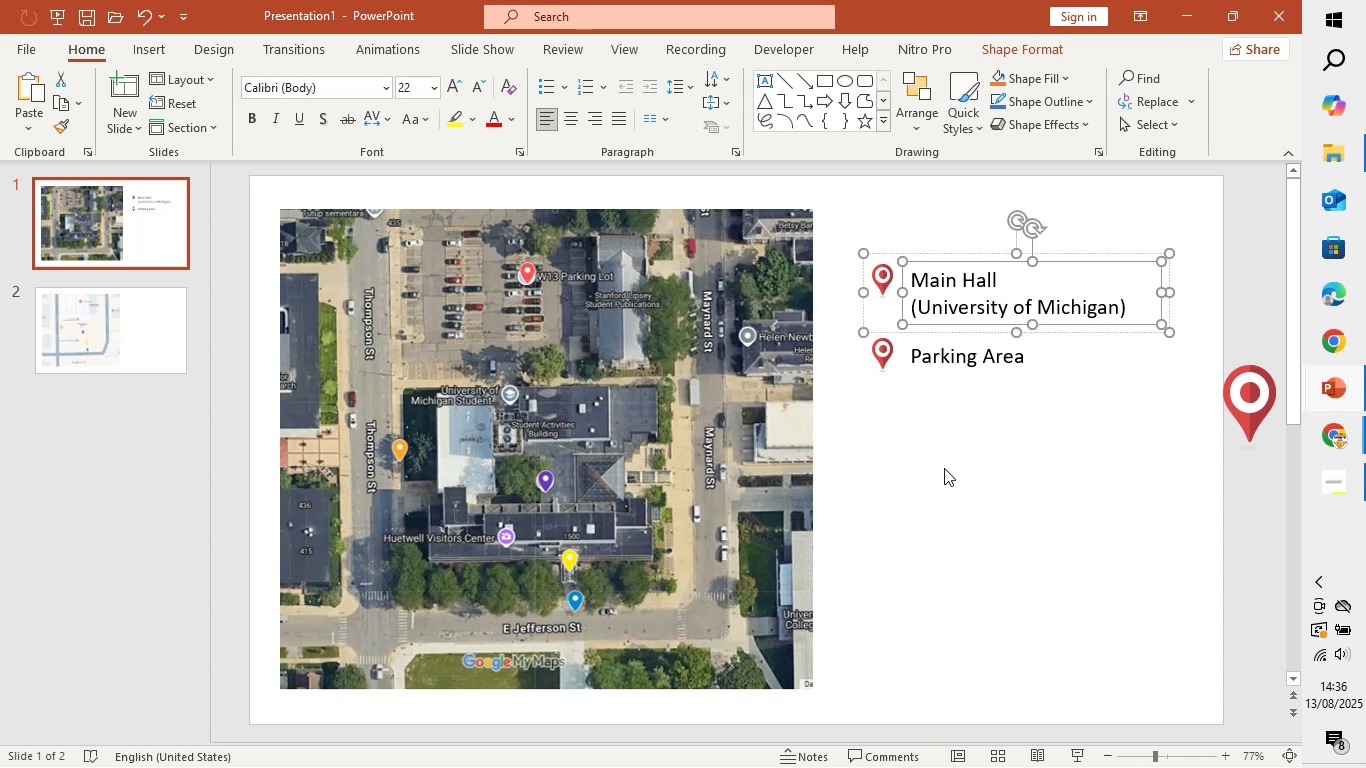 
double_click([944, 467])
 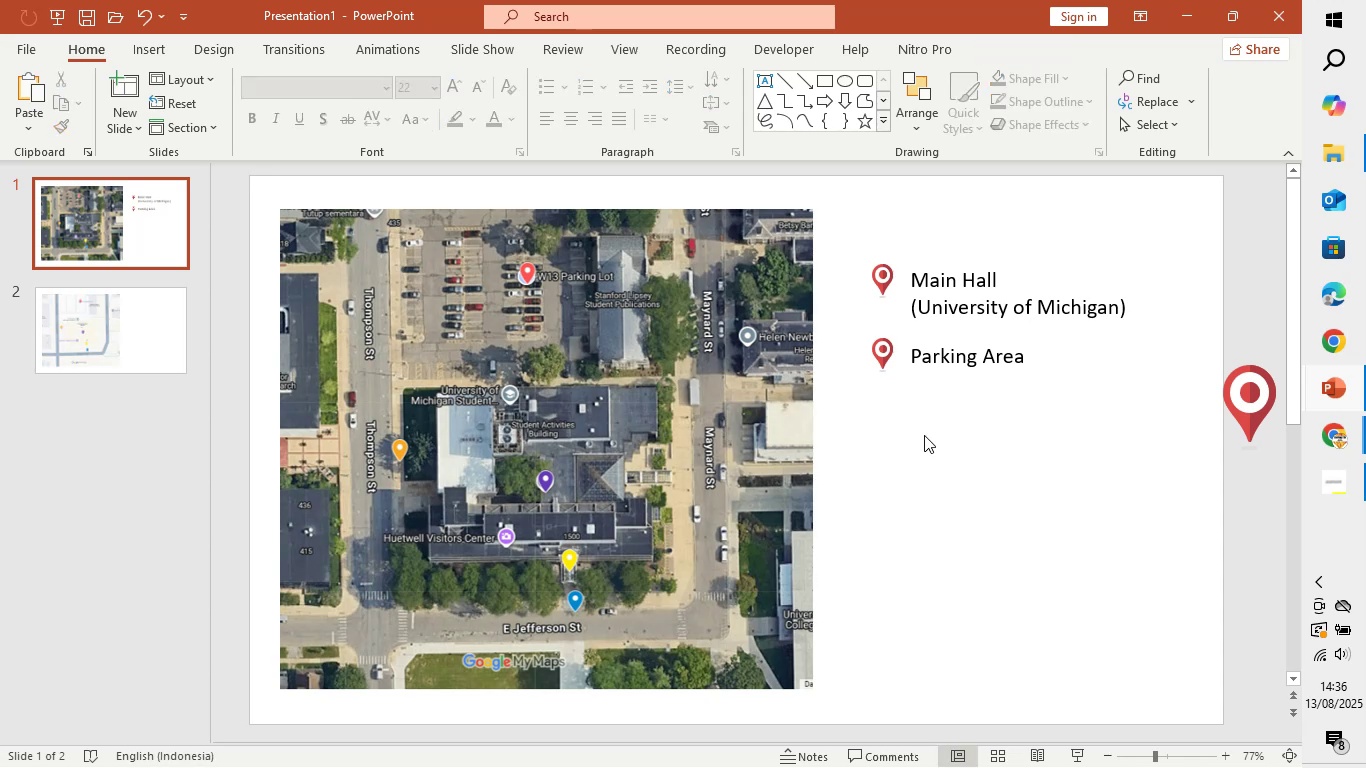 
hold_key(key=ShiftLeft, duration=1.17)
left_click_drag(start_coordinate=[886, 363], to_coordinate=[886, 369])
 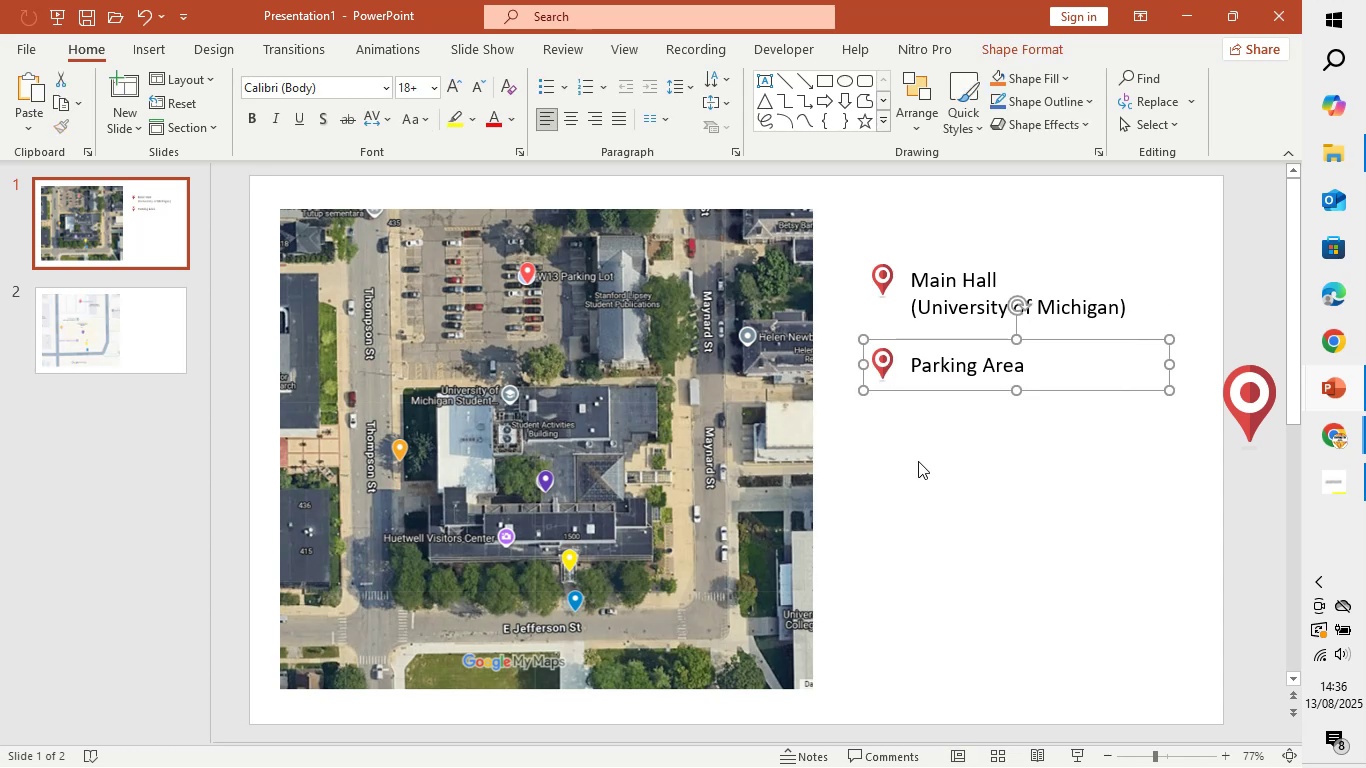 
left_click([921, 465])
 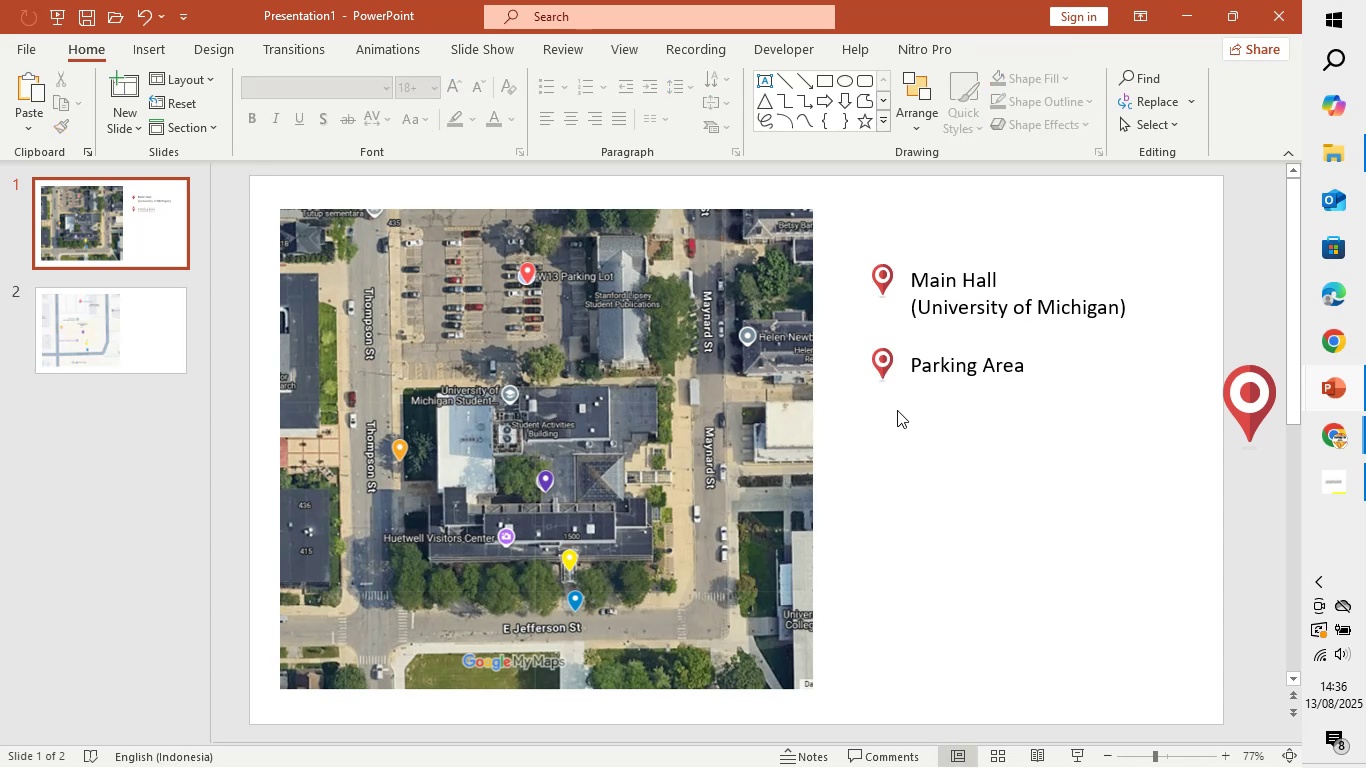 
hold_key(key=ControlLeft, duration=1.49)
hold_key(key=ShiftLeft, duration=1.15)
left_click_drag(start_coordinate=[887, 366], to_coordinate=[889, 423])
 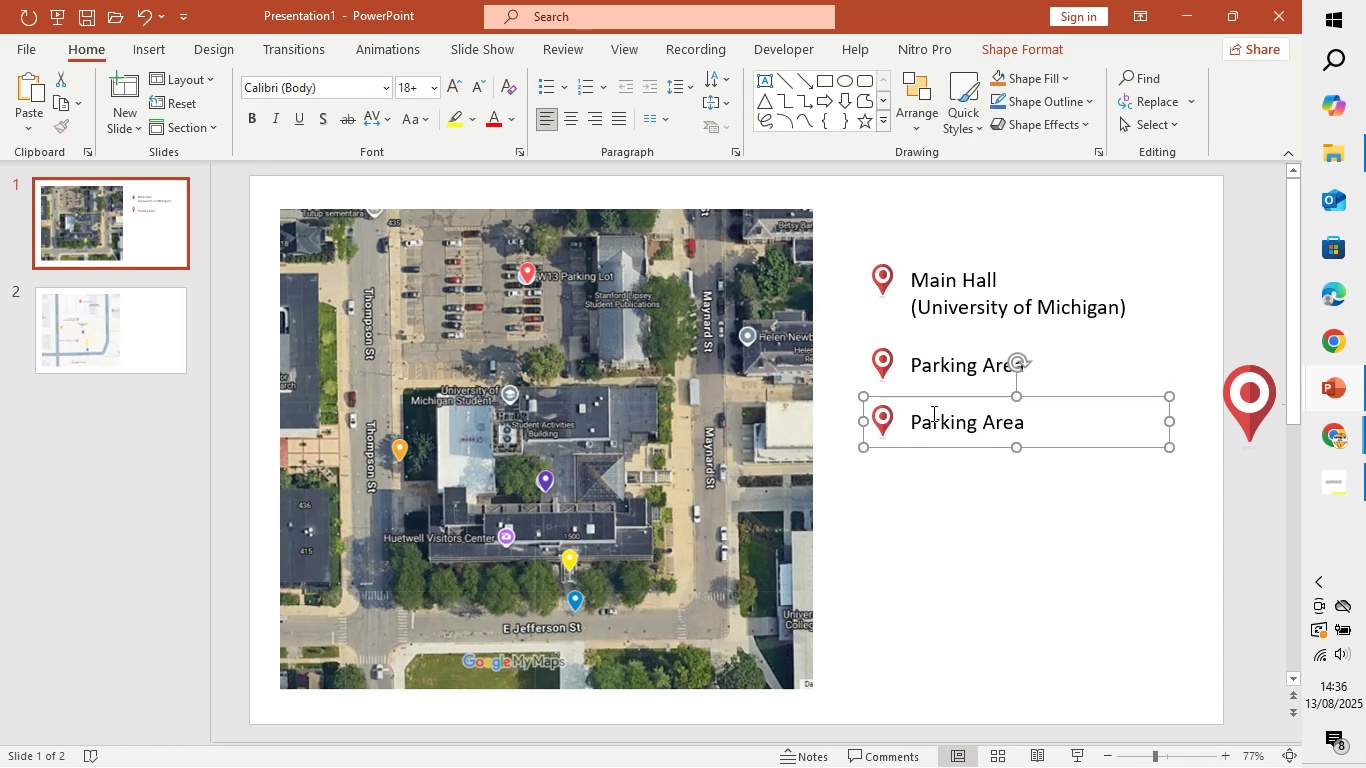 
left_click([932, 412])
 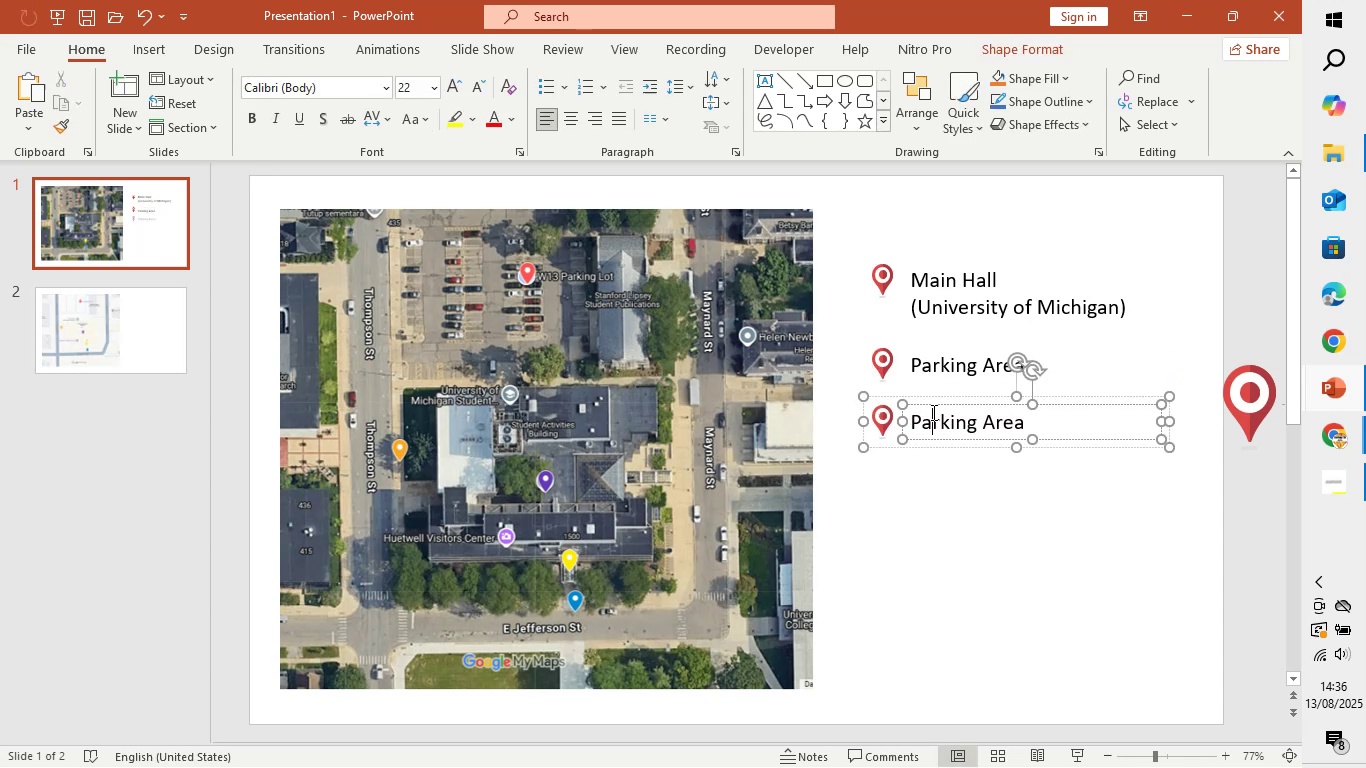 
hold_key(key=ControlLeft, duration=0.35)
 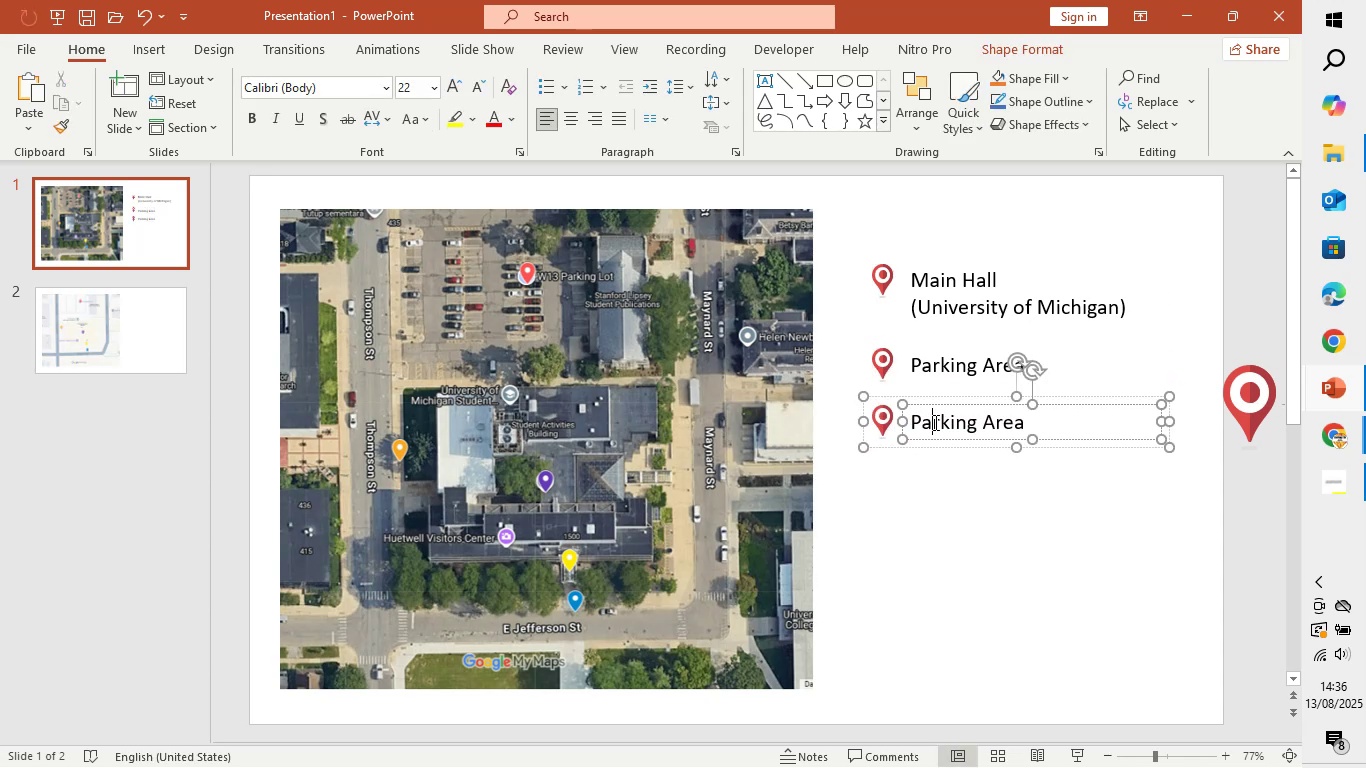 
key(Control+A)
 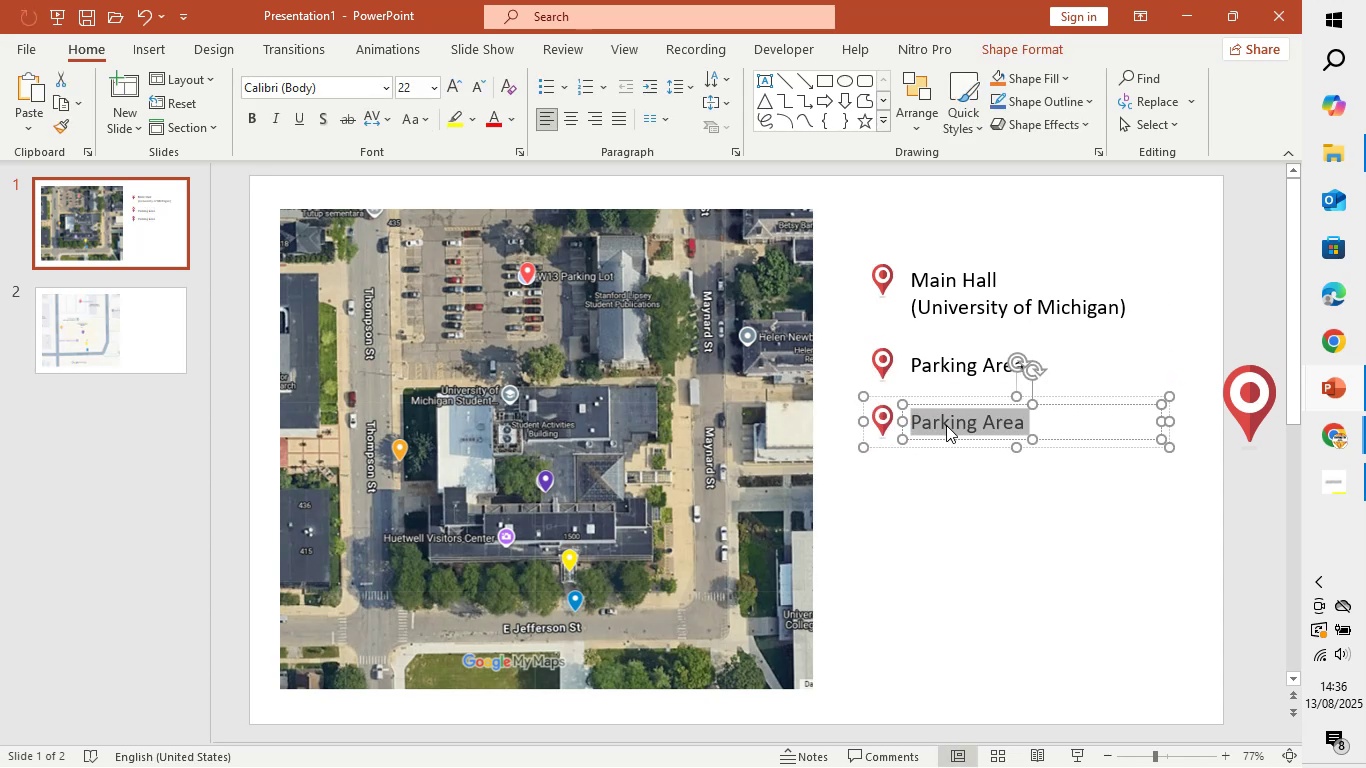 
right_click([946, 425])
 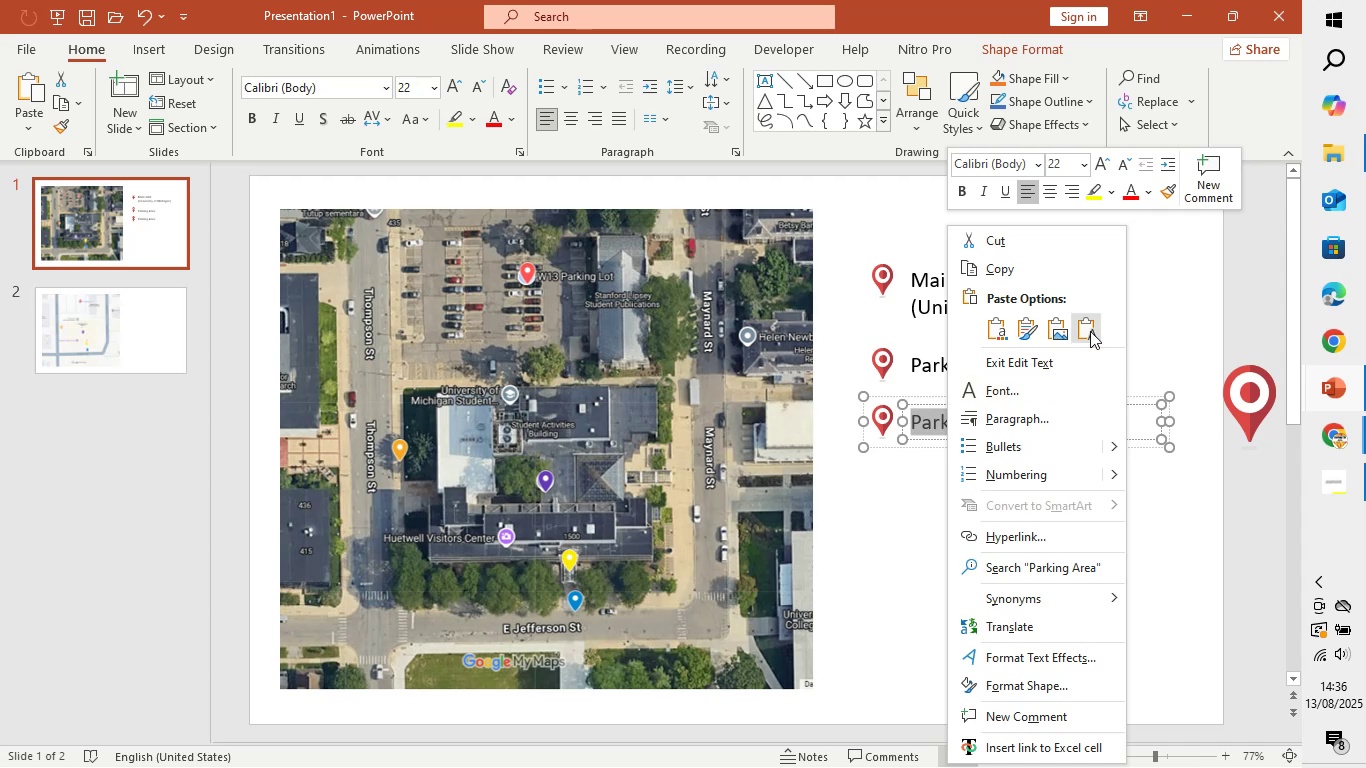 
left_click([1090, 331])
 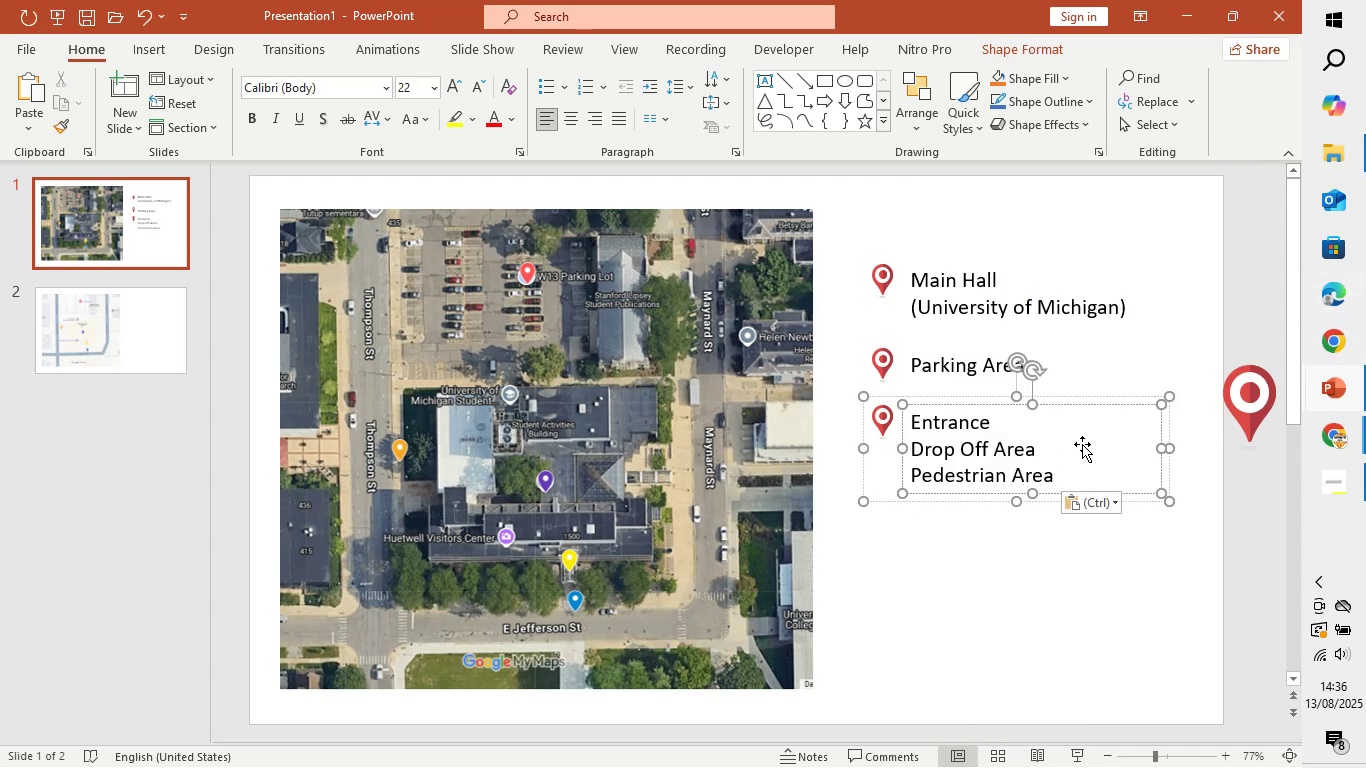 
left_click([1048, 477])
 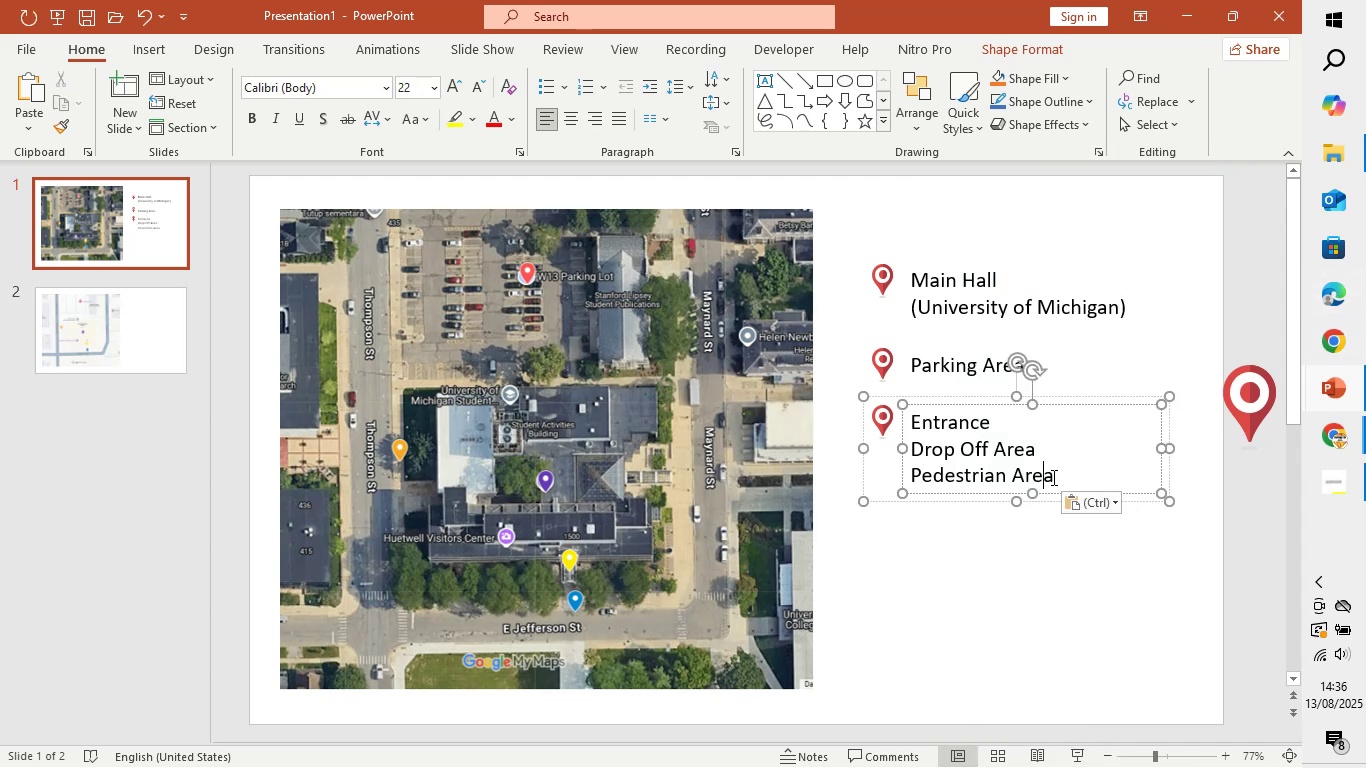 
left_click_drag(start_coordinate=[1052, 477], to_coordinate=[918, 458])
 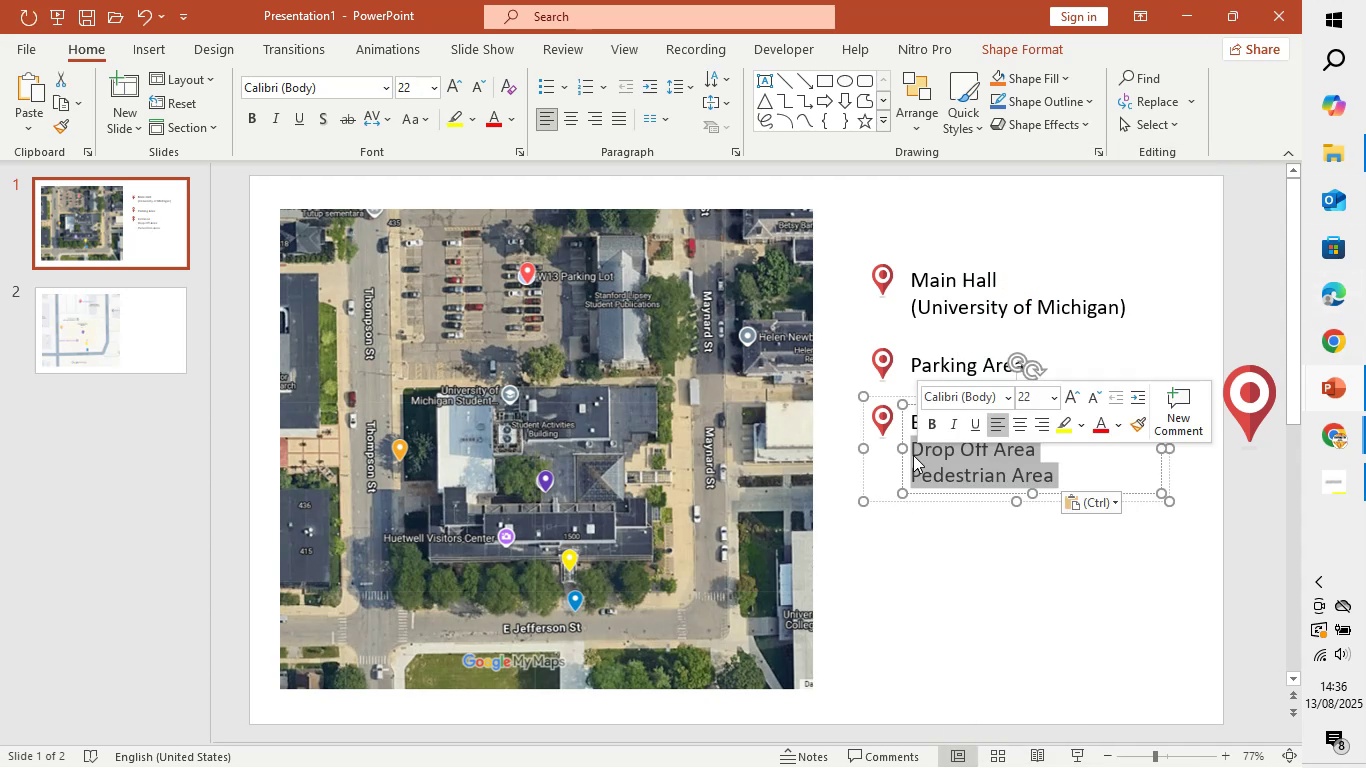 
key(Backspace)
 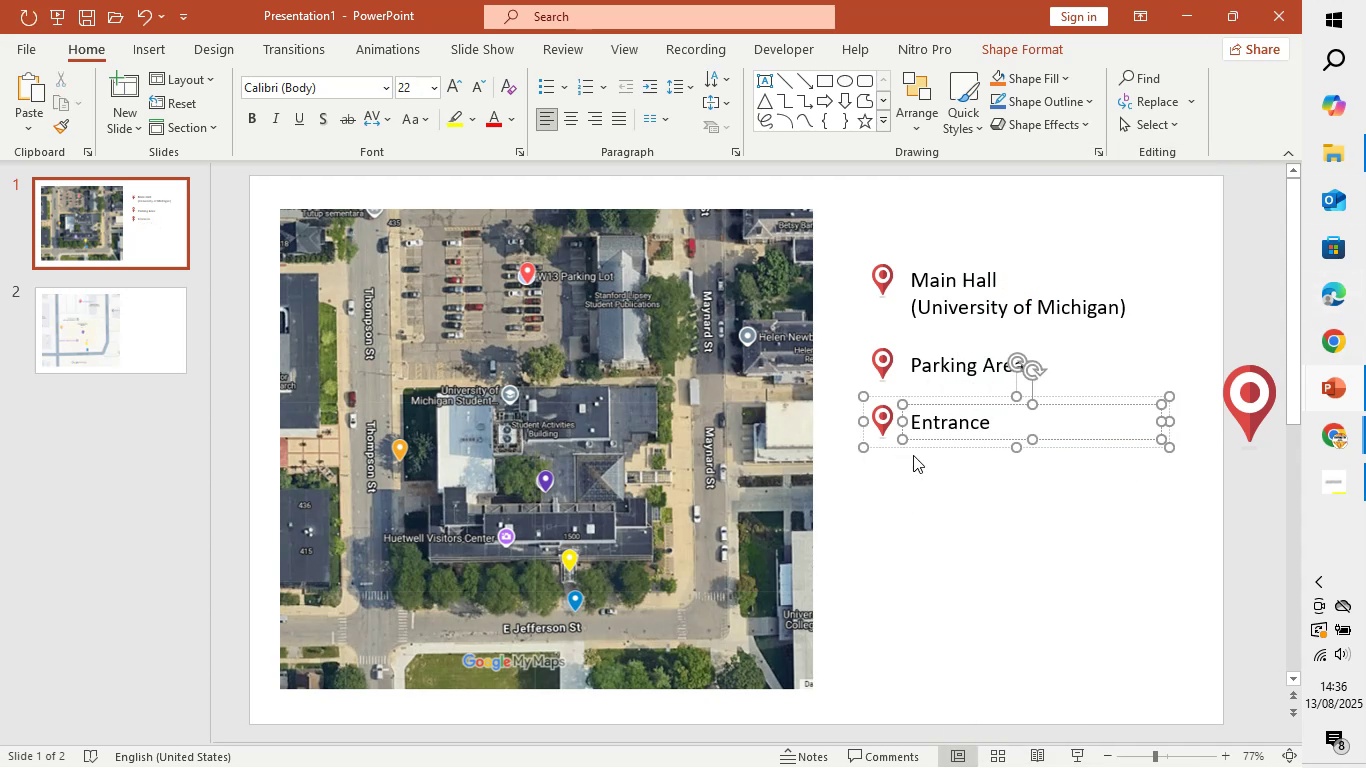 
key(Control+Z)
 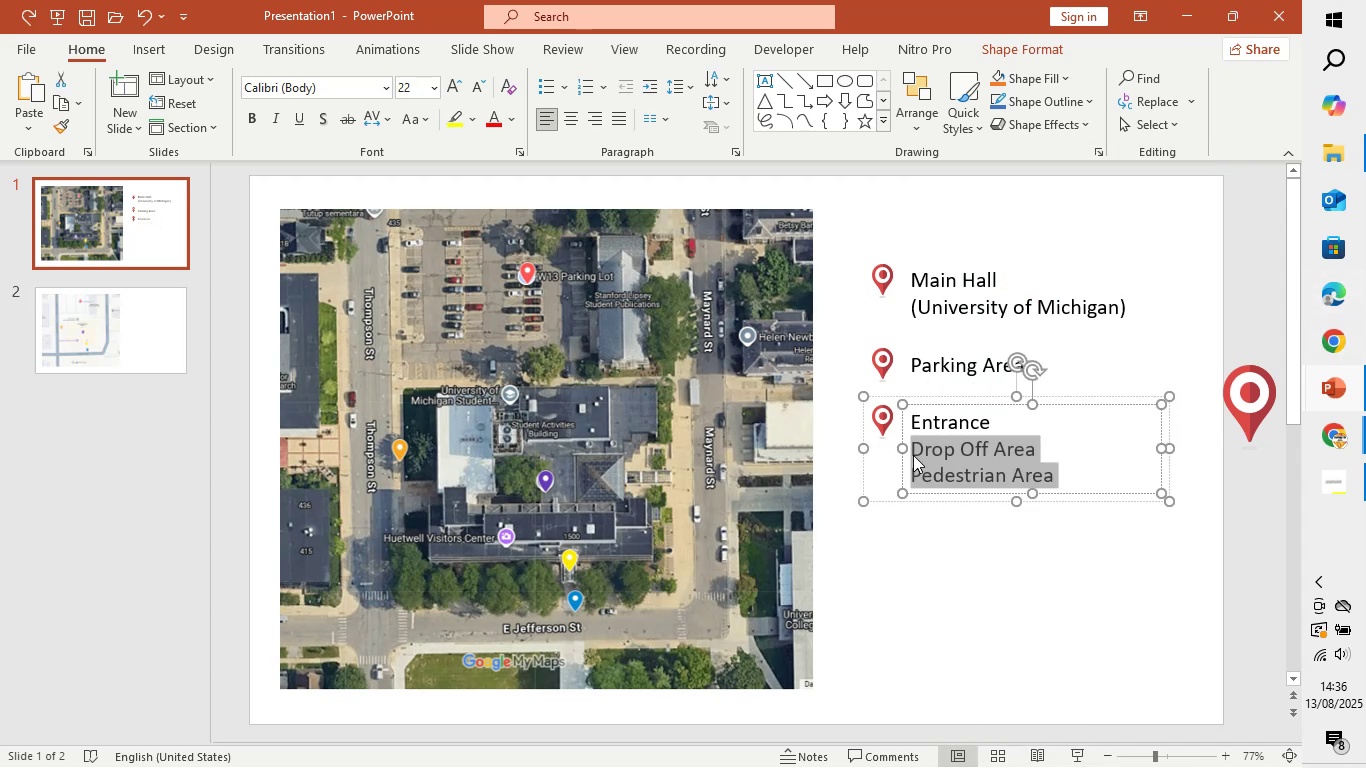 
key(Control+X)
 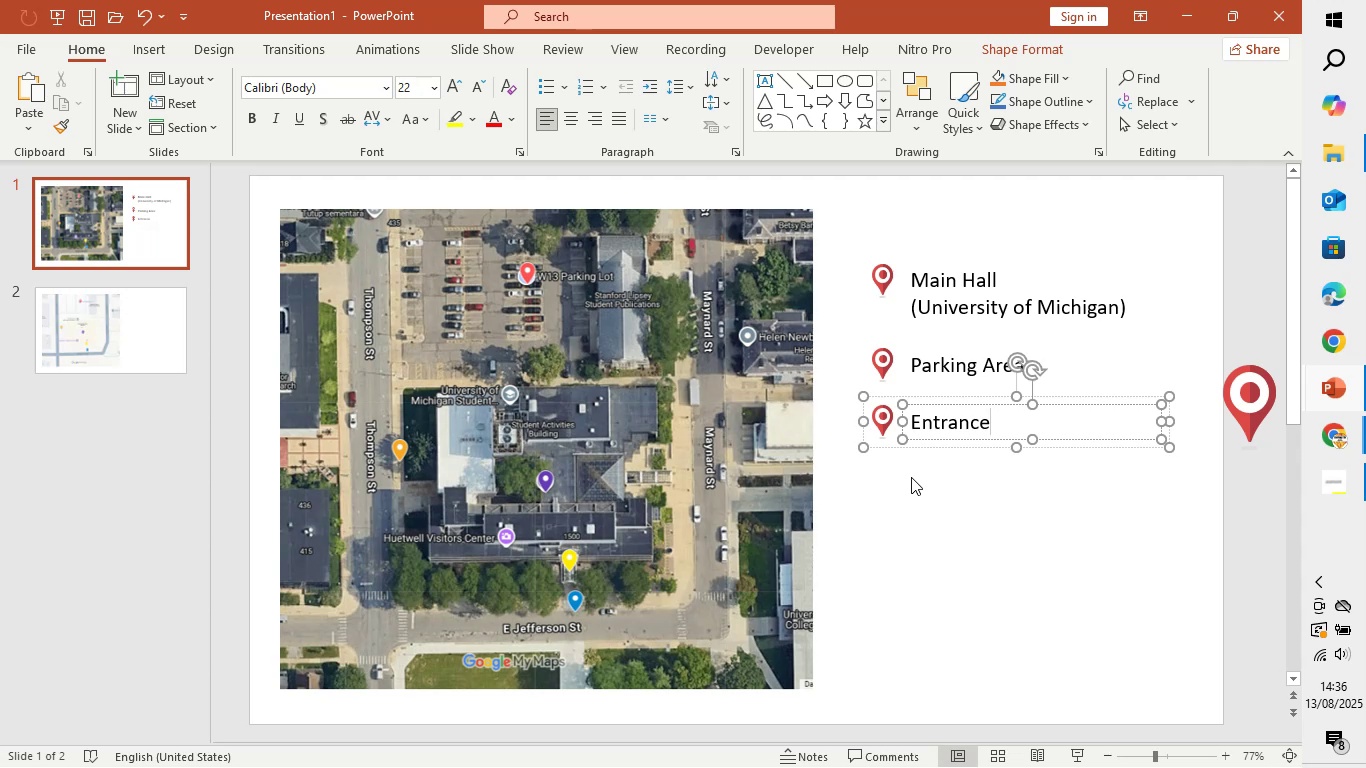 
left_click([911, 477])
 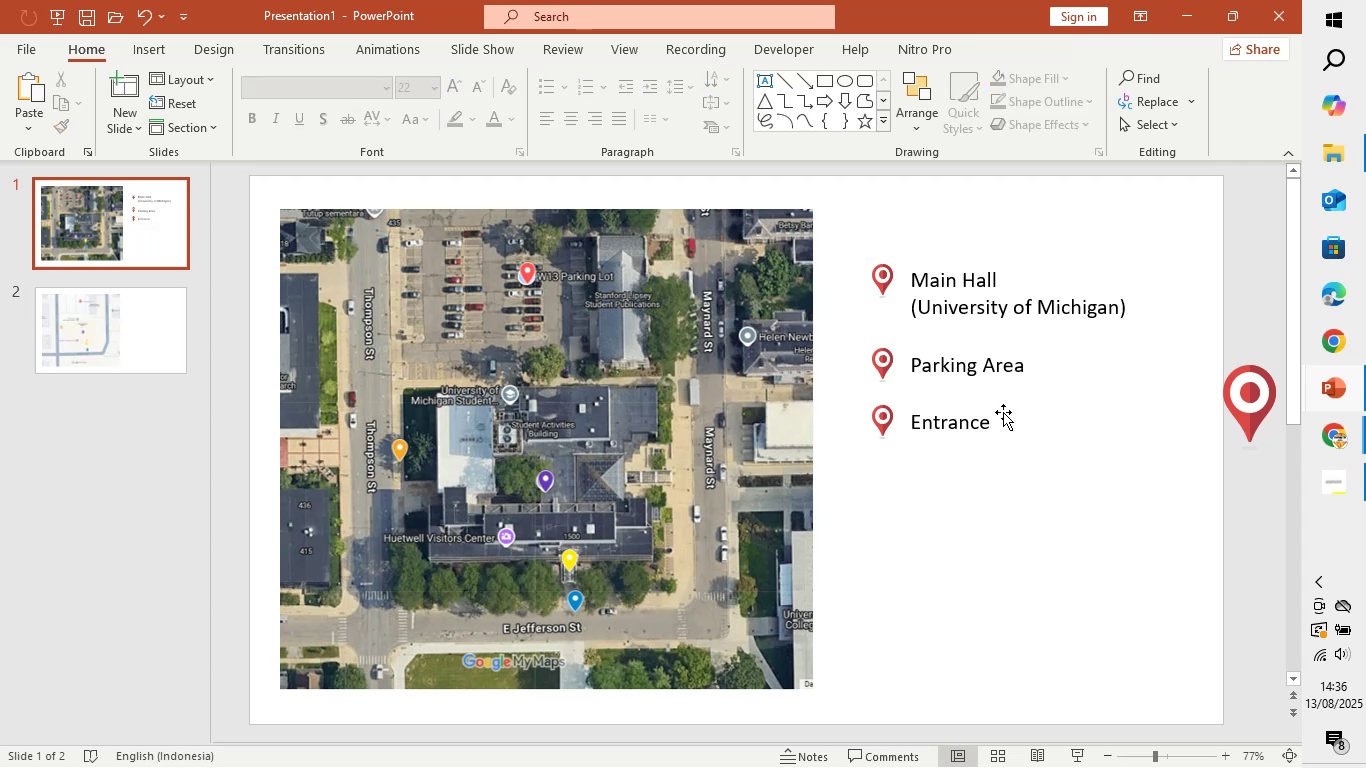 
left_click([1007, 424])
 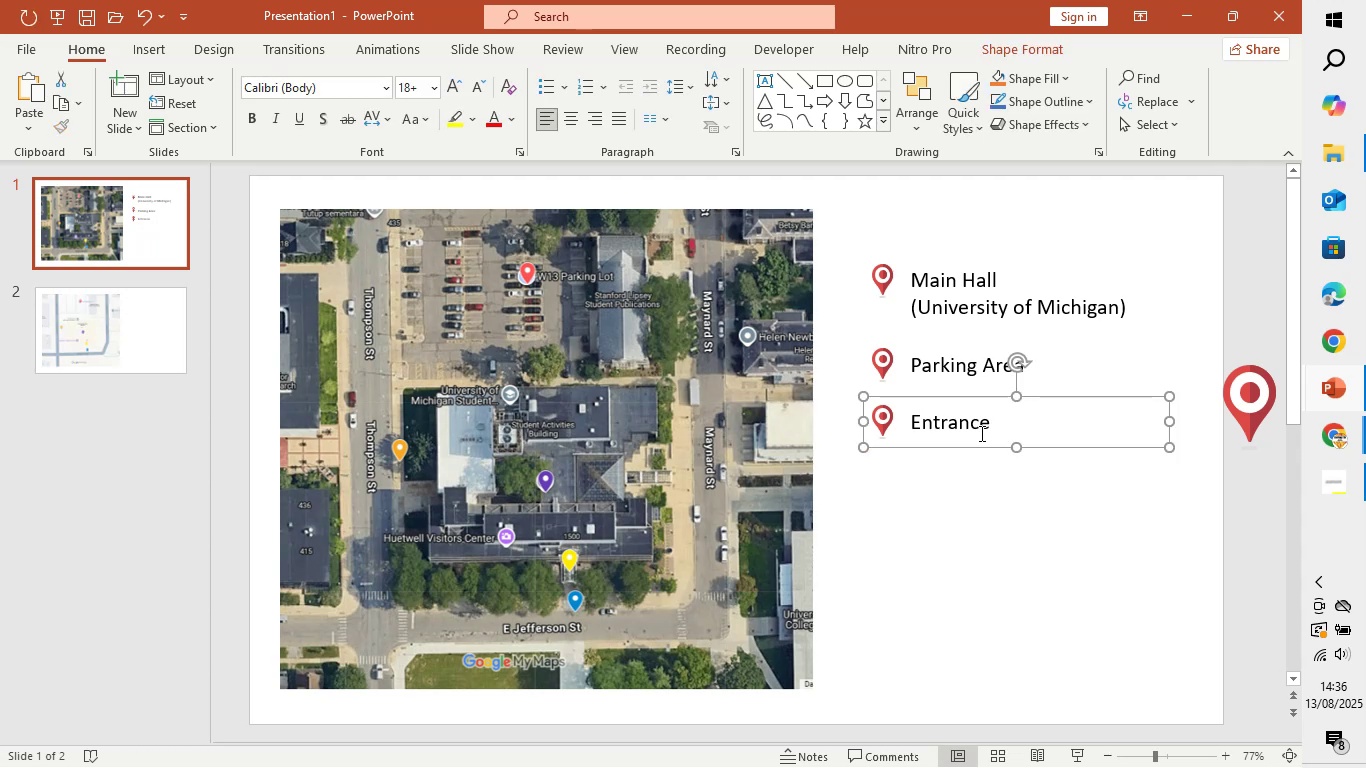 
wait(5.35)
 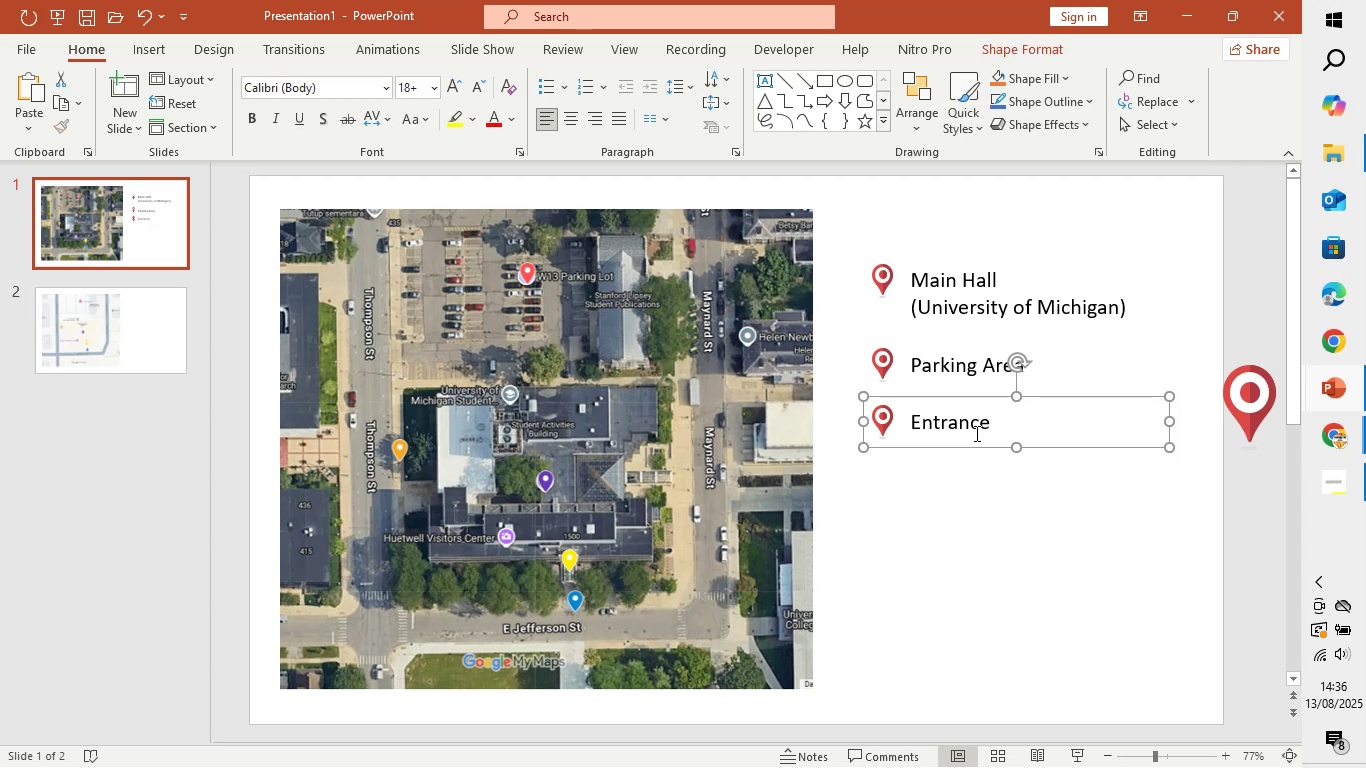 
left_click([974, 483])
 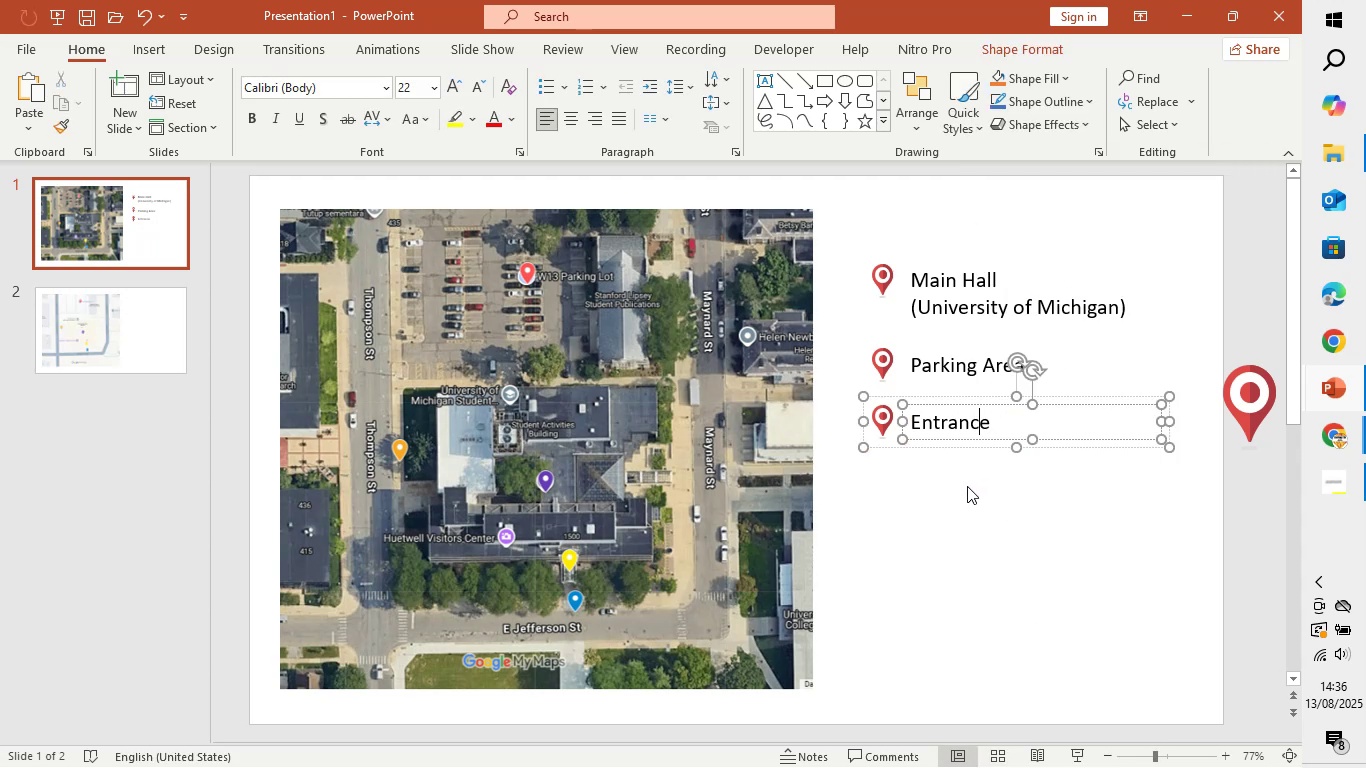 
key(Control+ControlLeft)
 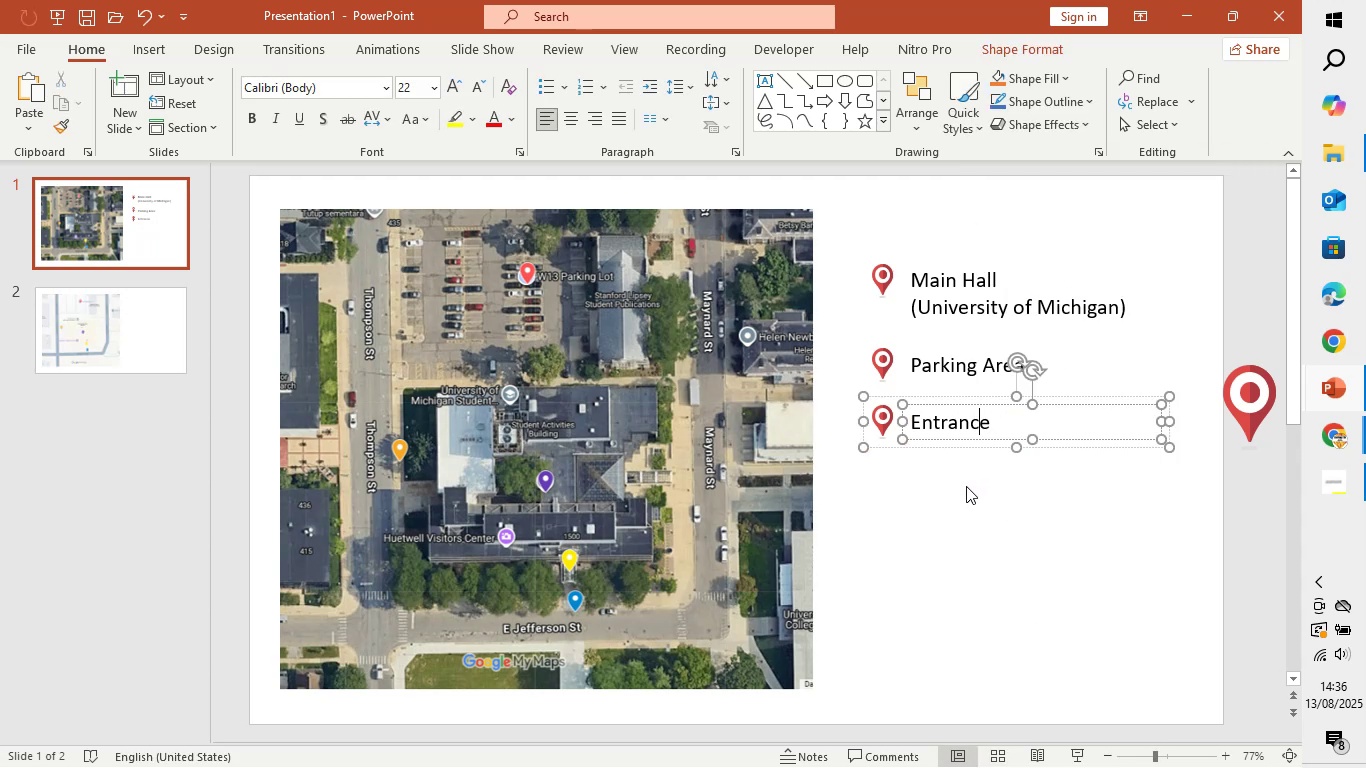 
left_click([966, 486])
 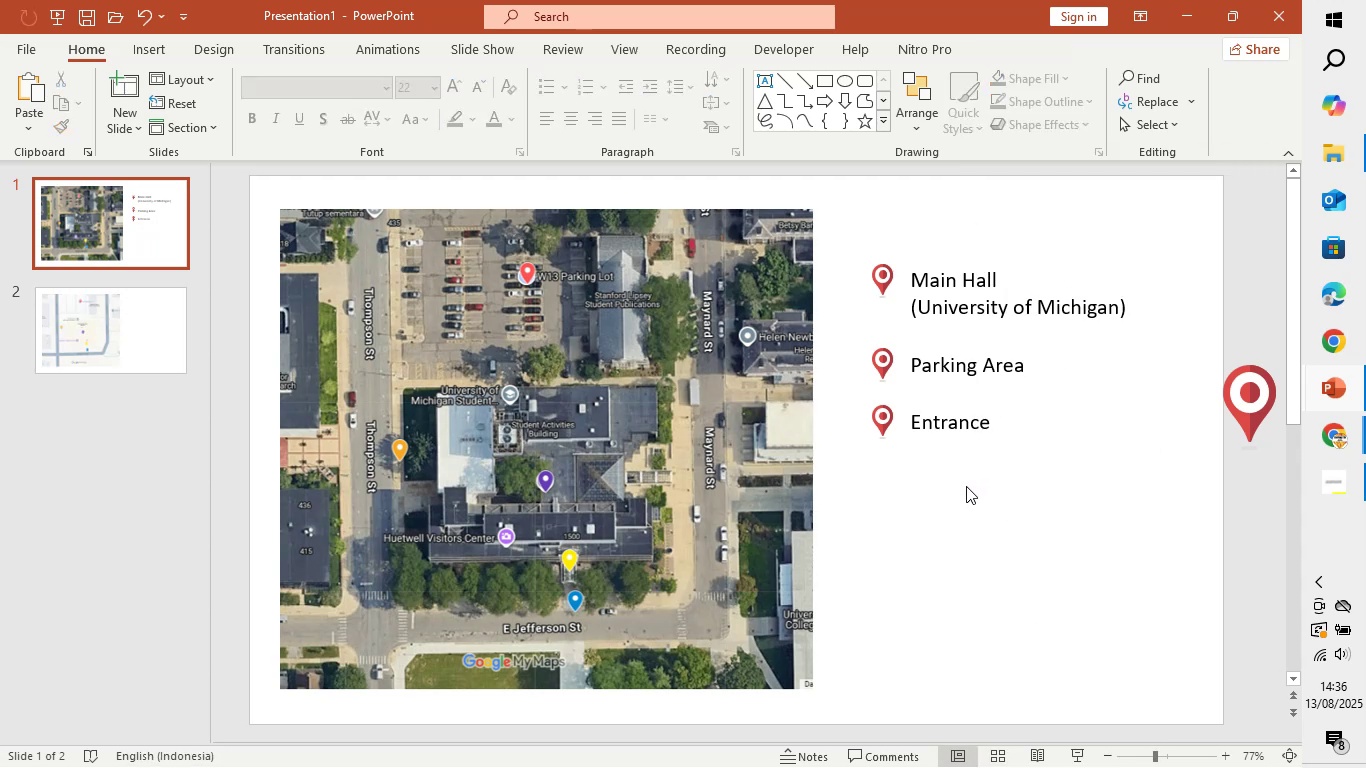 
hold_key(key=ControlLeft, duration=5.02)
 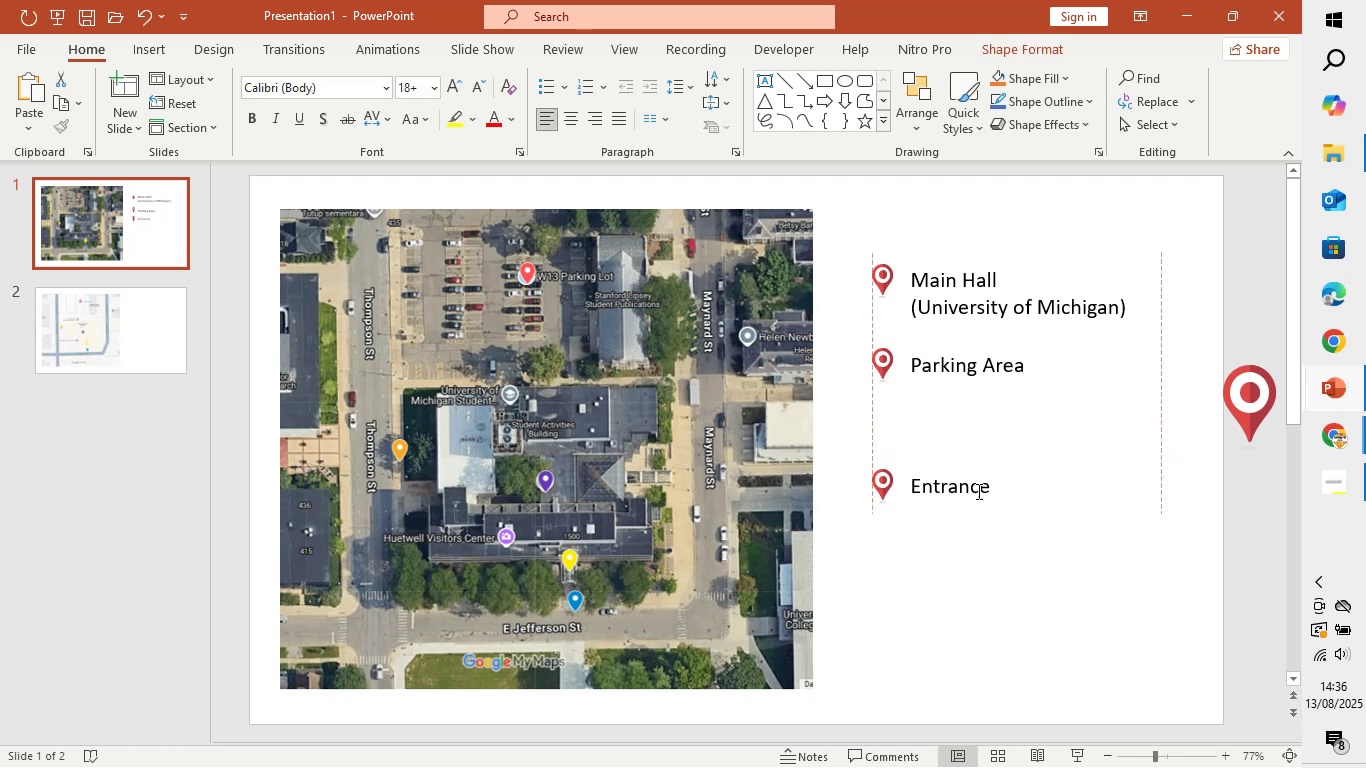 
hold_key(key=ShiftLeft, duration=1.5)
 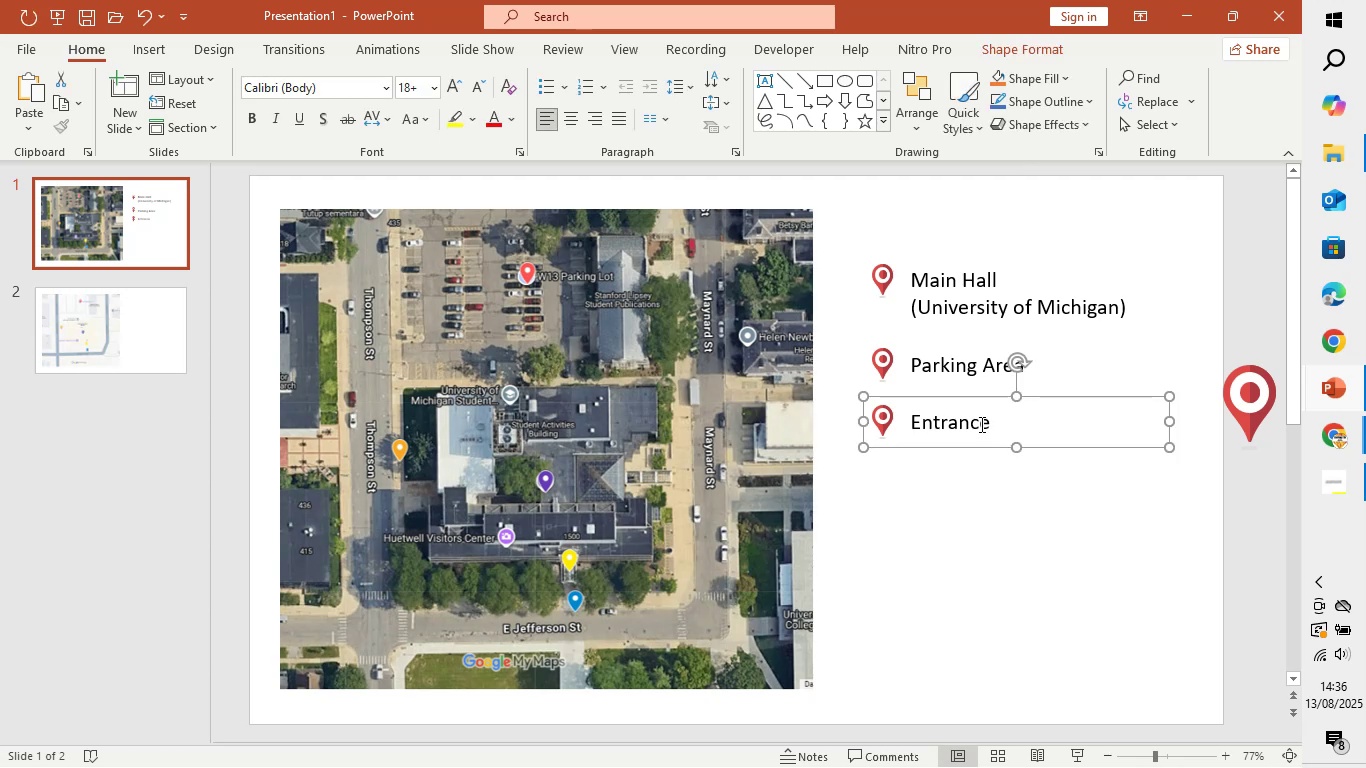 
hold_key(key=ShiftLeft, duration=1.53)
left_click([980, 424])
 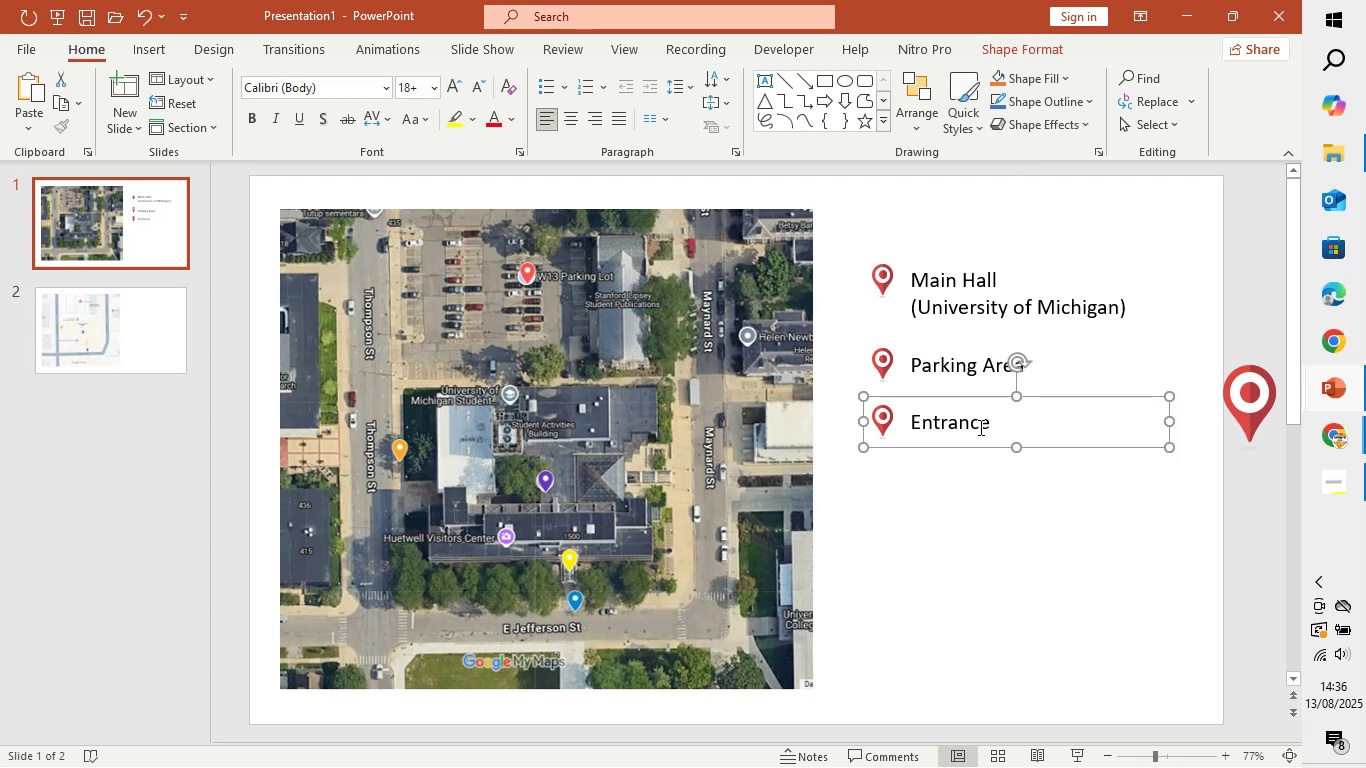 
hold_key(key=ShiftLeft, duration=1.52)
left_click_drag(start_coordinate=[979, 427], to_coordinate=[977, 491])
 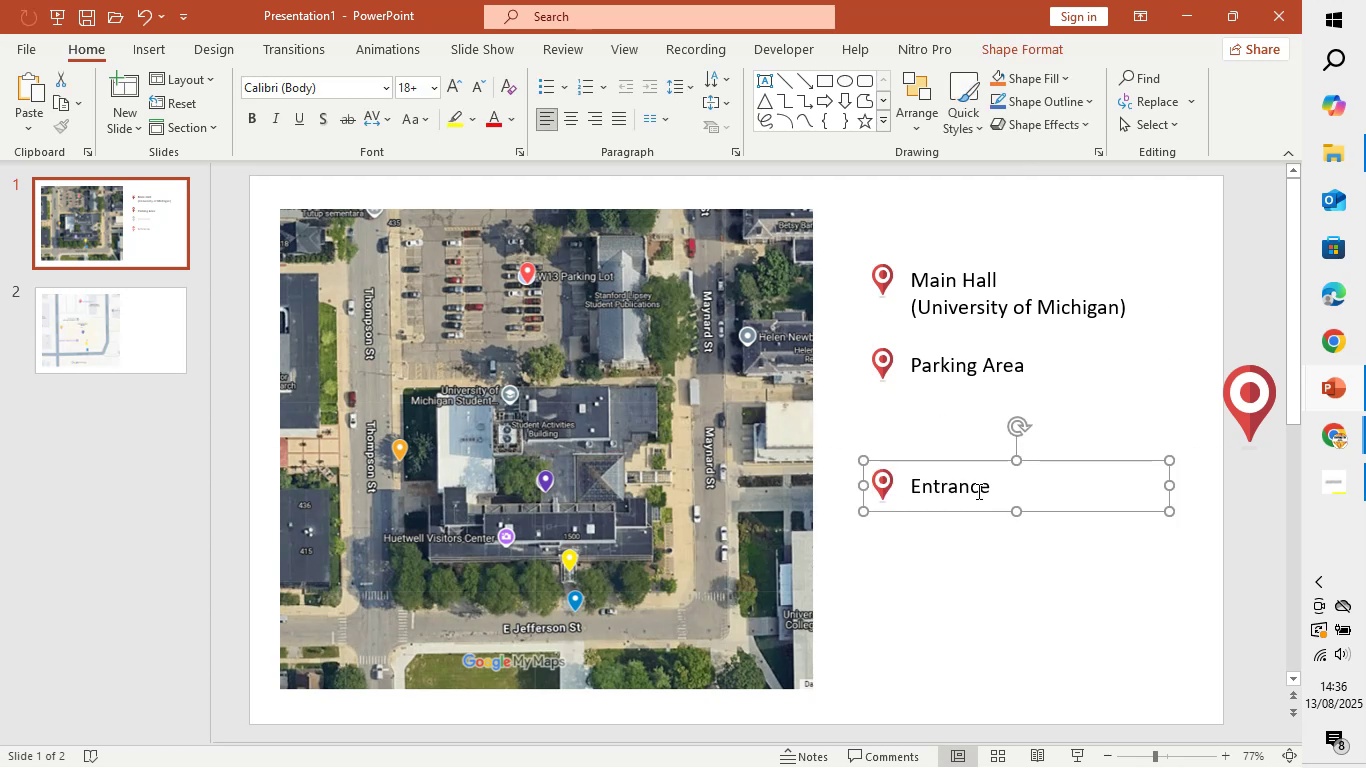 
key(Control+Z)
 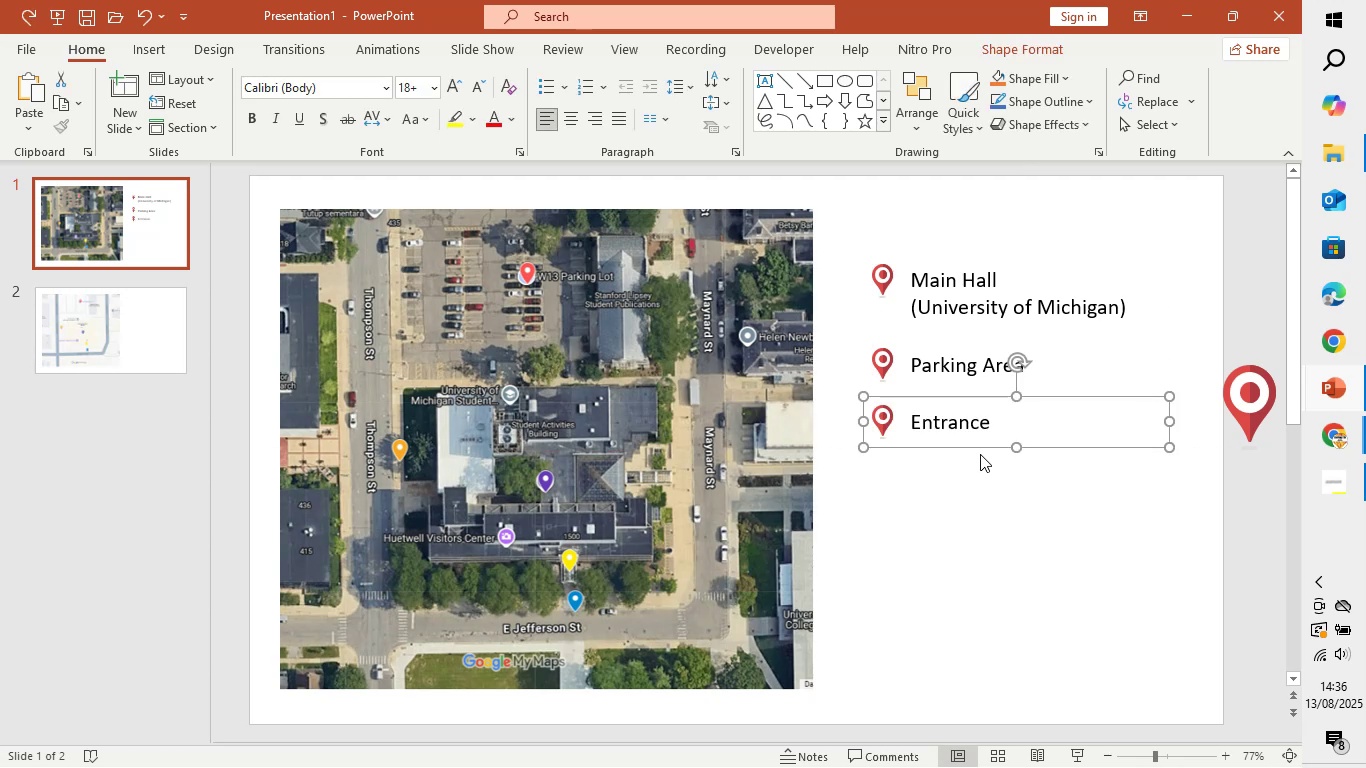 
hold_key(key=ShiftLeft, duration=1.5)
left_click_drag(start_coordinate=[978, 437], to_coordinate=[974, 496])
 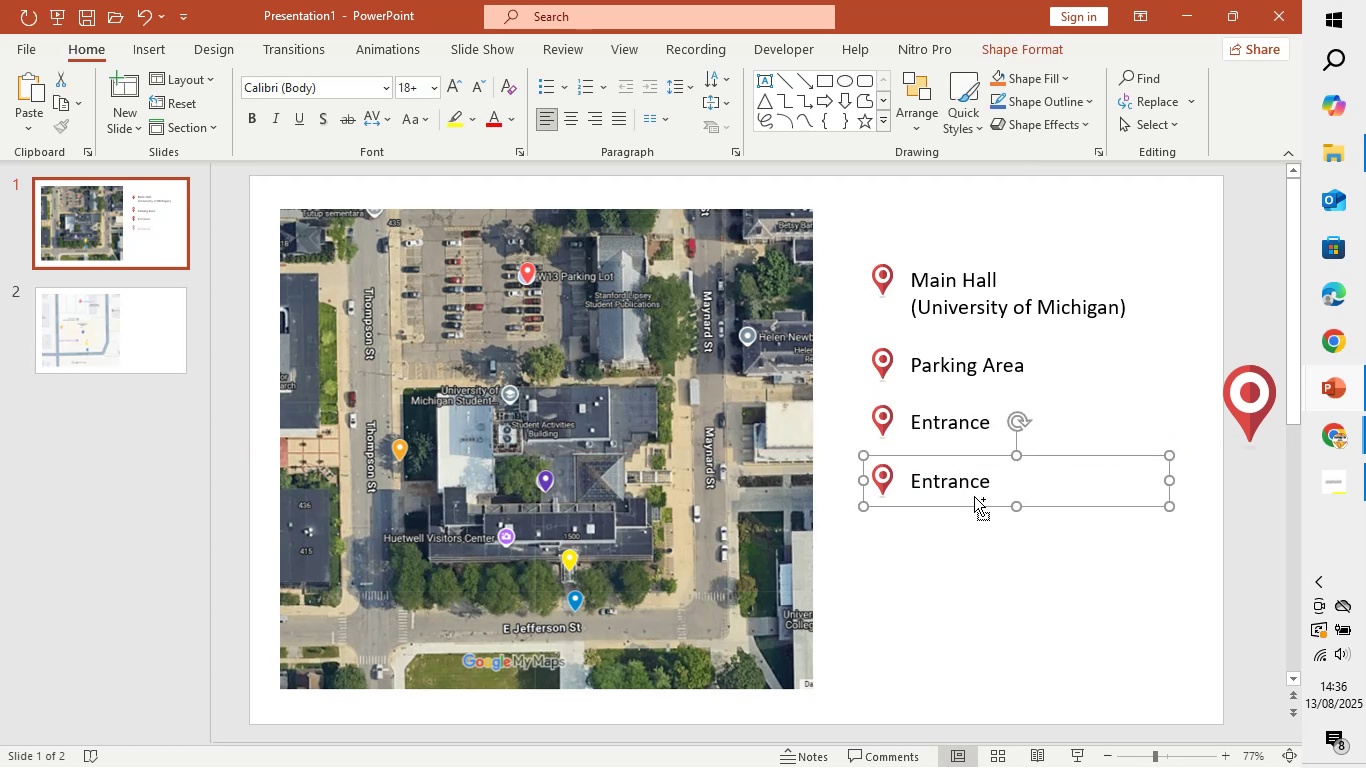 
hold_key(key=ShiftLeft, duration=1.53)
 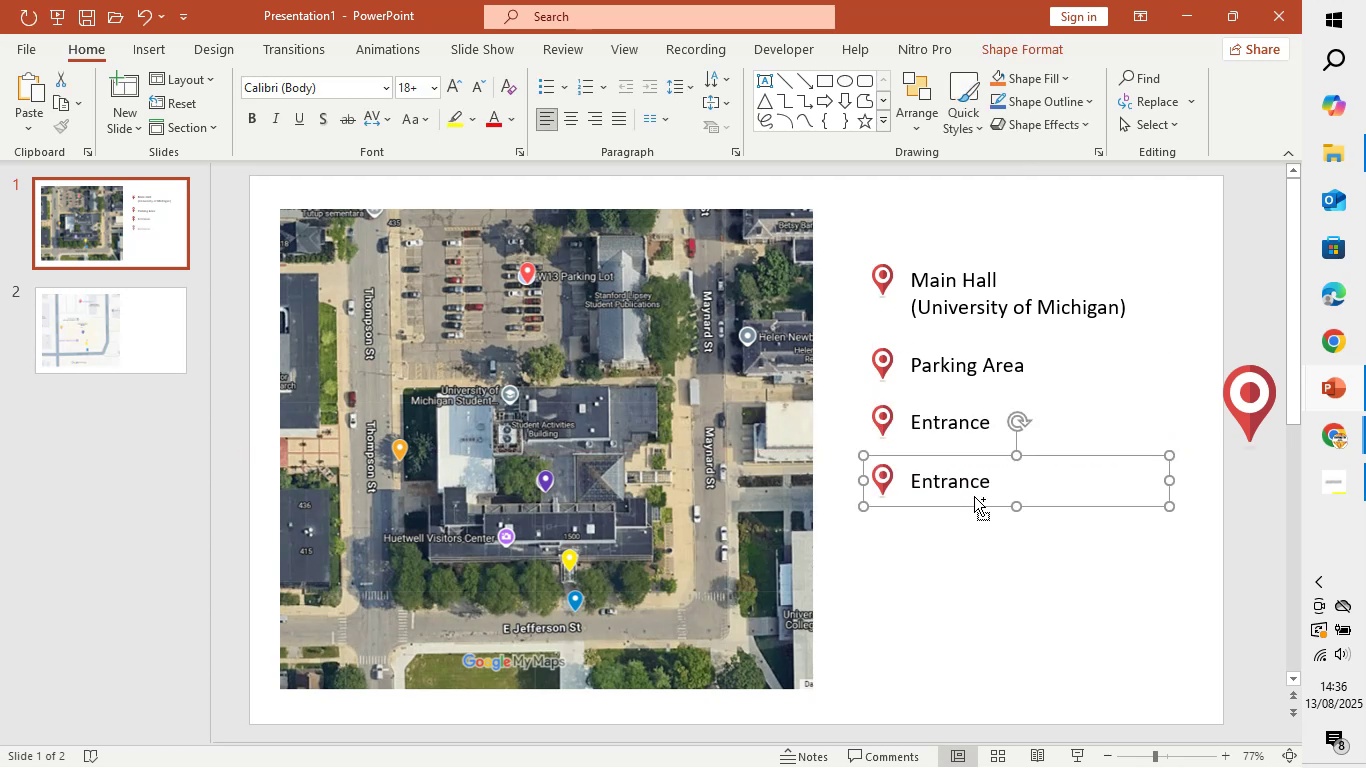 
key(Control+Shift+ShiftLeft)
 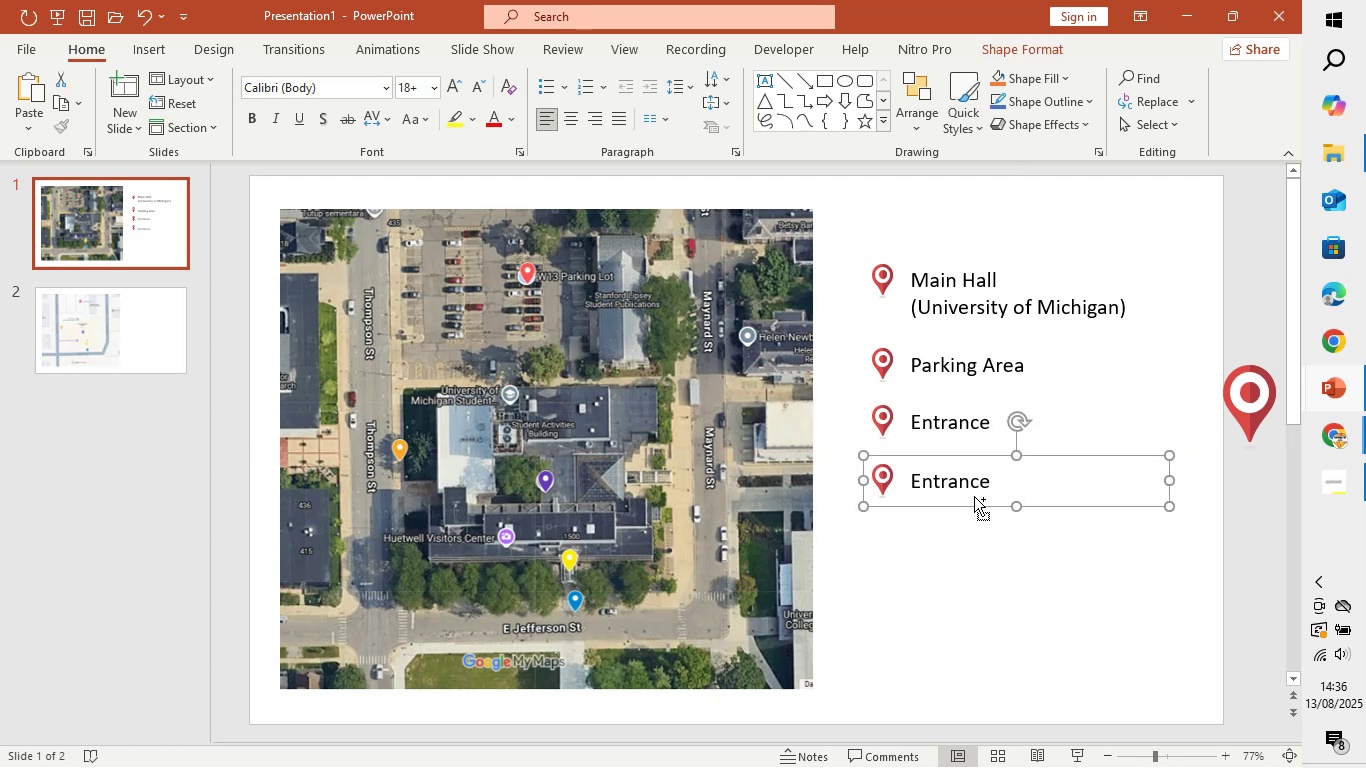 
key(Control+Shift+ShiftLeft)
 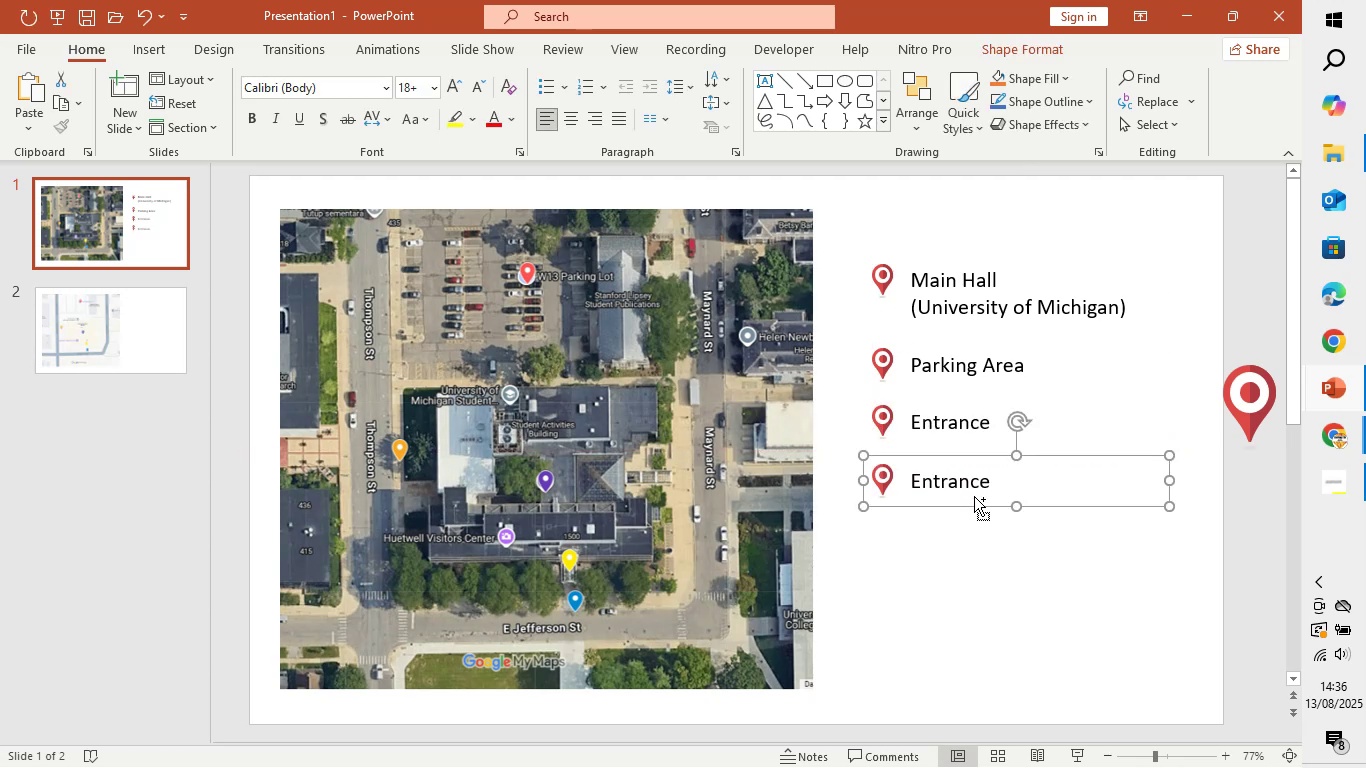 
key(Control+Shift+ShiftLeft)
 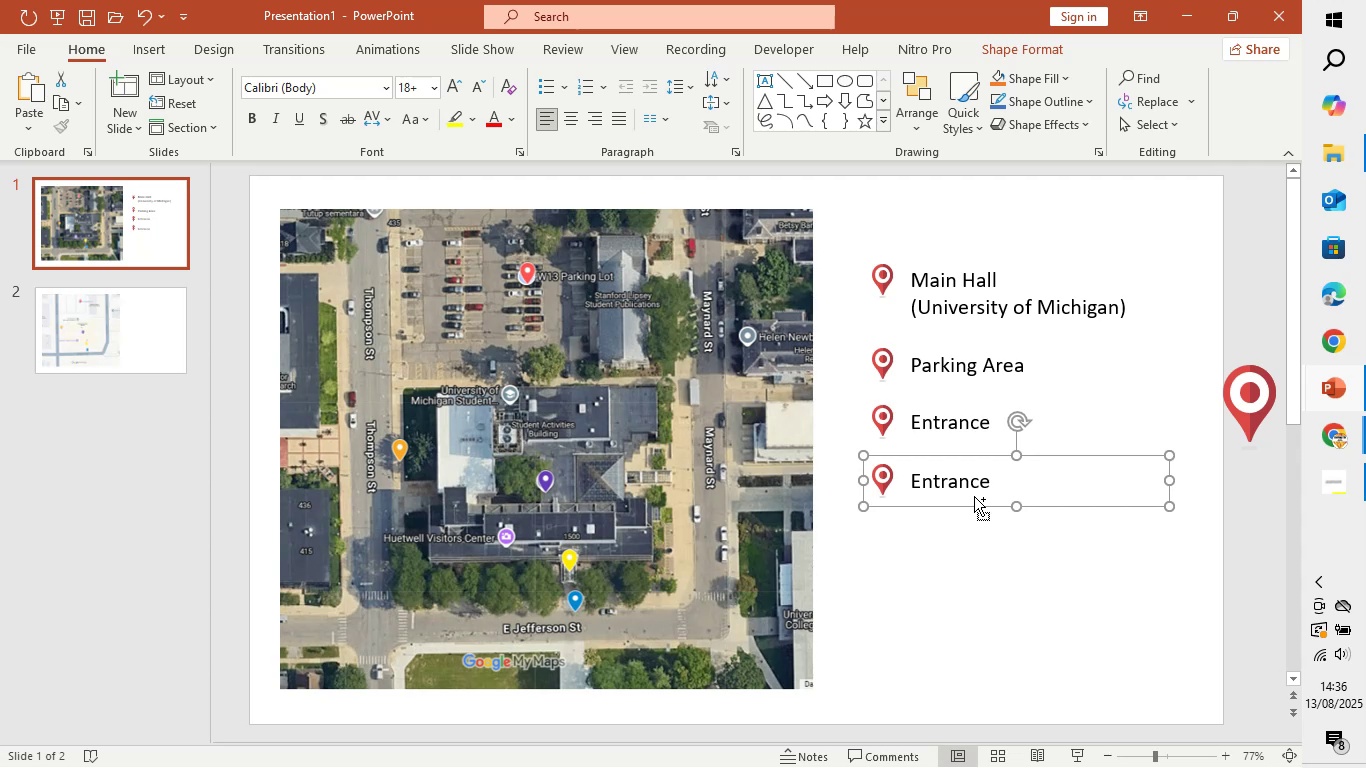 
key(Control+Shift+ShiftLeft)
 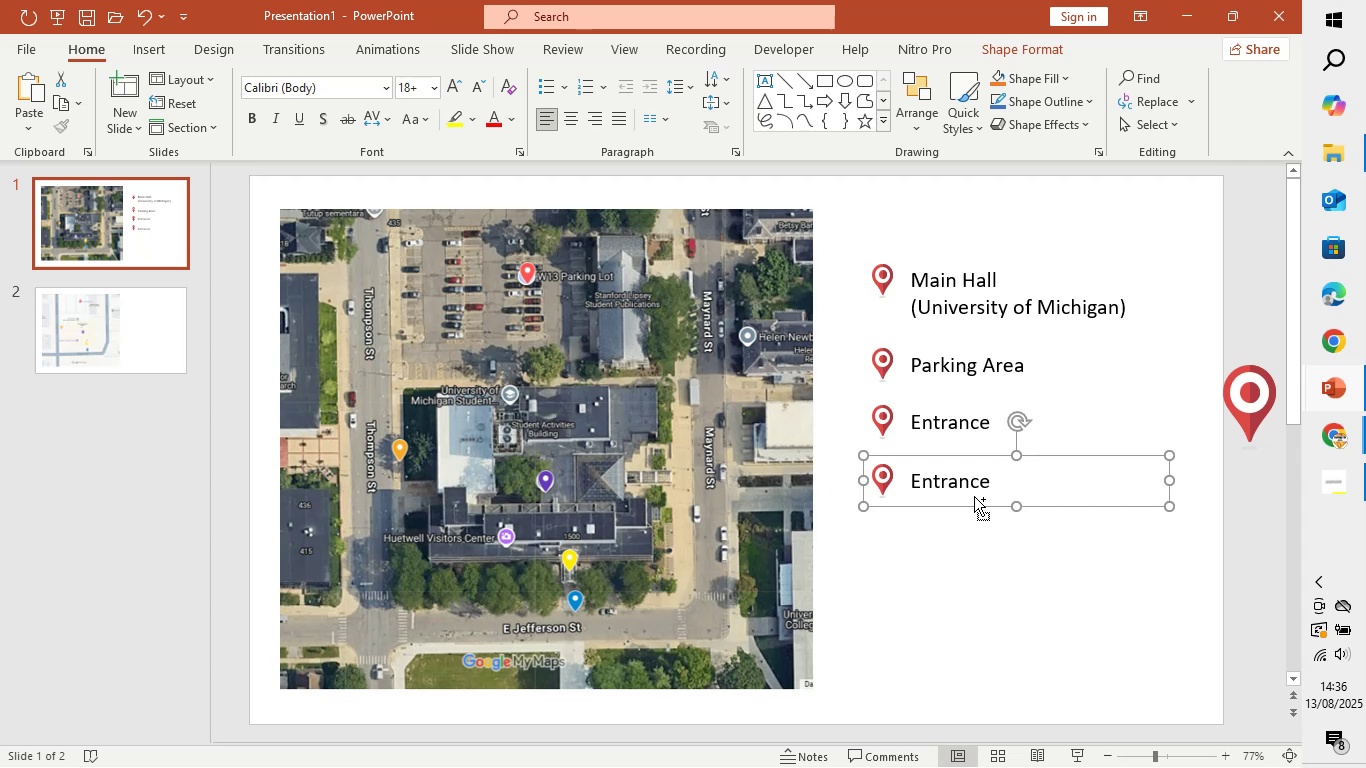 
key(Control+Shift+ShiftLeft)
 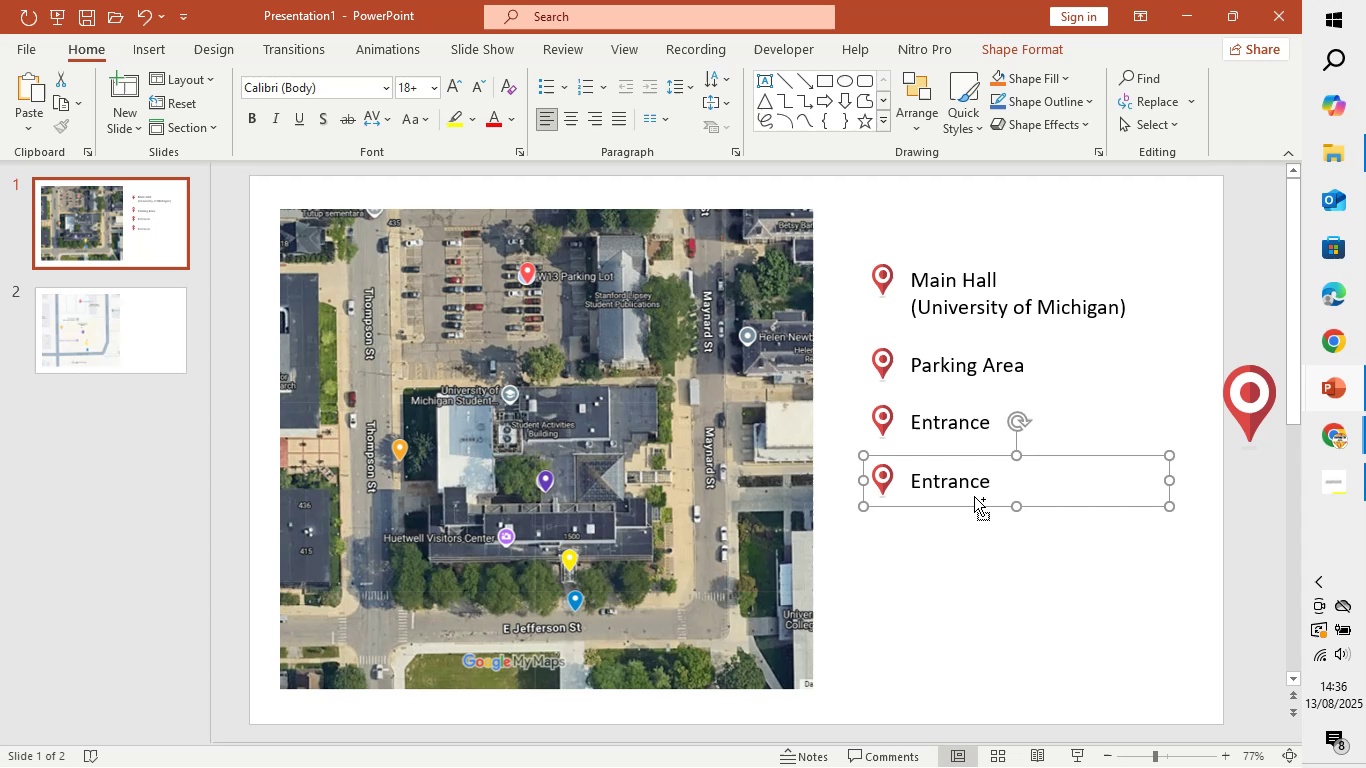 
key(Control+Shift+ShiftLeft)
 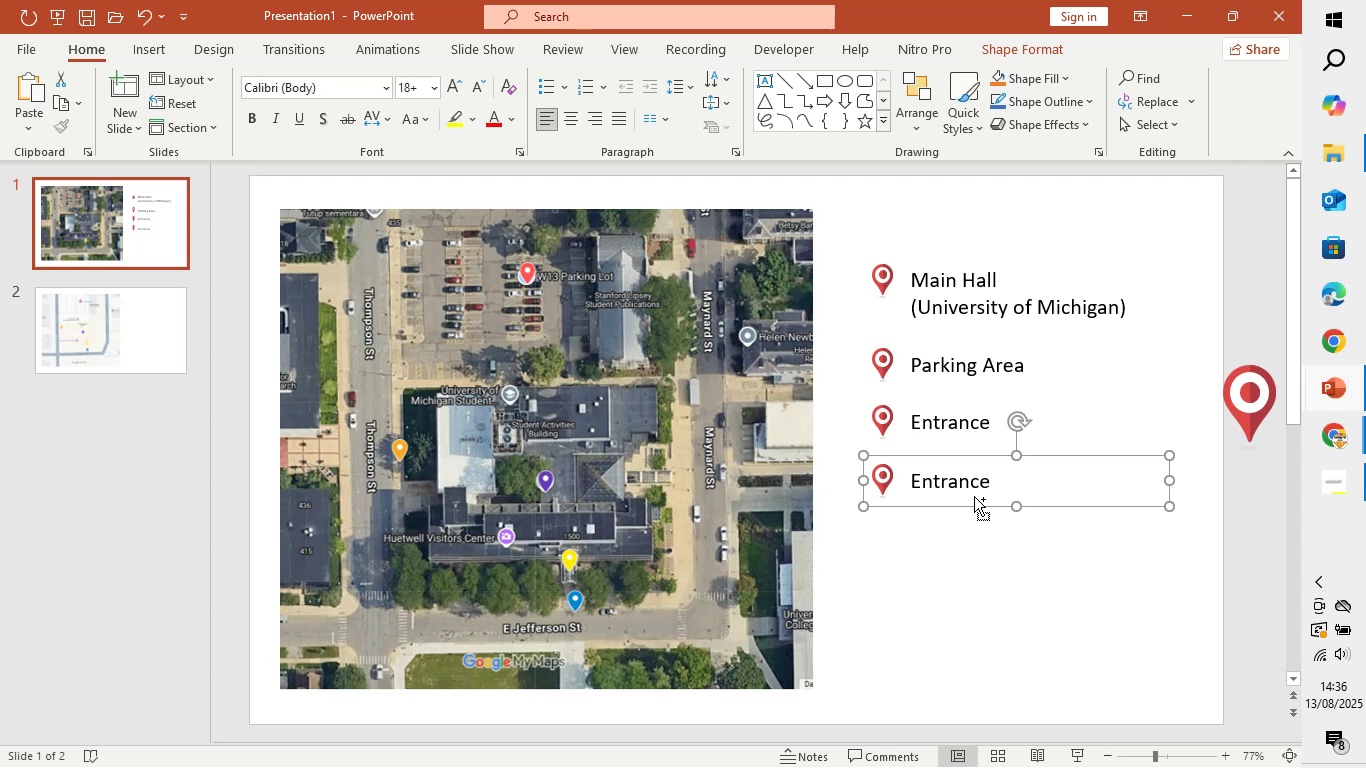 
key(Control+Shift+ShiftLeft)
 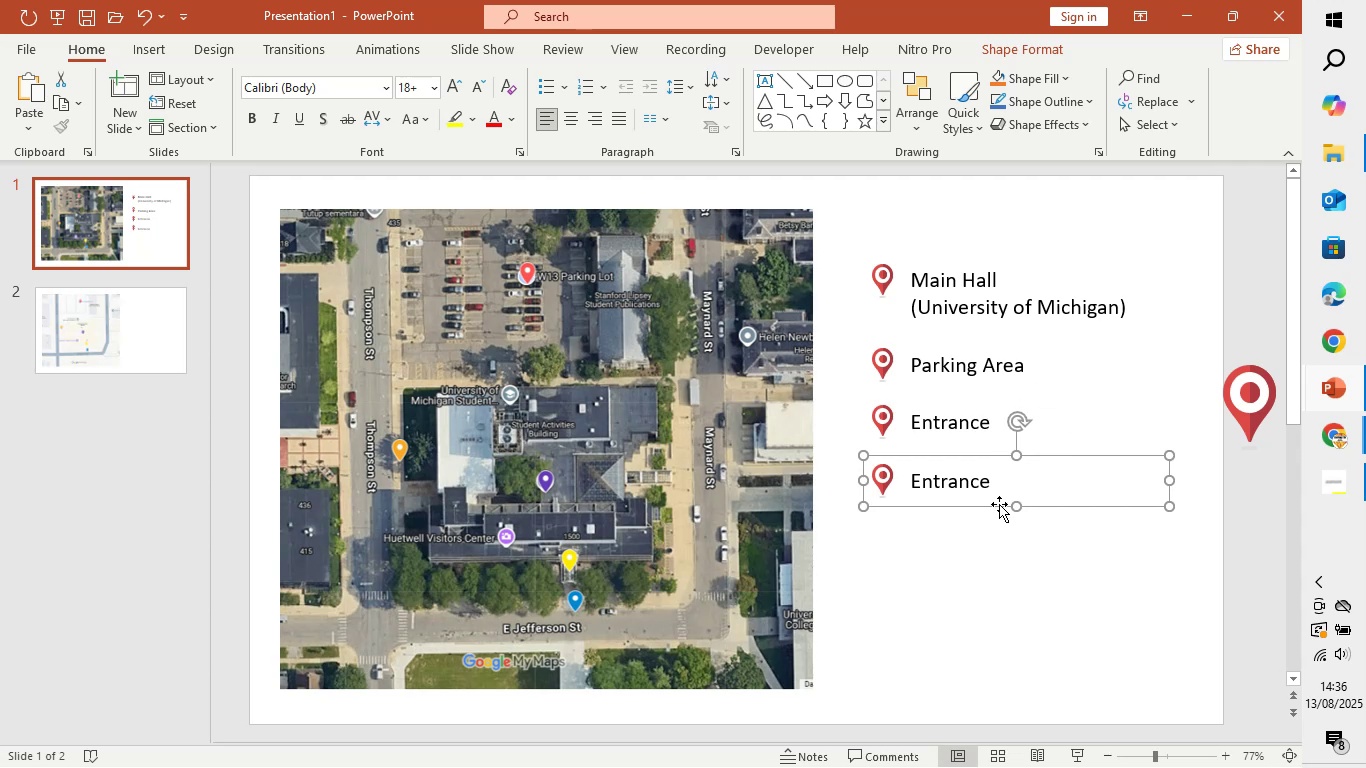 
left_click([981, 479])
 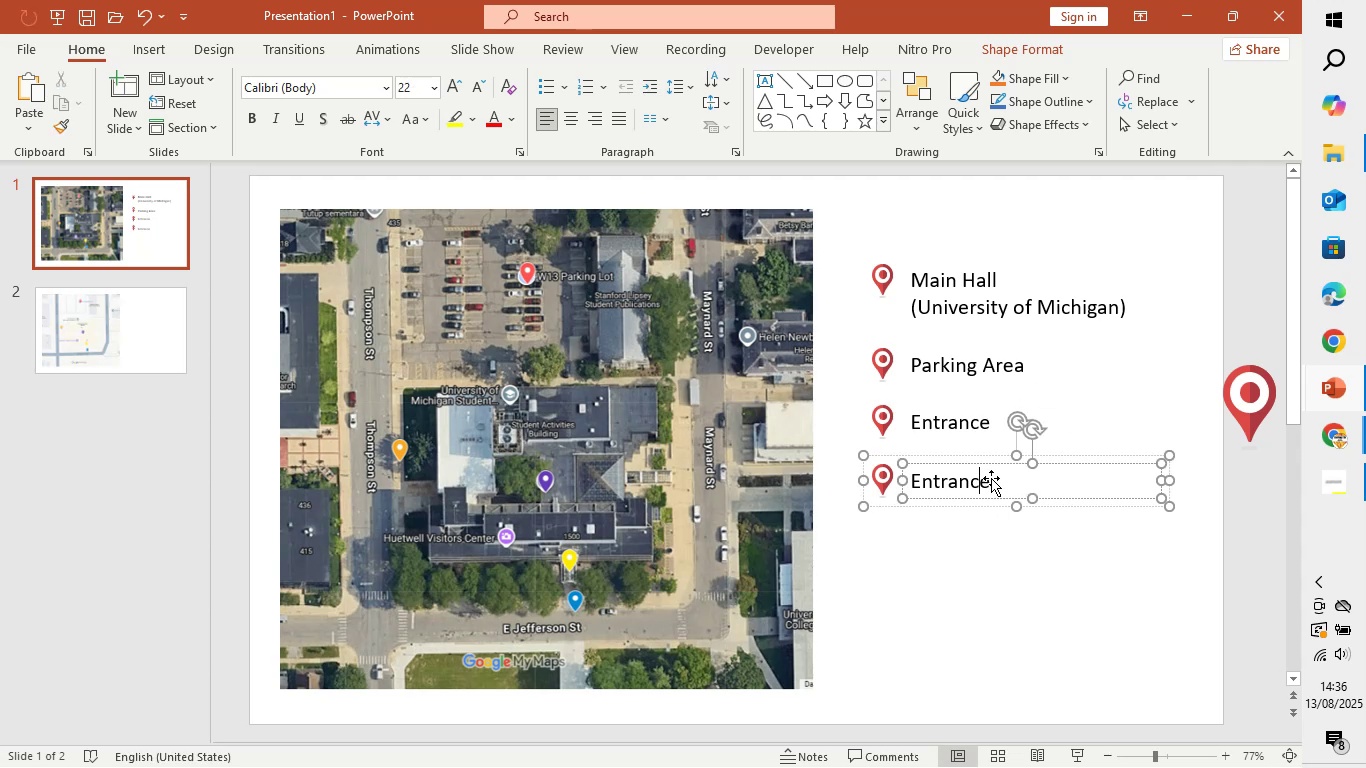 
key(Control+V)
 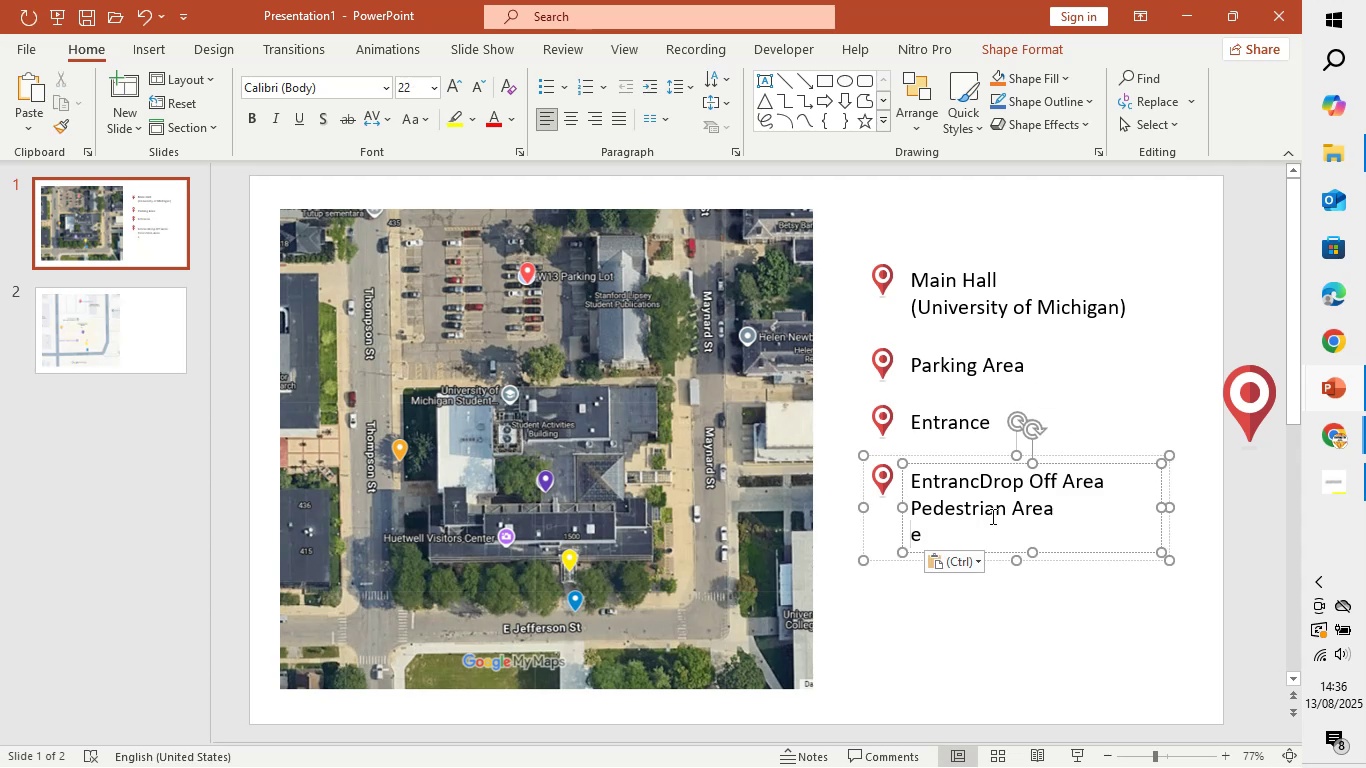 
key(Control+Z)
 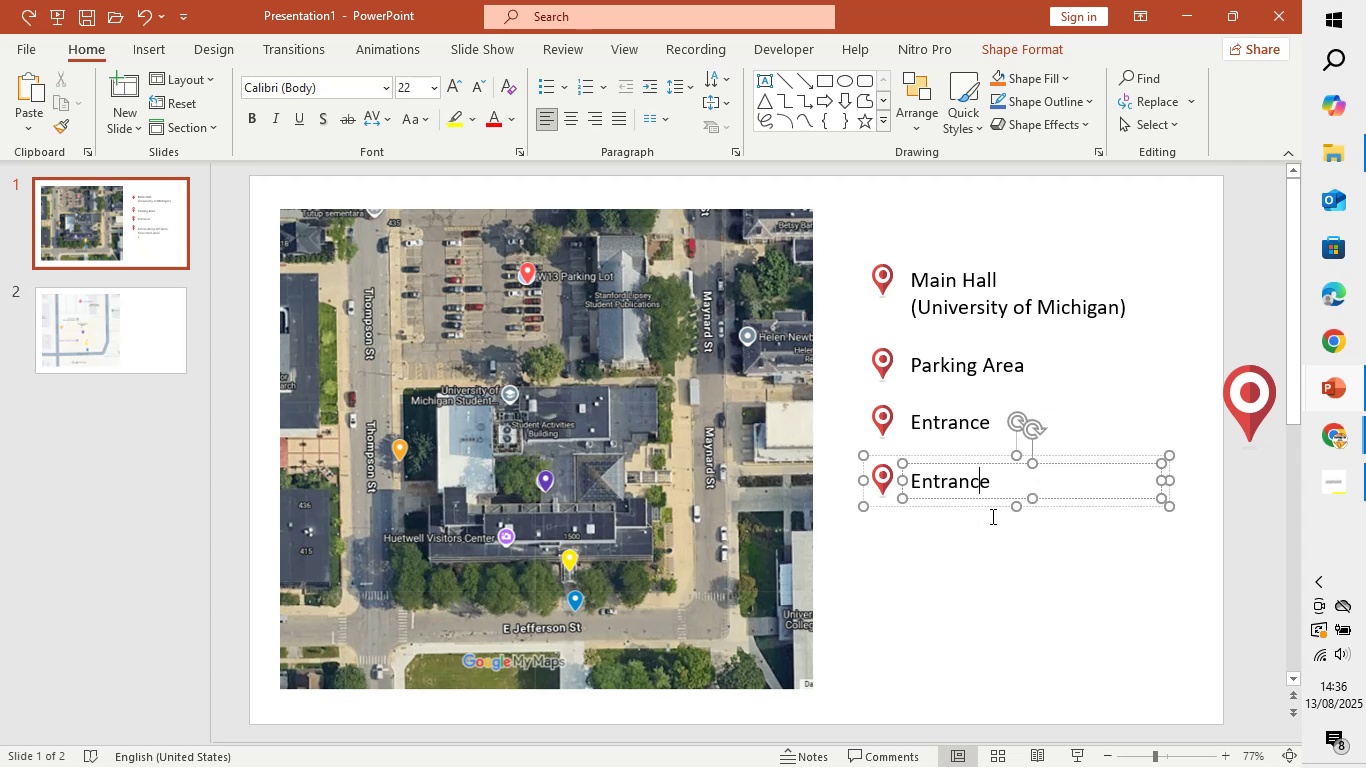 
key(Control+A)
 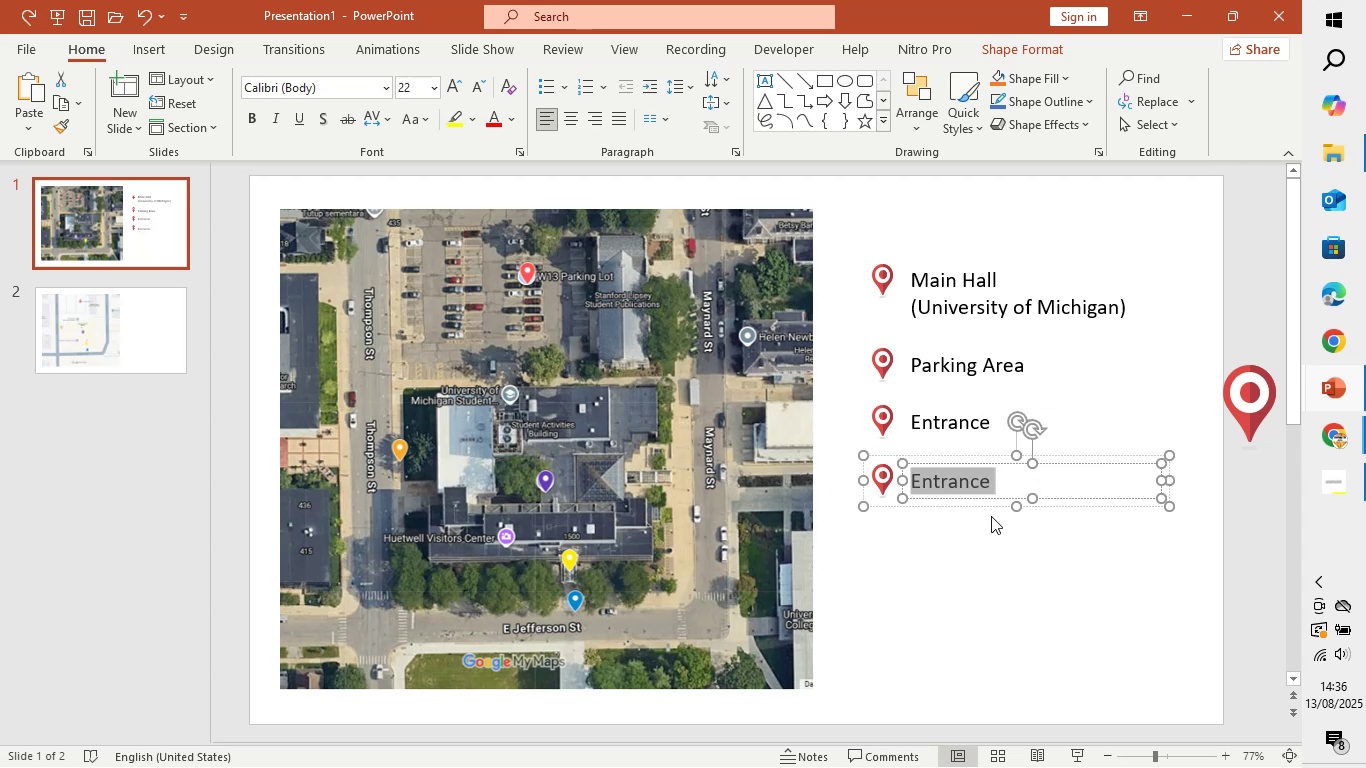 
hold_key(key=ControlLeft, duration=1.5)
 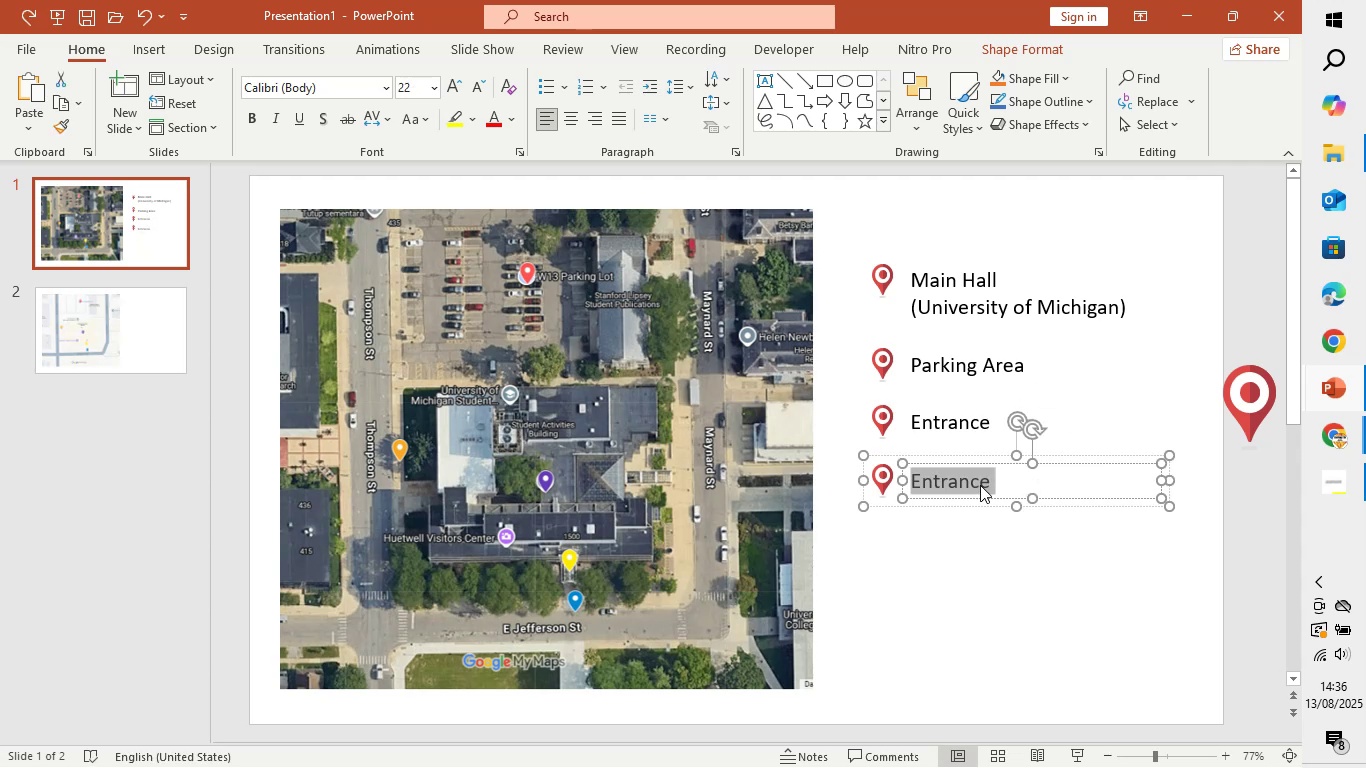 
key(Control+ControlLeft)
 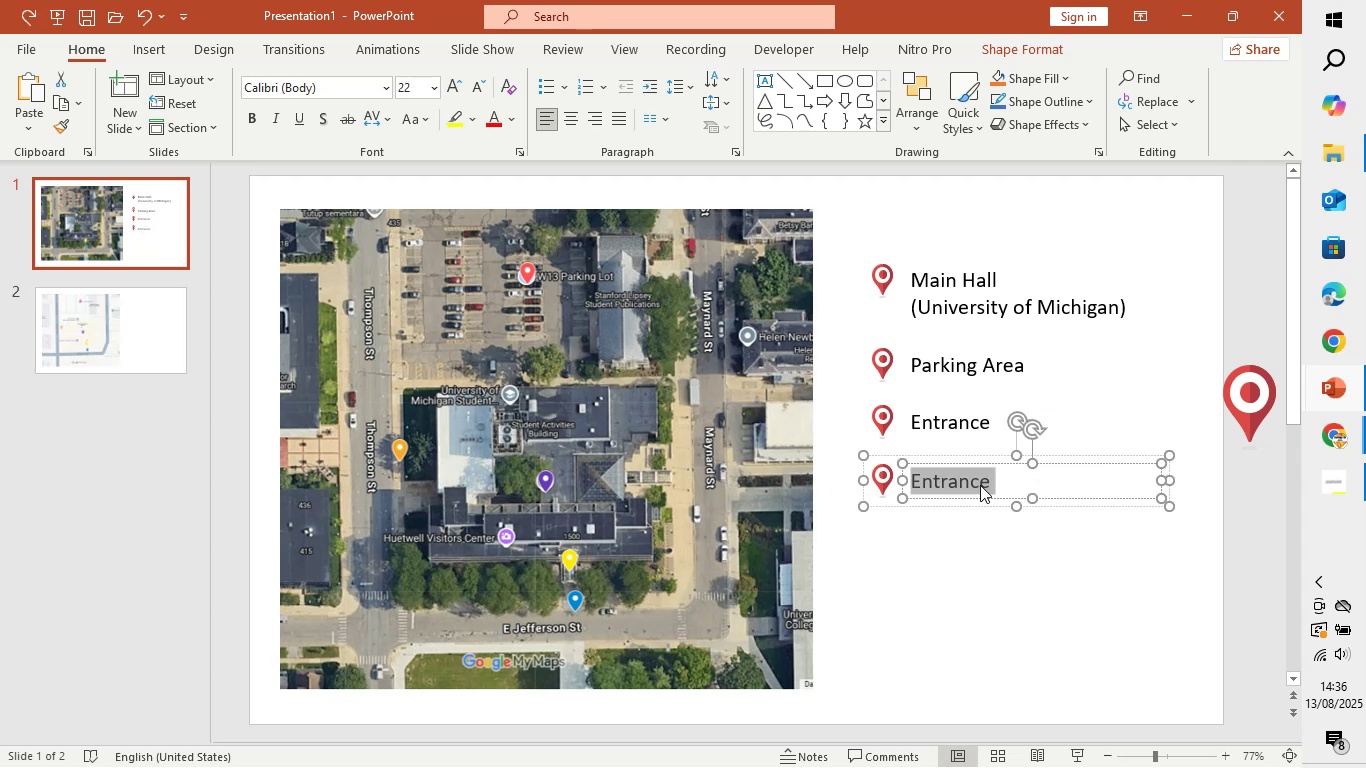 
right_click([980, 485])
 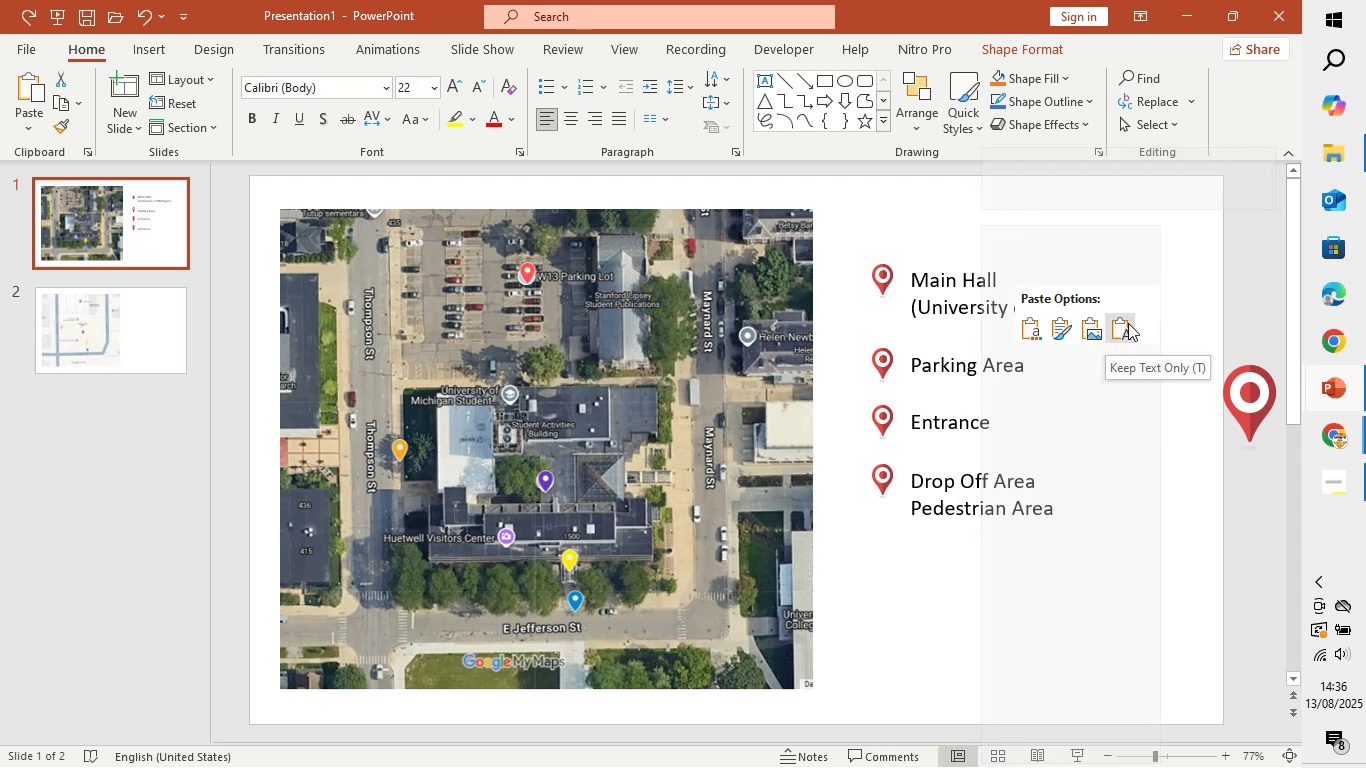 
left_click([1128, 323])
 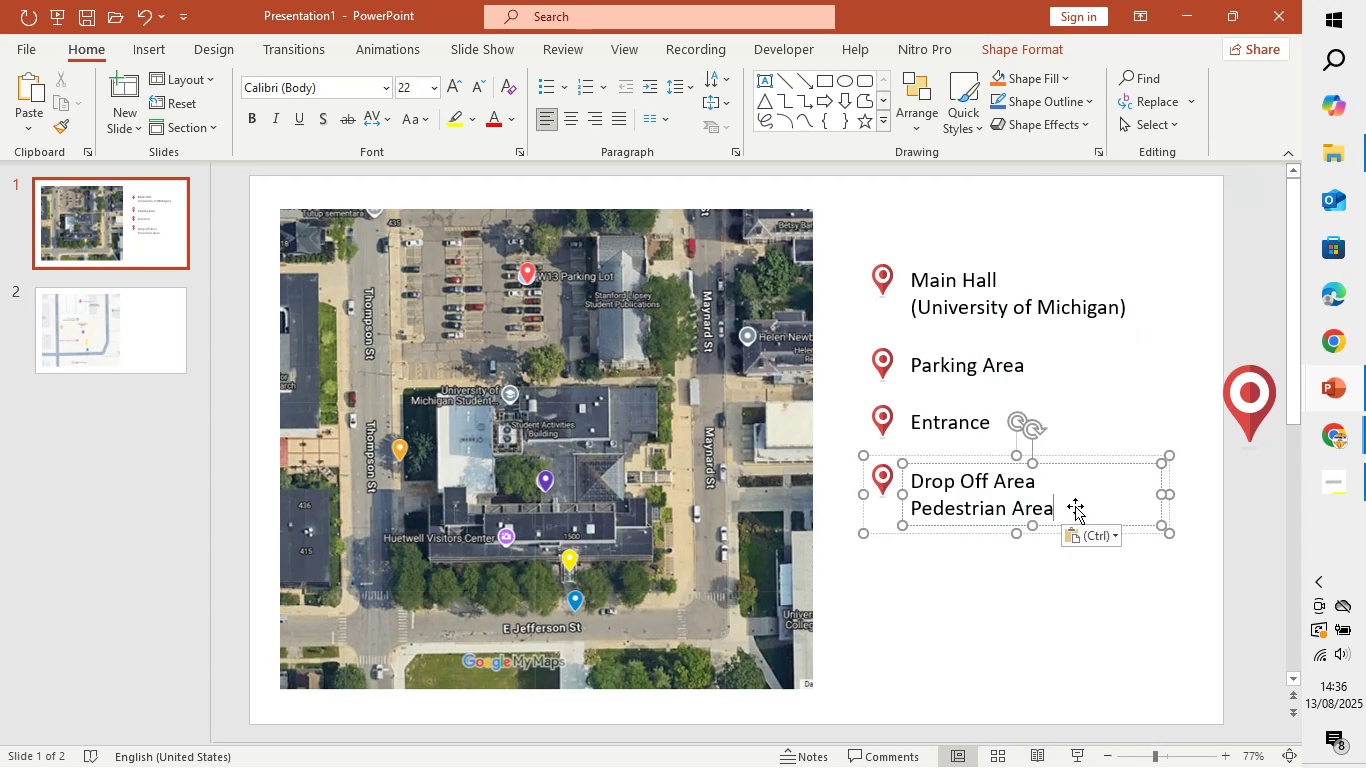 
left_click([1062, 504])
 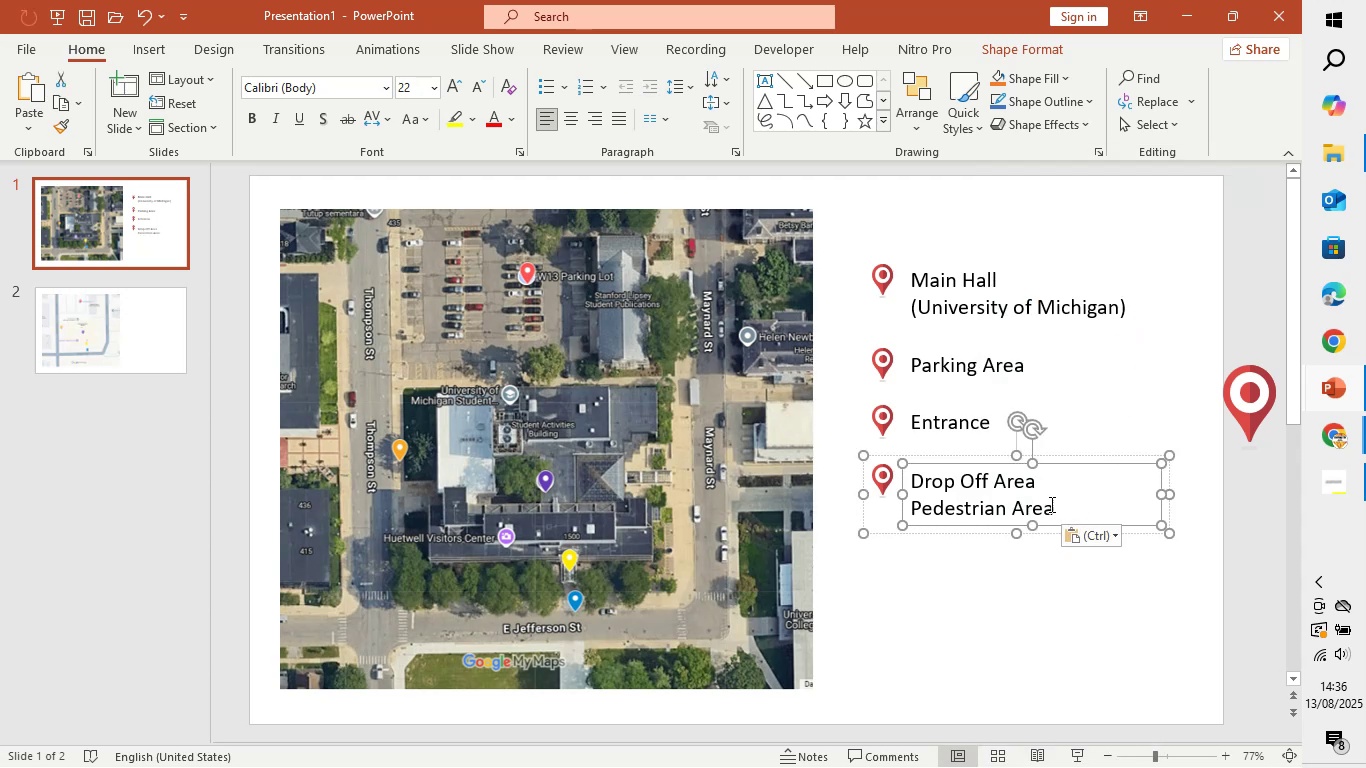 
left_click([1050, 504])
 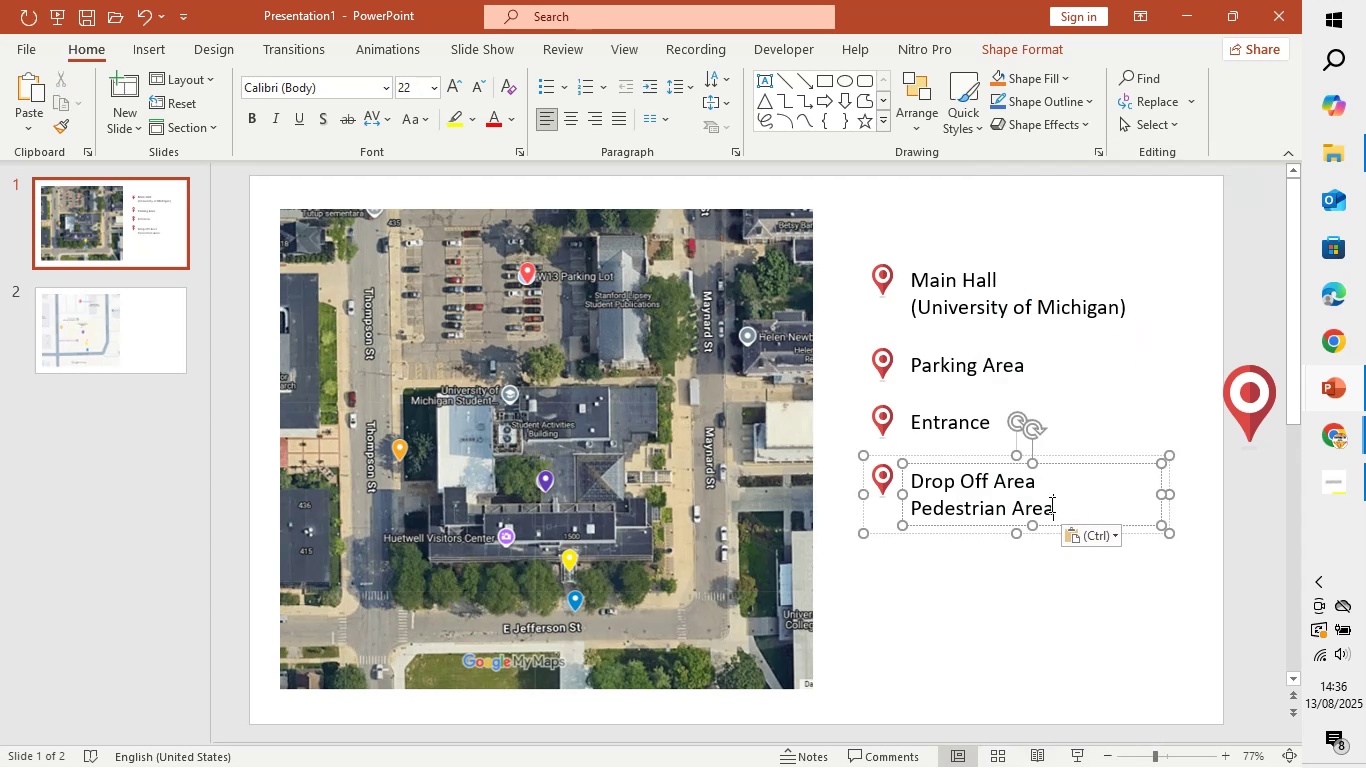 
left_click_drag(start_coordinate=[1050, 504], to_coordinate=[929, 511])
 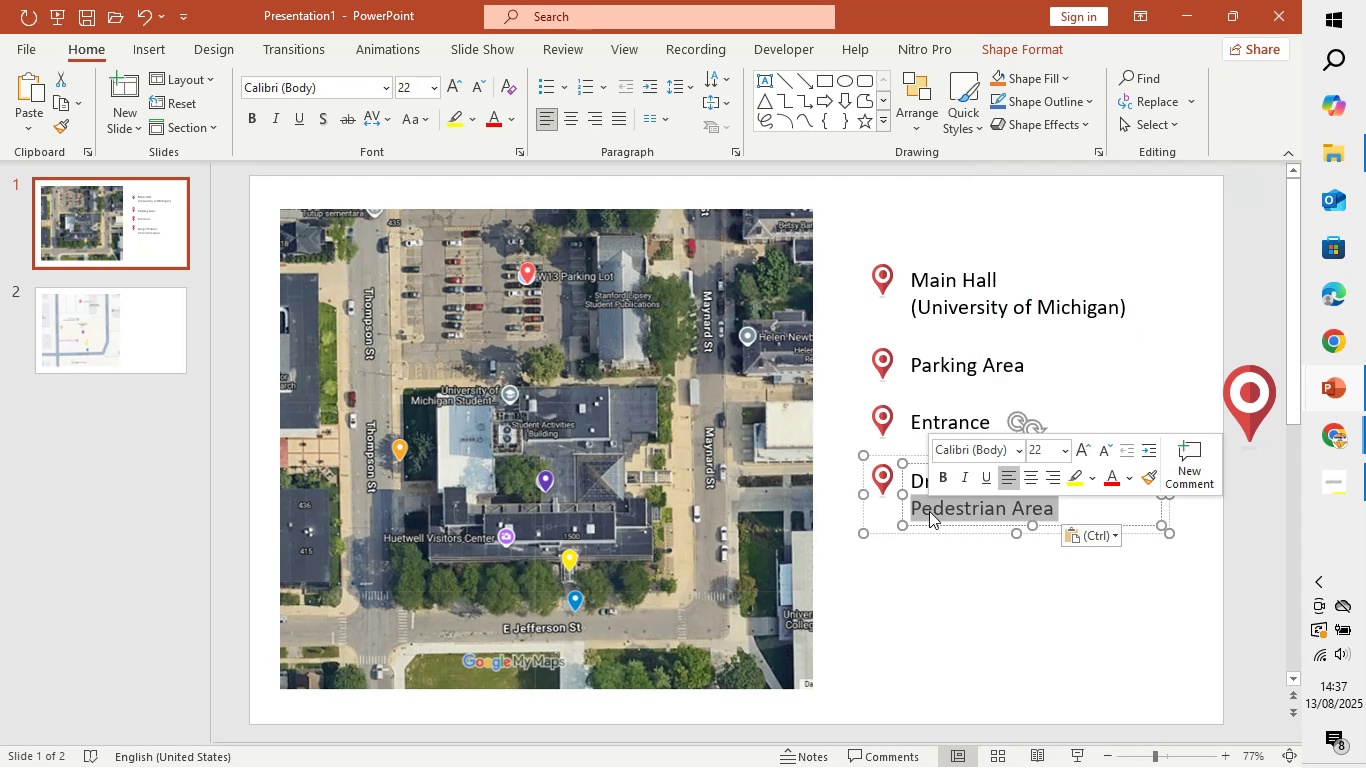 
key(Control+X)
 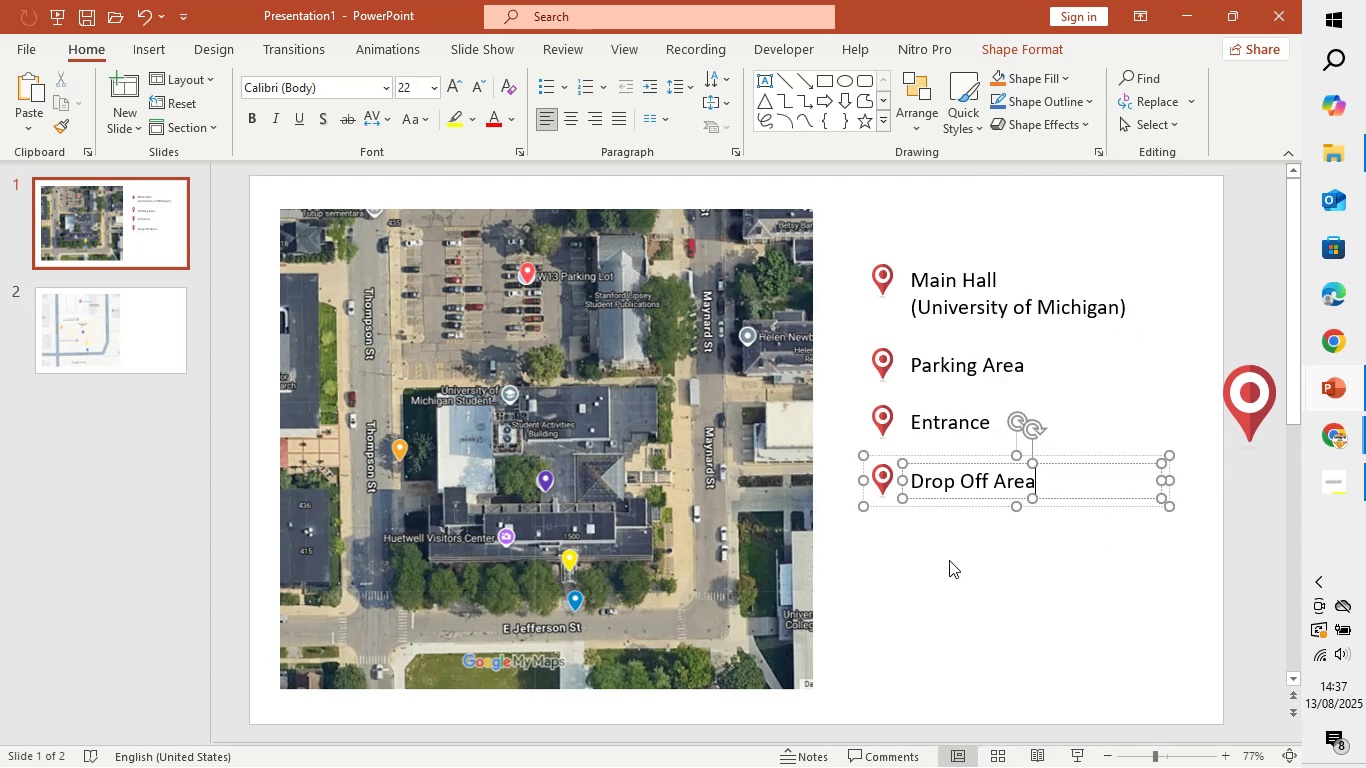 
left_click([949, 560])
 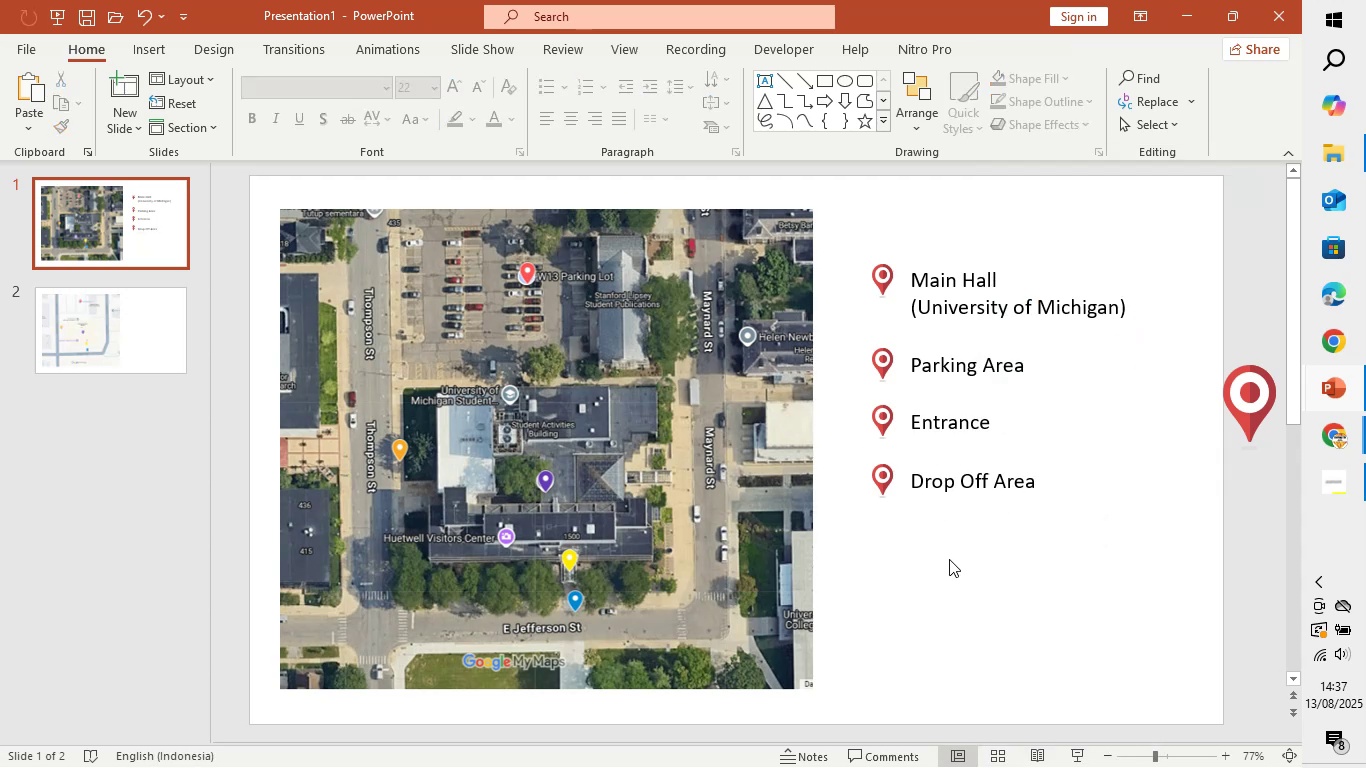 
hold_key(key=ControlLeft, duration=4.55)
hold_key(key=ShiftLeft, duration=1.5)
left_click([972, 473])
 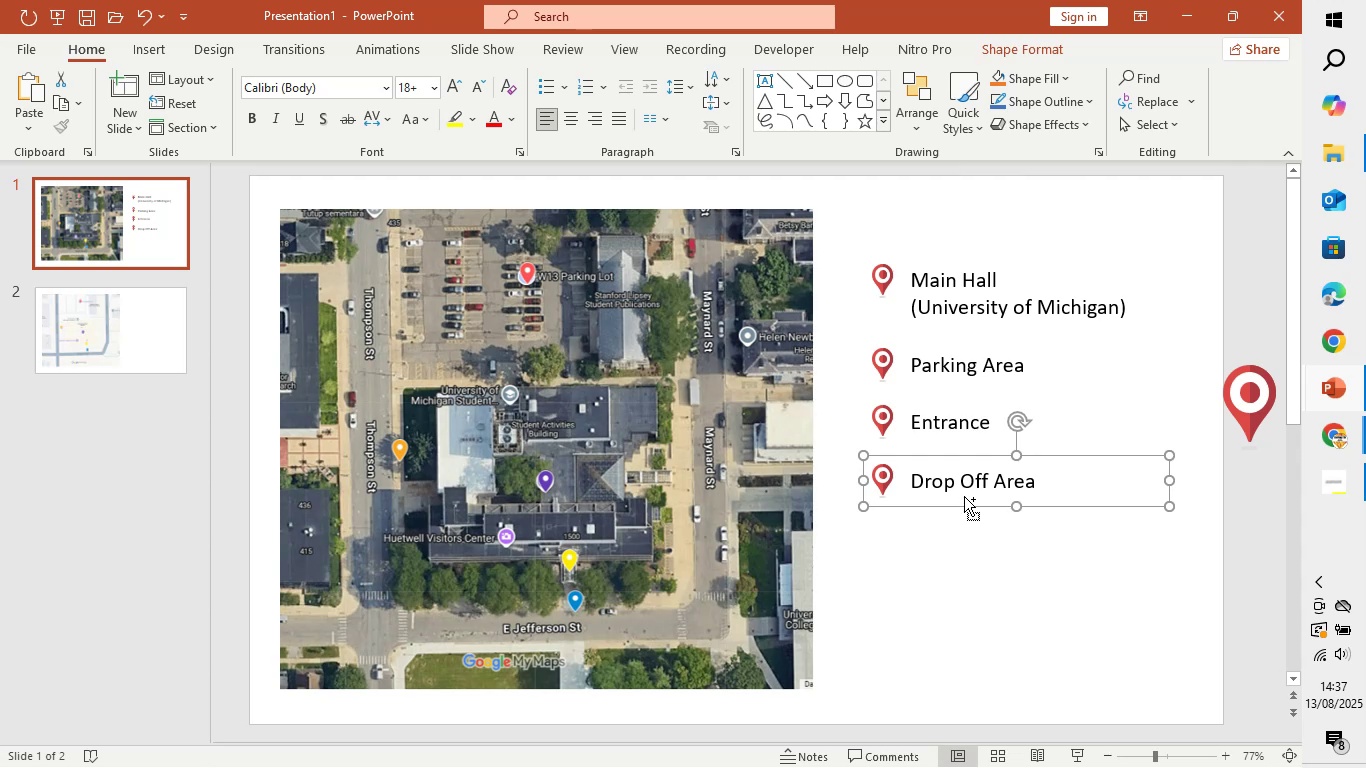 
left_click_drag(start_coordinate=[964, 496], to_coordinate=[957, 553])
 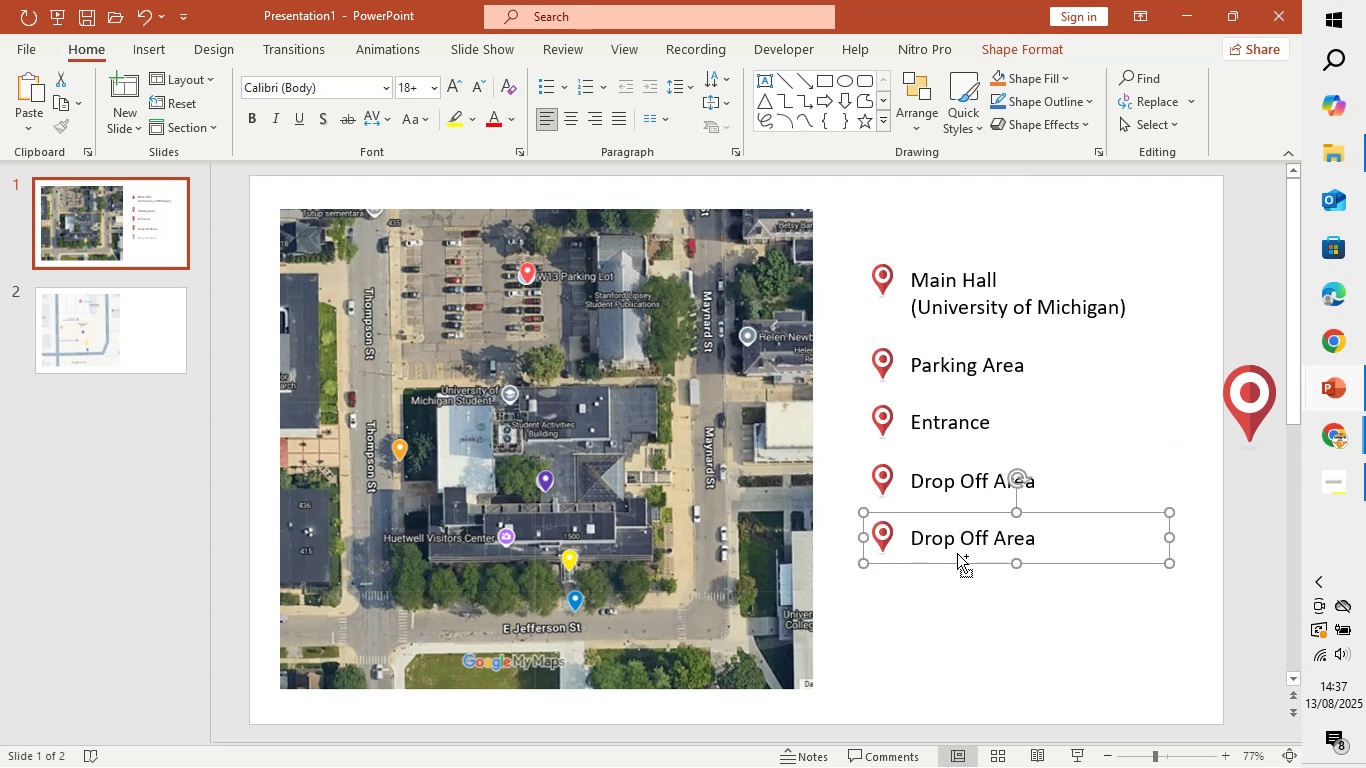 
hold_key(key=ShiftLeft, duration=1.53)
 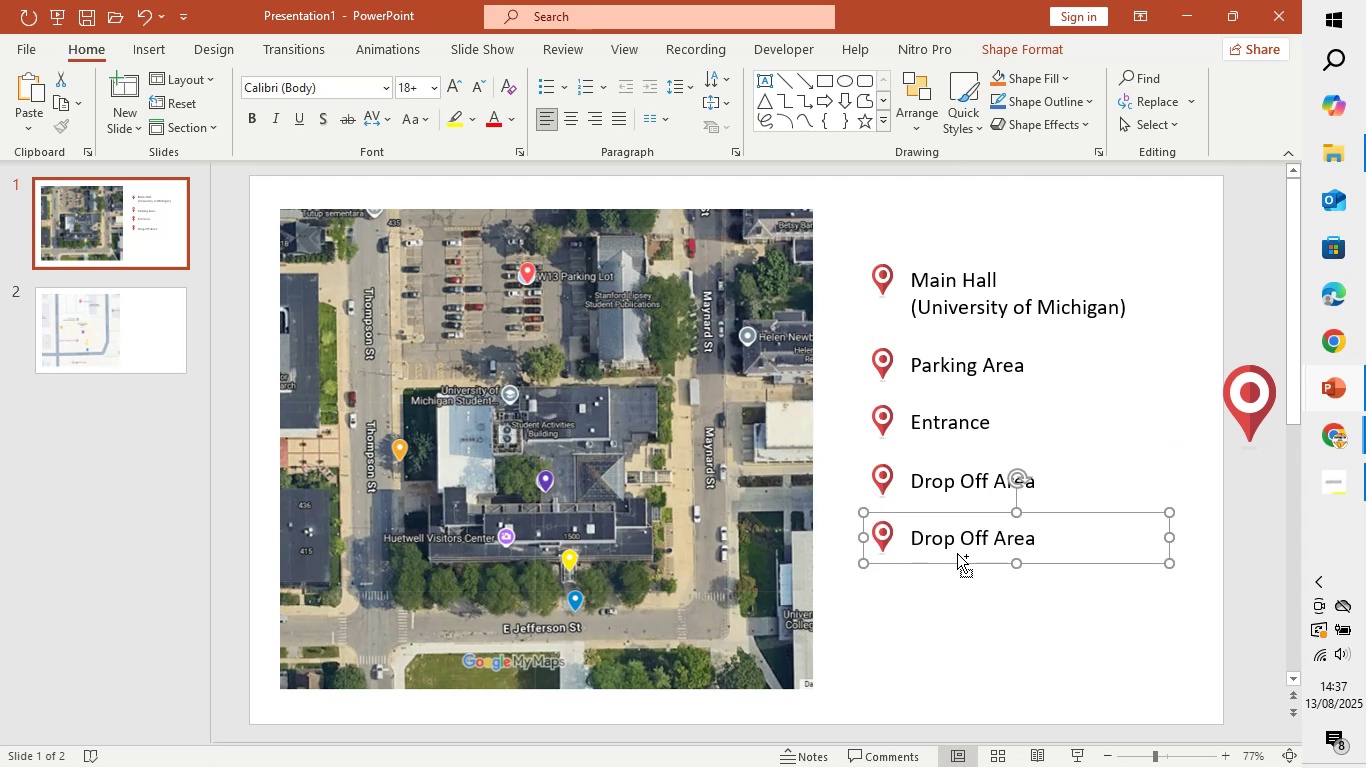 
hold_key(key=ShiftLeft, duration=0.86)
 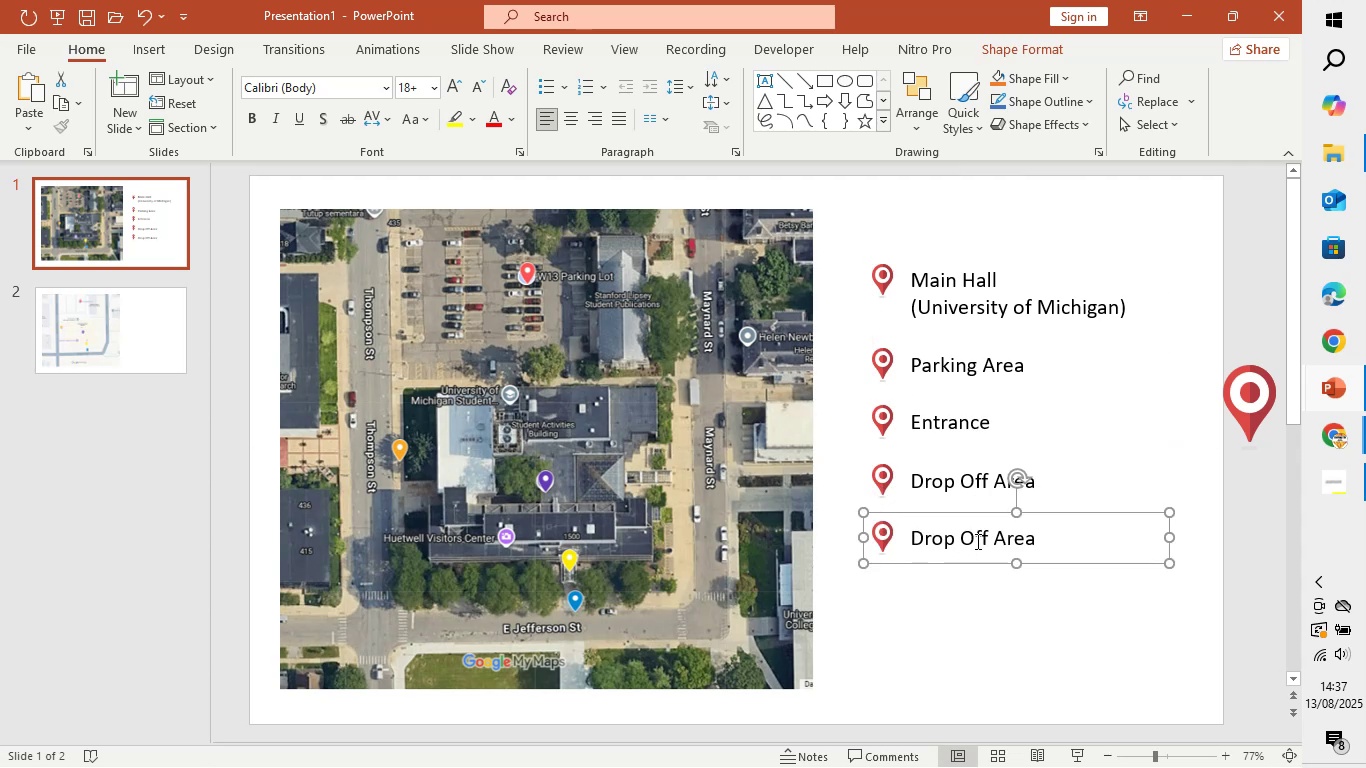 
left_click([1007, 538])
 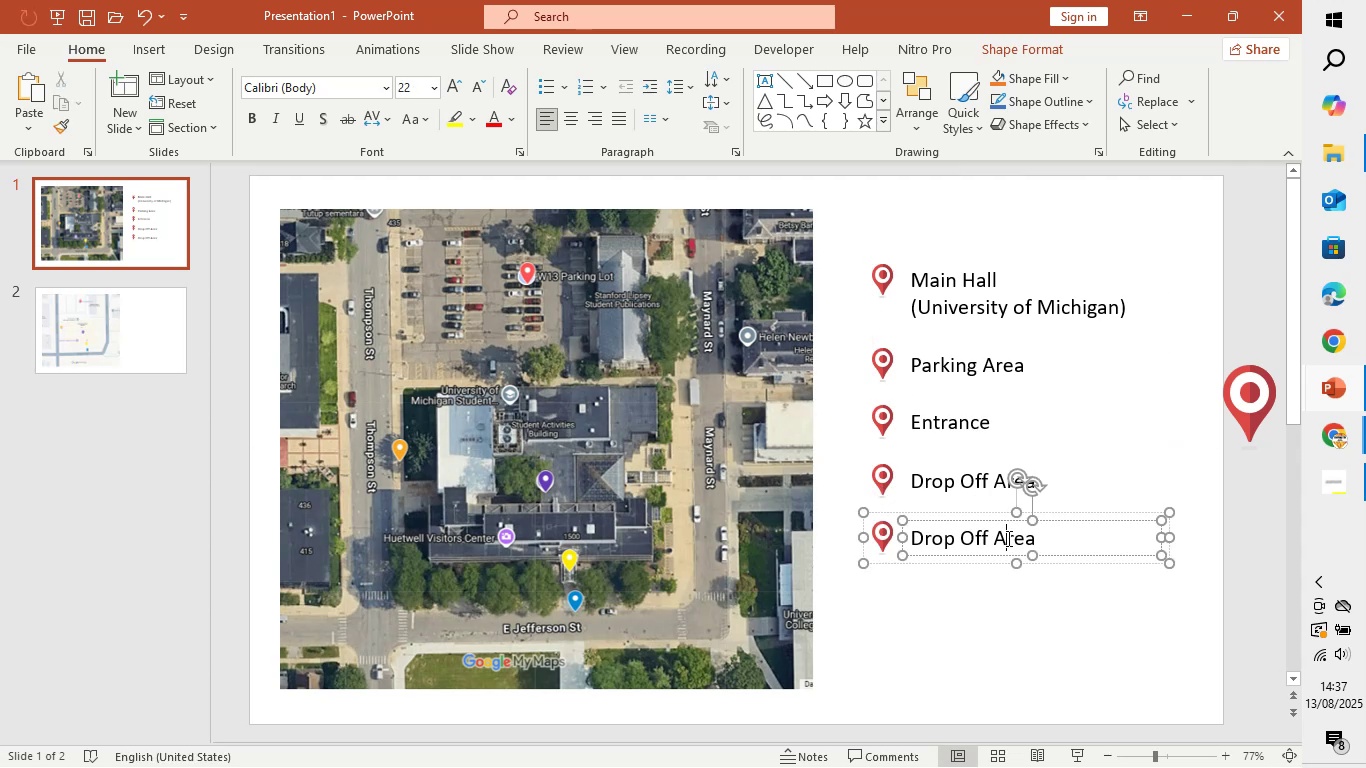 
key(Control+A)
 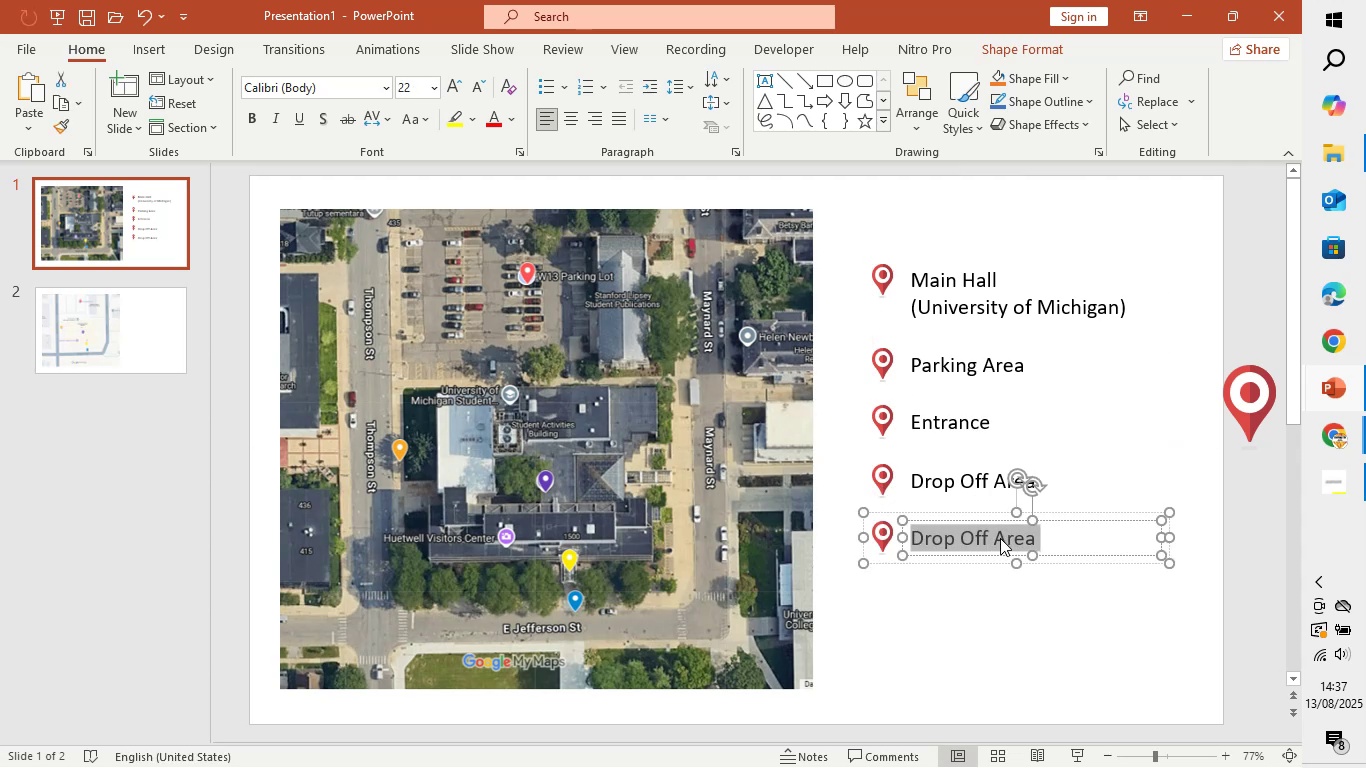 
right_click([997, 538])
 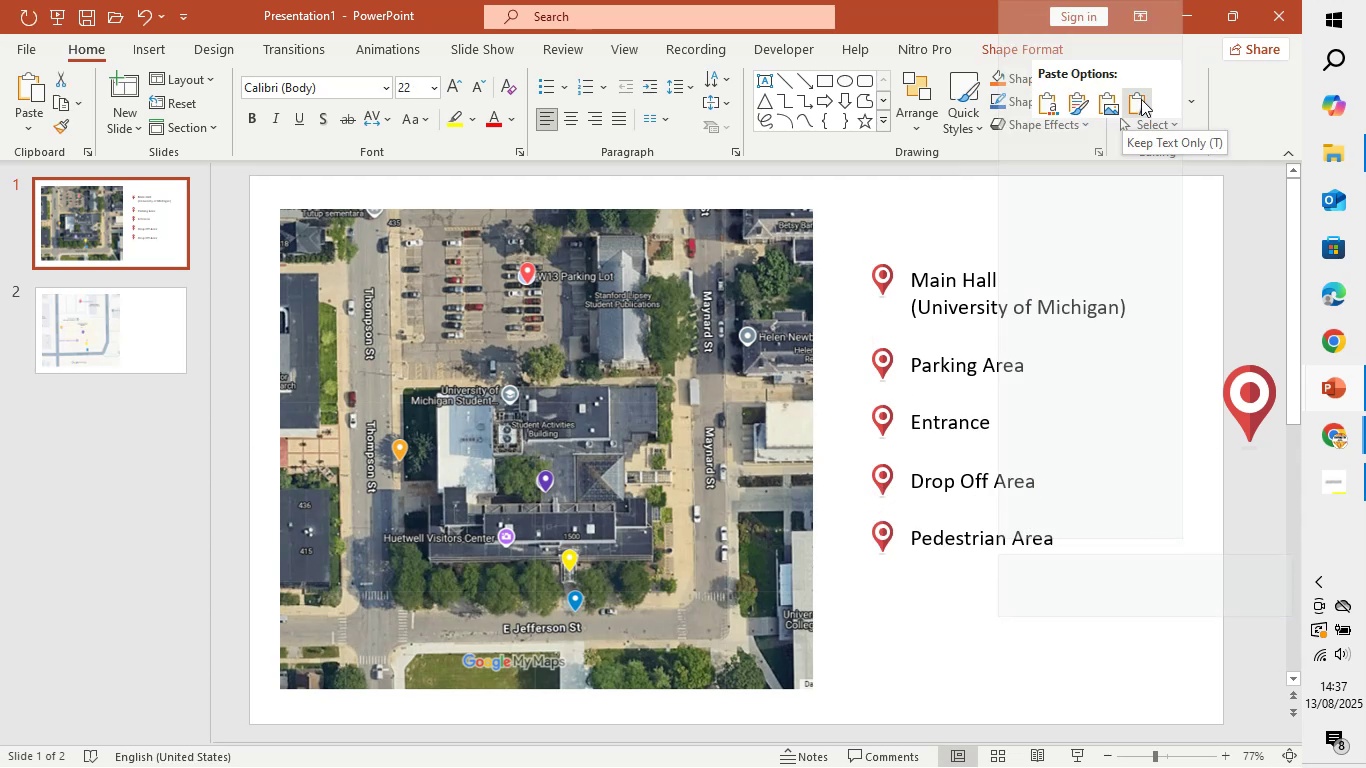 
left_click([1141, 99])
 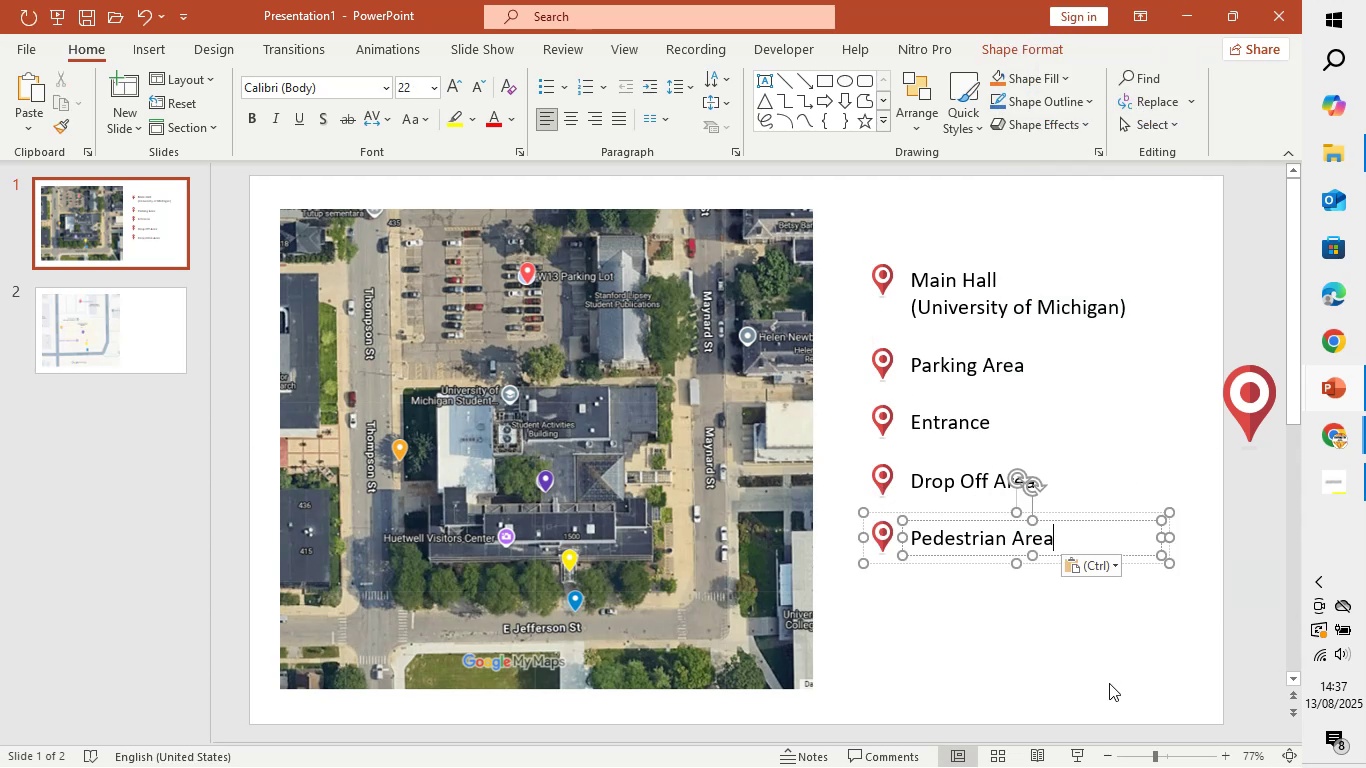 
left_click([1109, 683])
 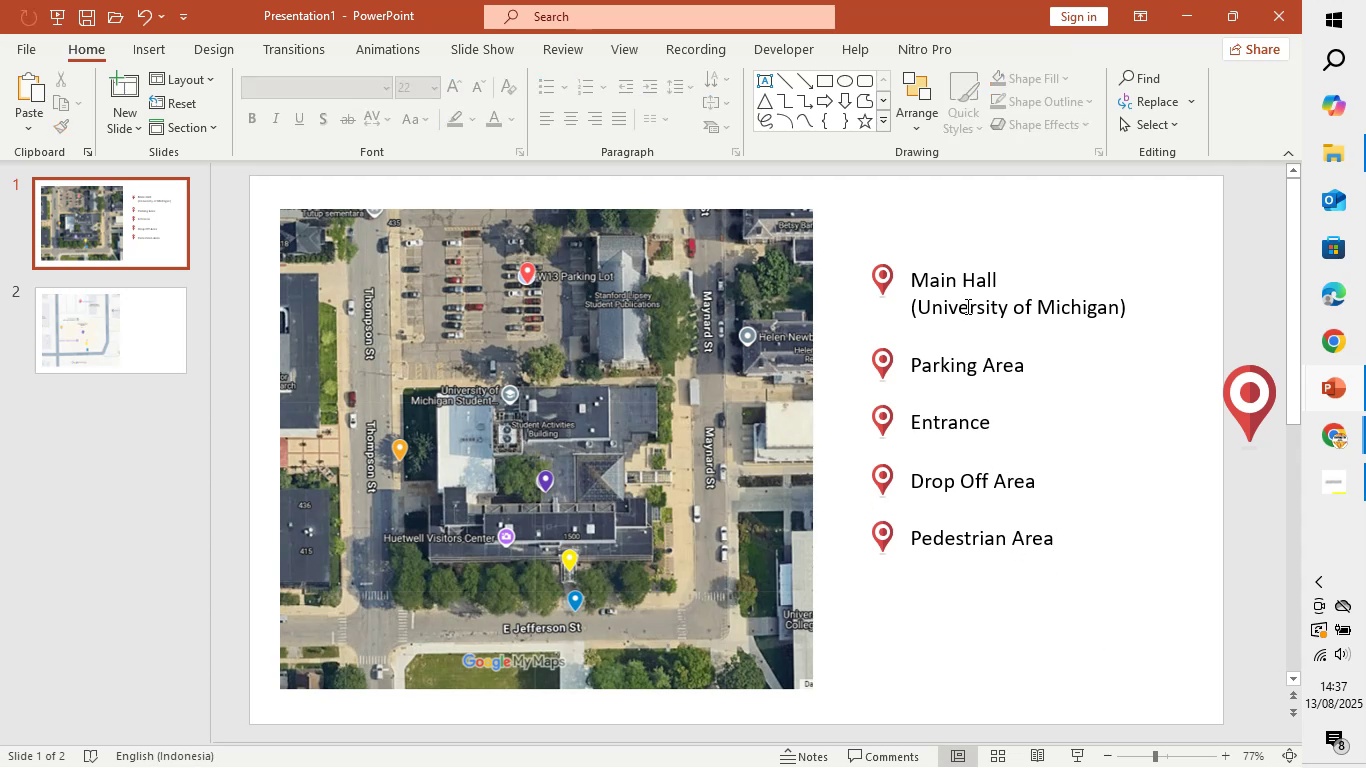 
left_click([966, 306])
 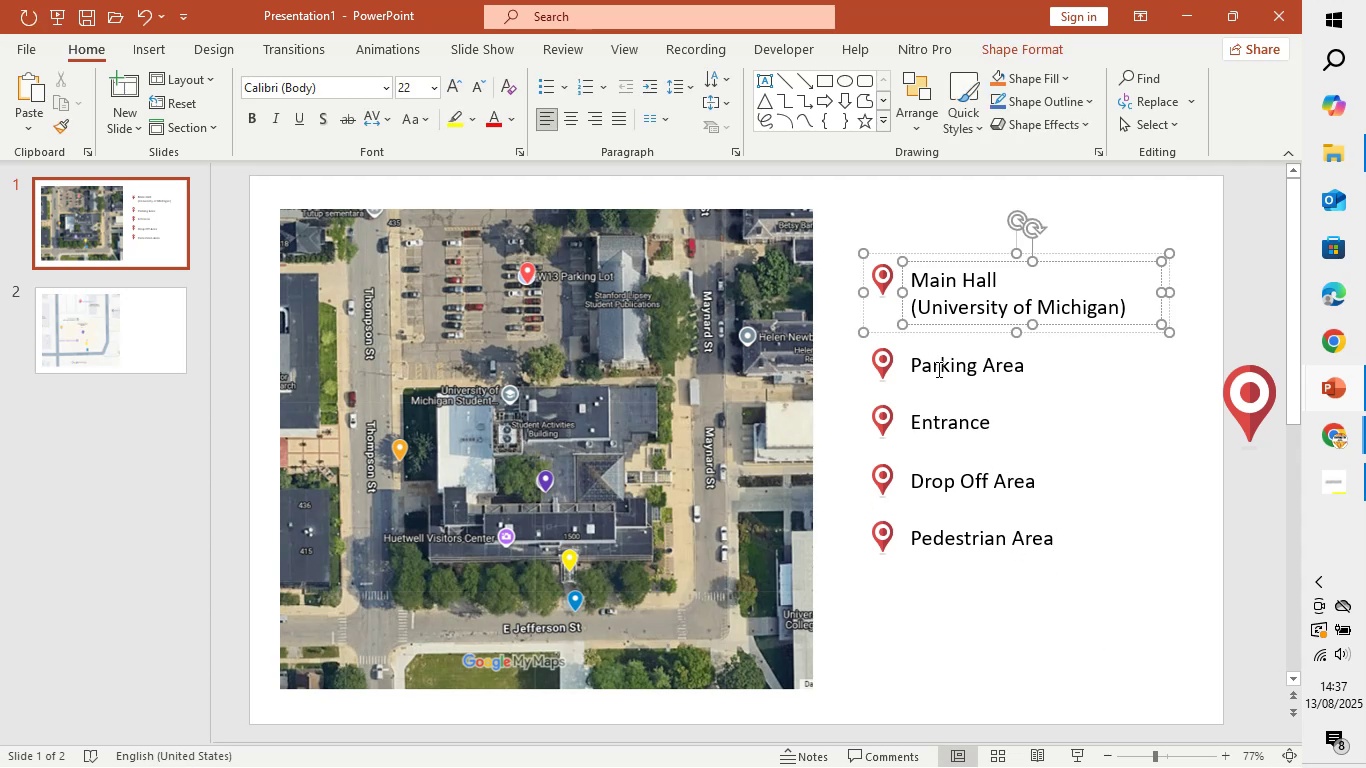 
left_click([937, 370])
 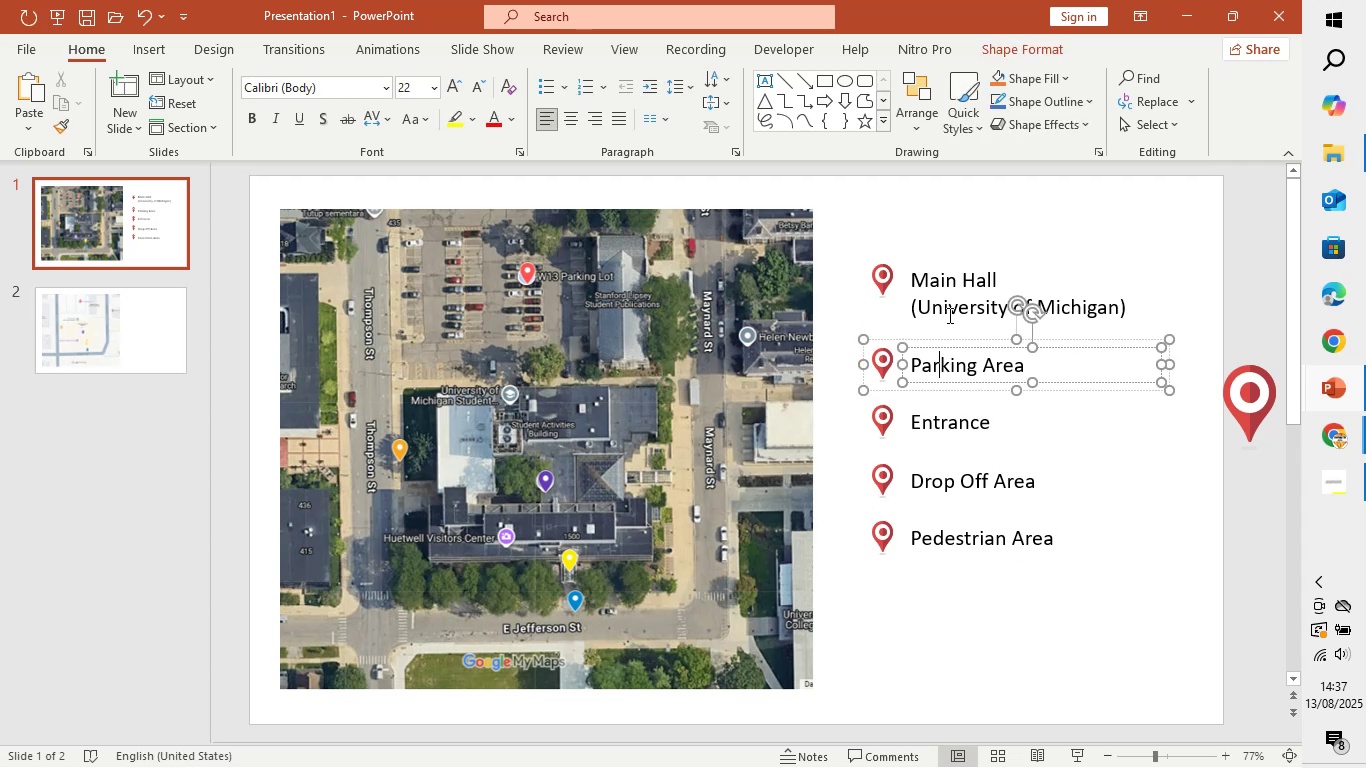 
left_click([948, 315])
 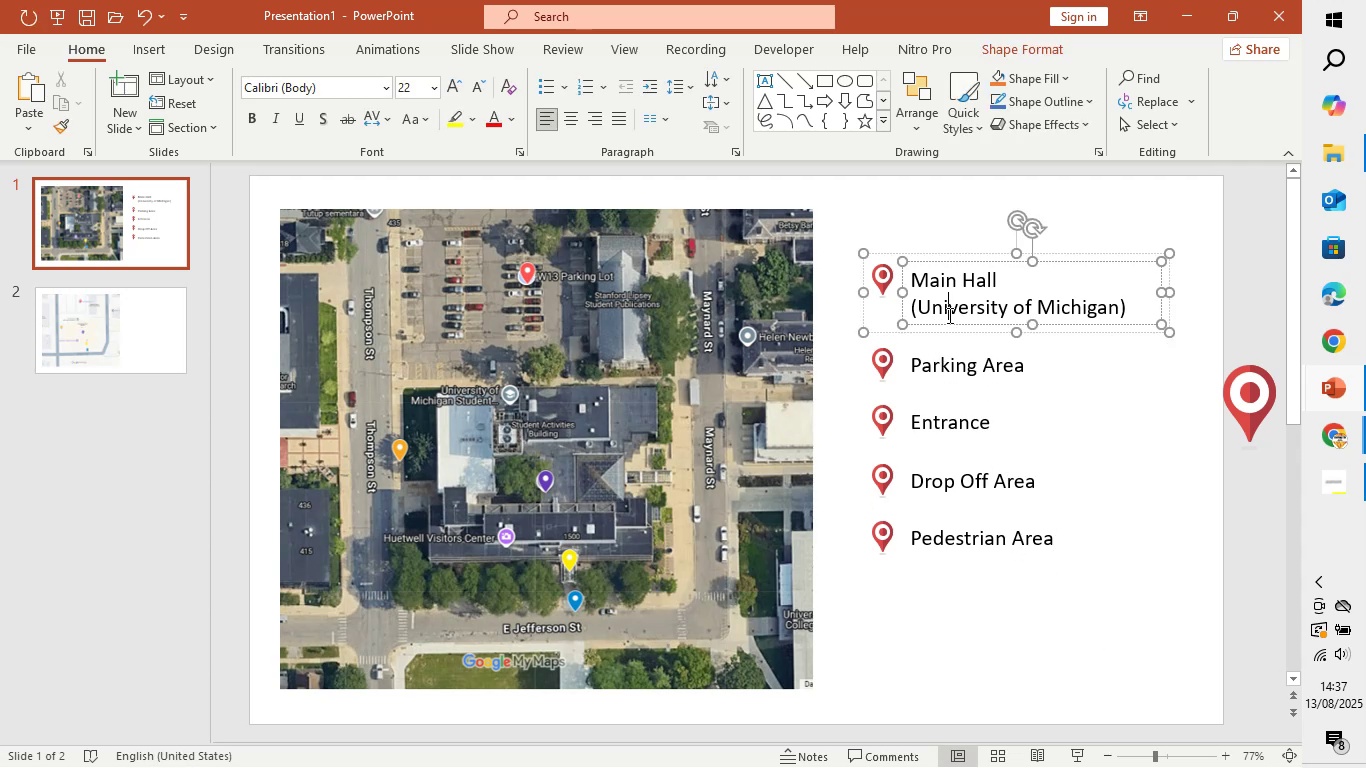 
hold_key(key=ShiftLeft, duration=1.5)
left_click([951, 359])
 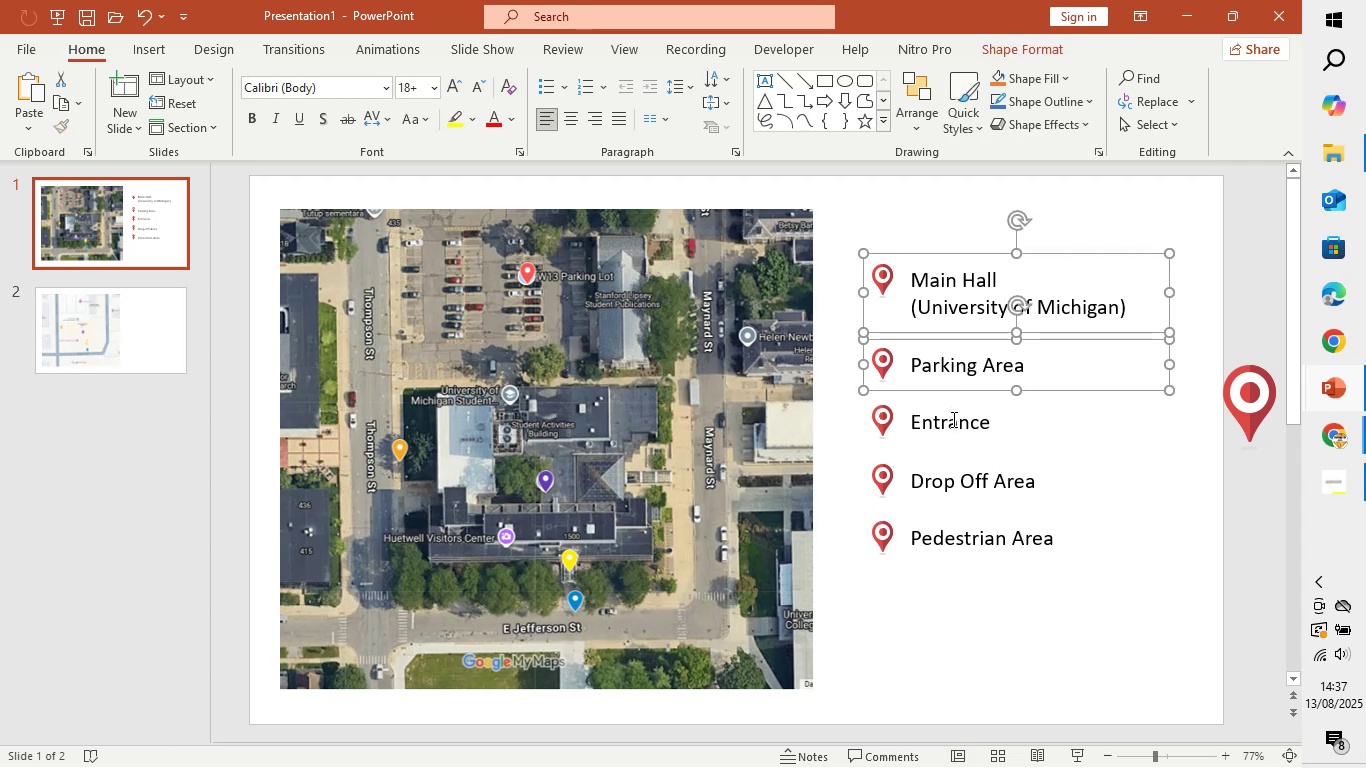 
left_click([952, 421])
 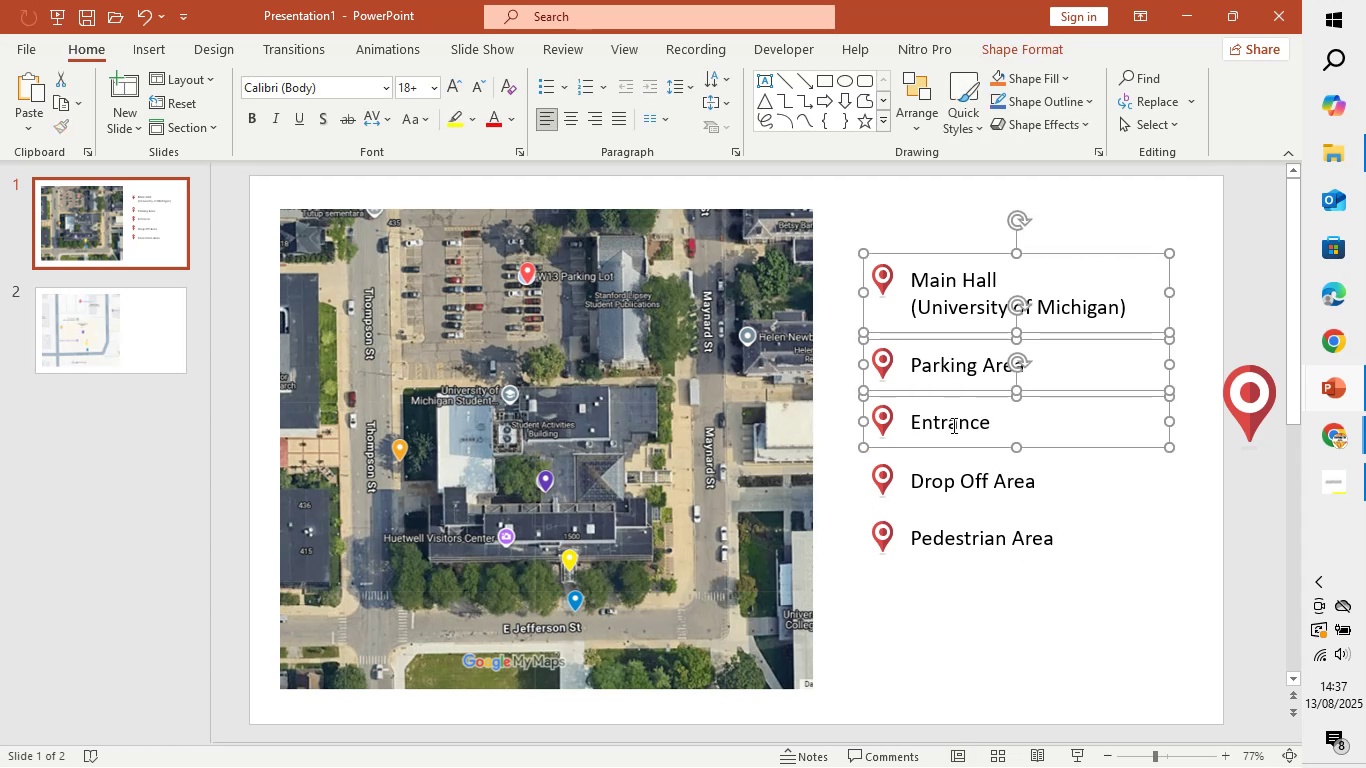 
hold_key(key=ShiftLeft, duration=1.22)
left_click([955, 476])
 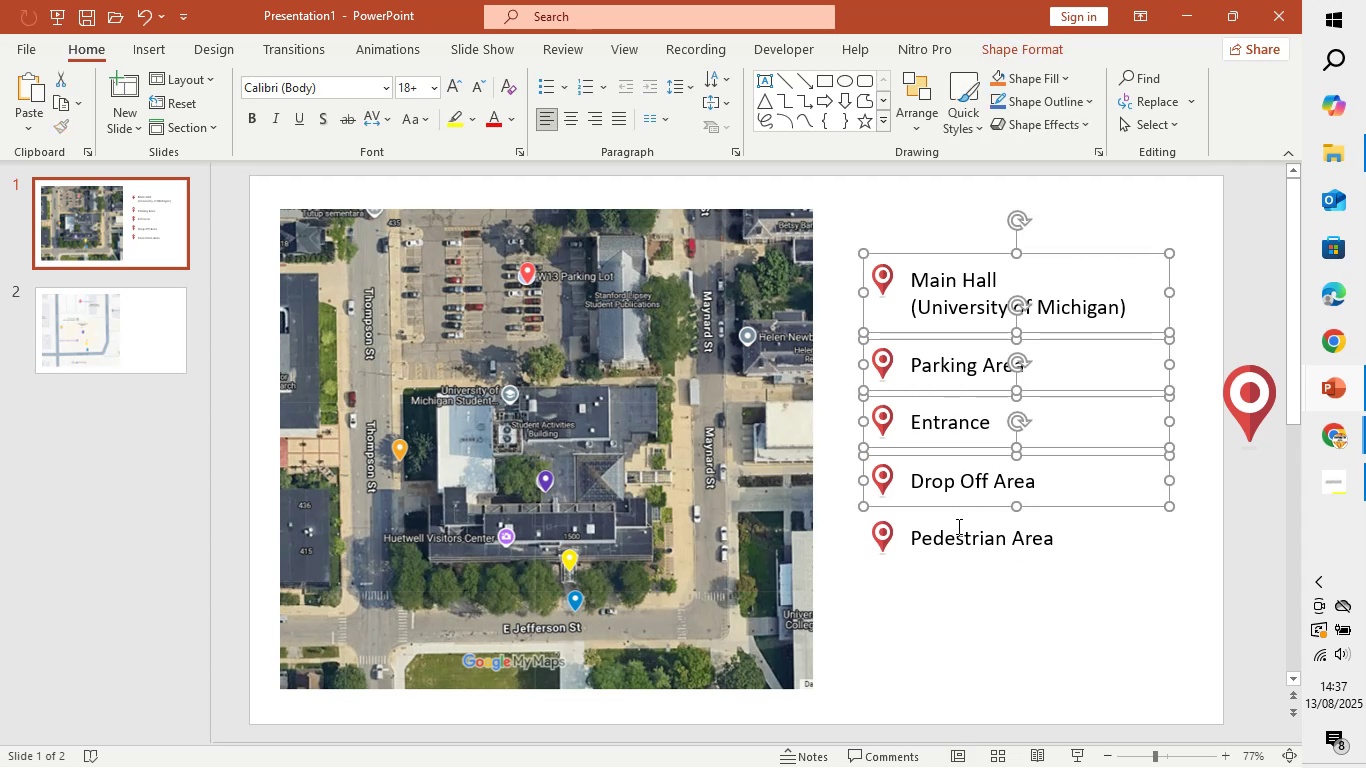 
left_click([957, 526])
 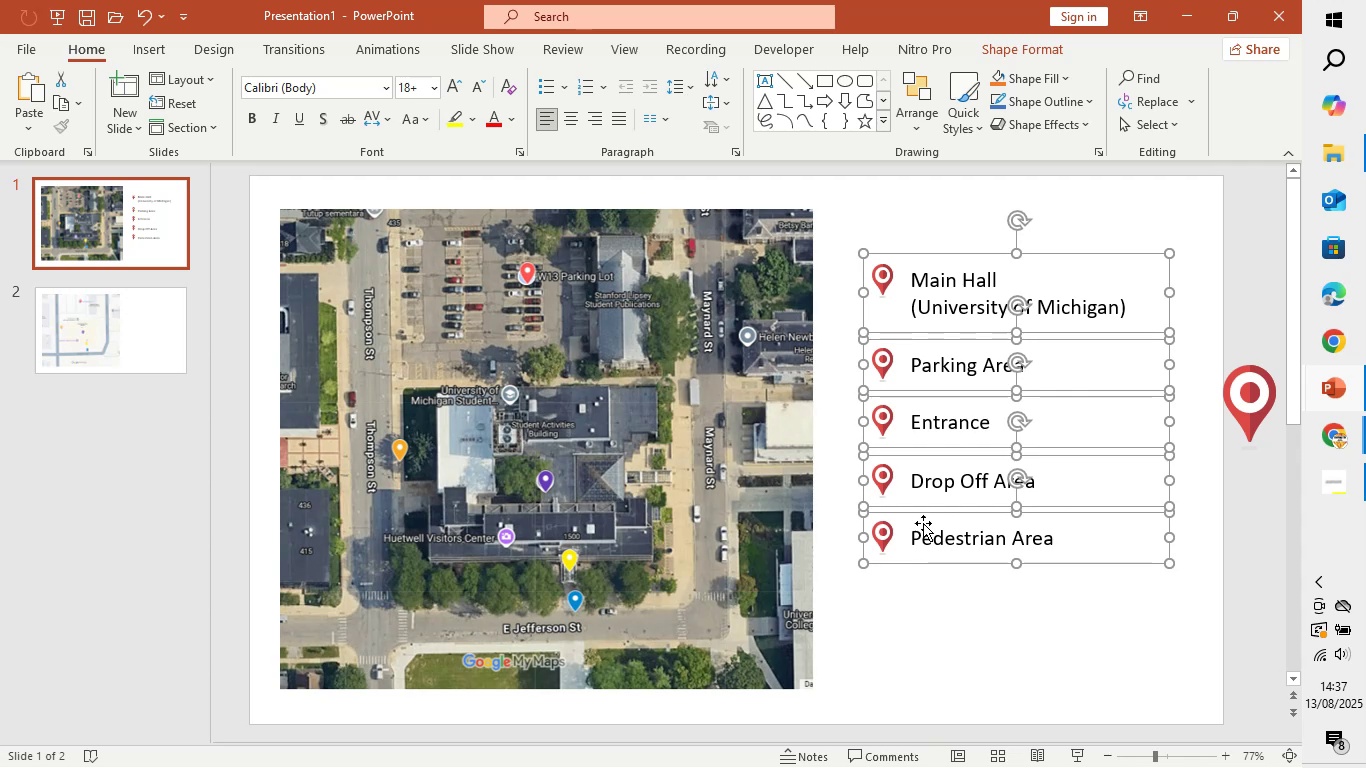 
left_click([1043, 59])
 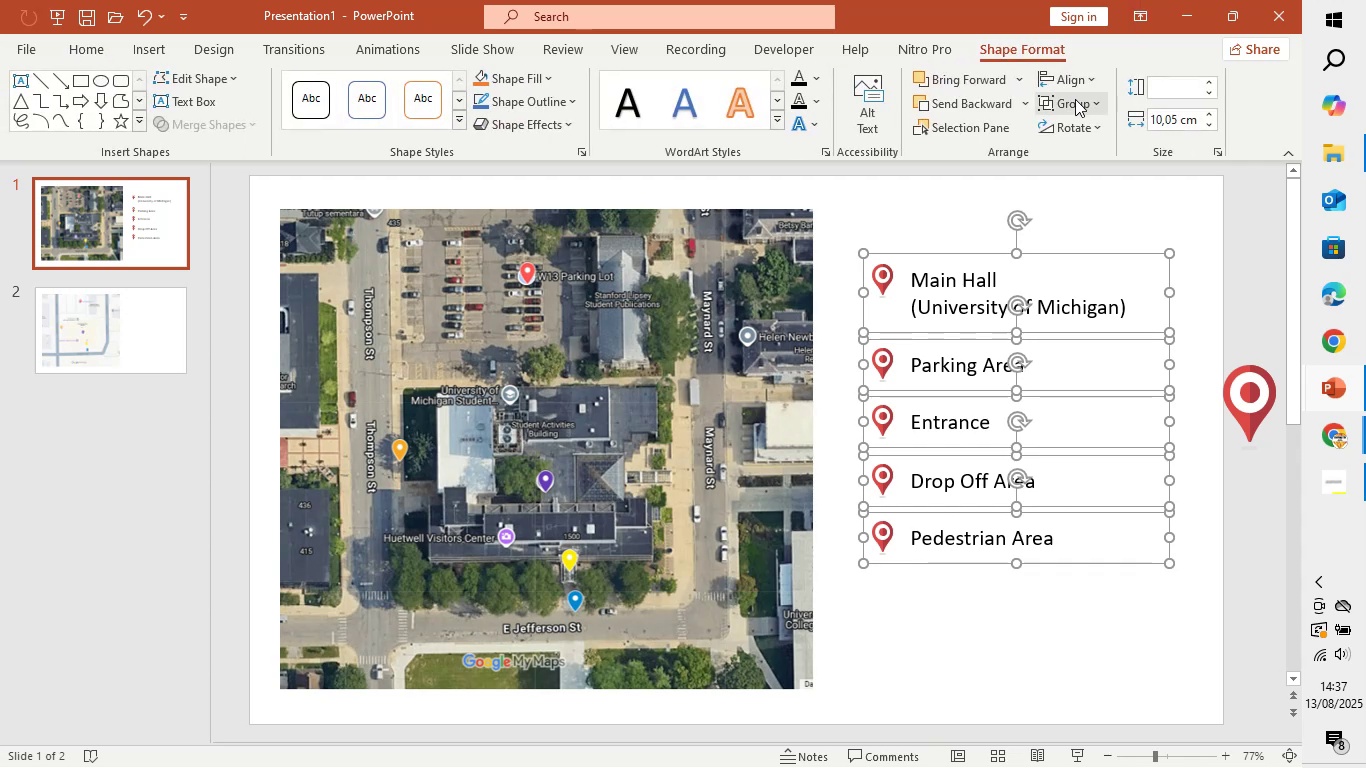 
left_click([1083, 85])
 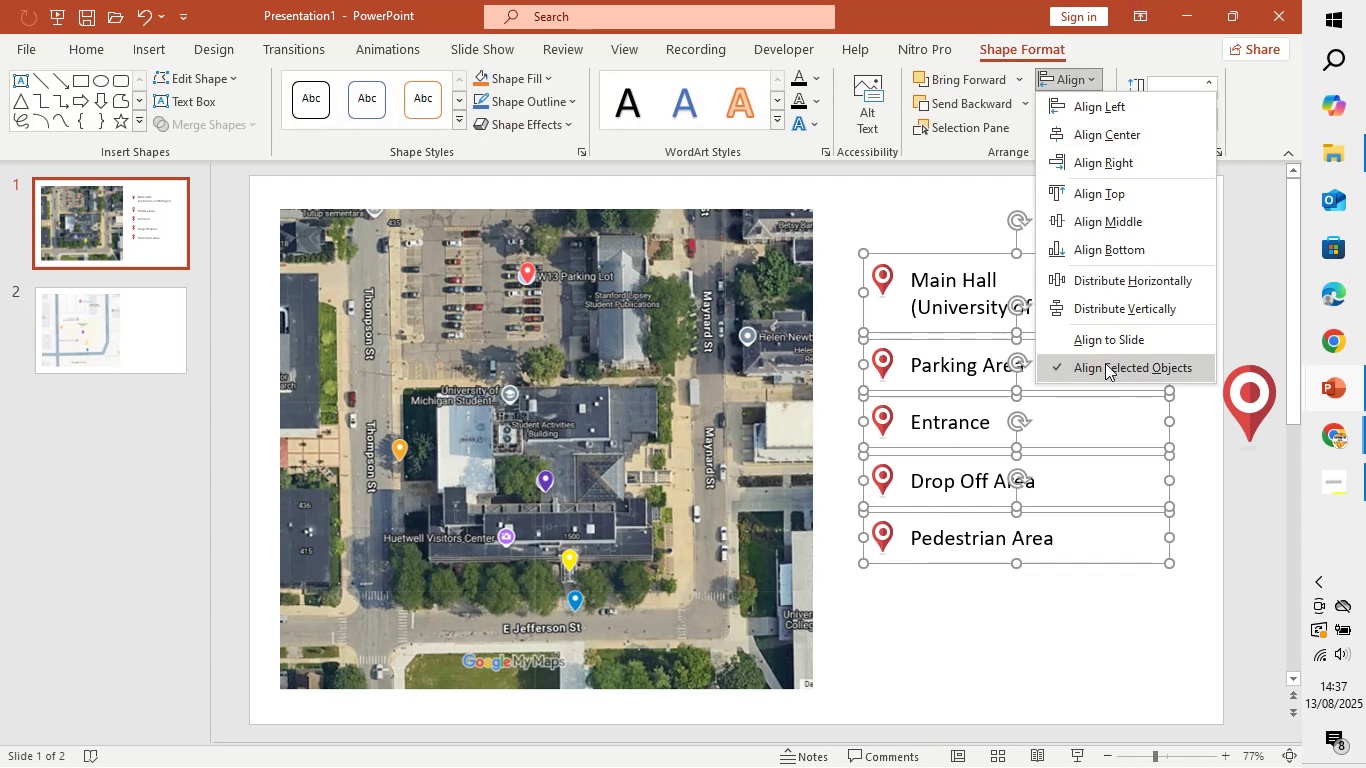 
left_click([1117, 303])
 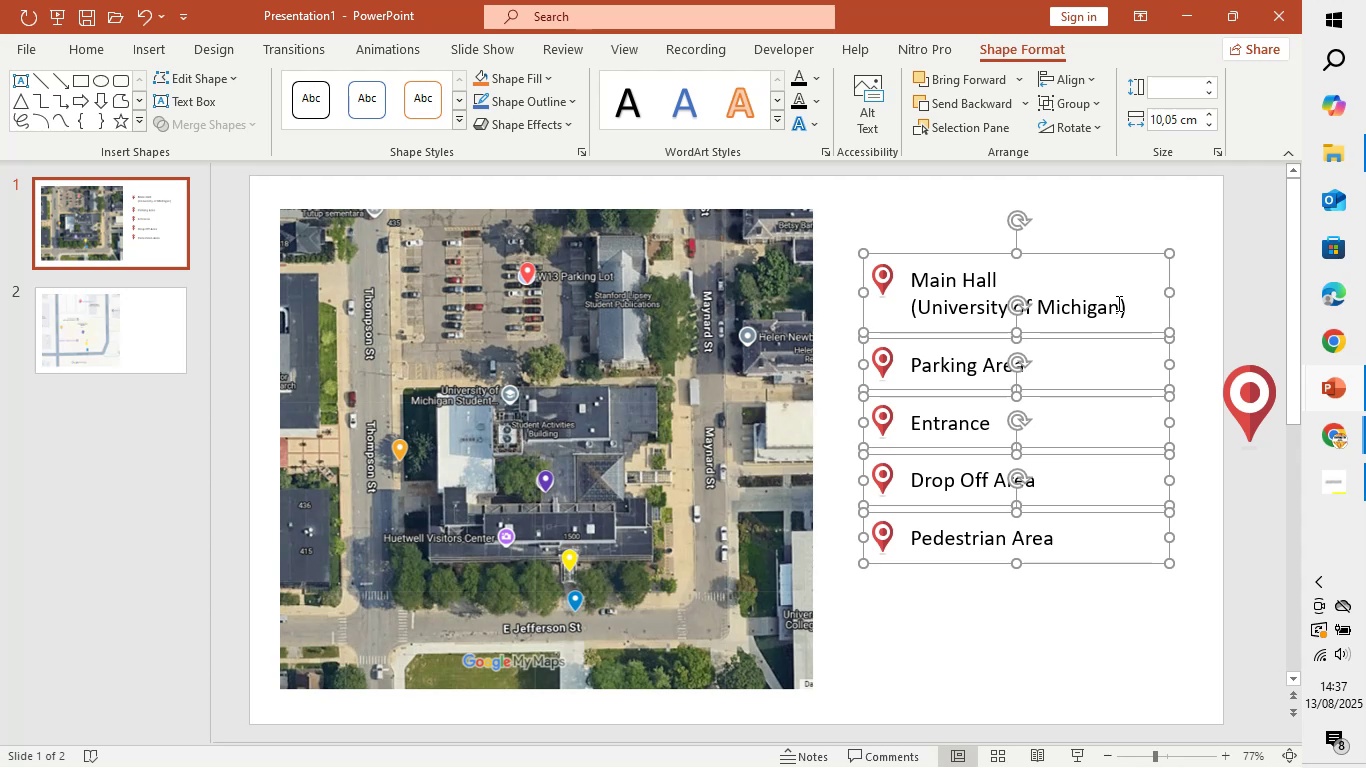 
key(Control+G)
 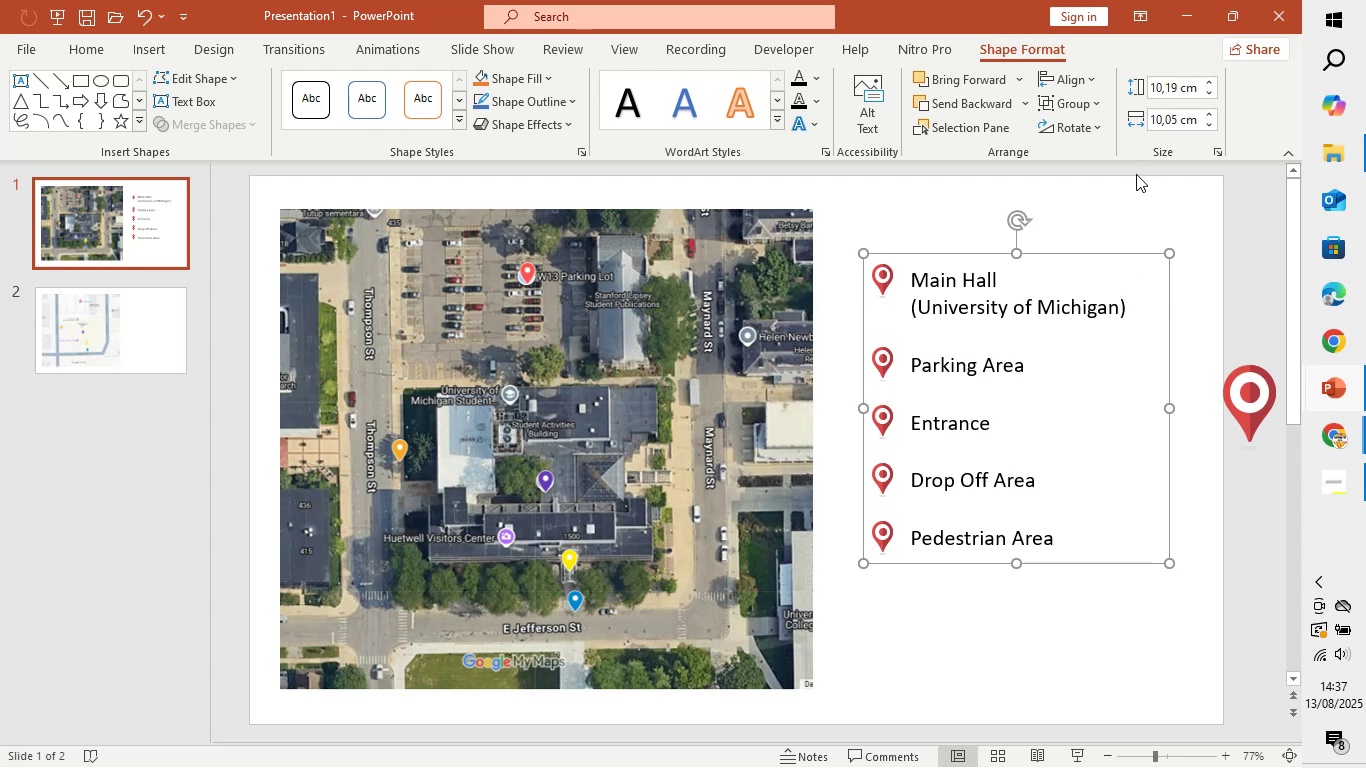 
left_click([1088, 80])
 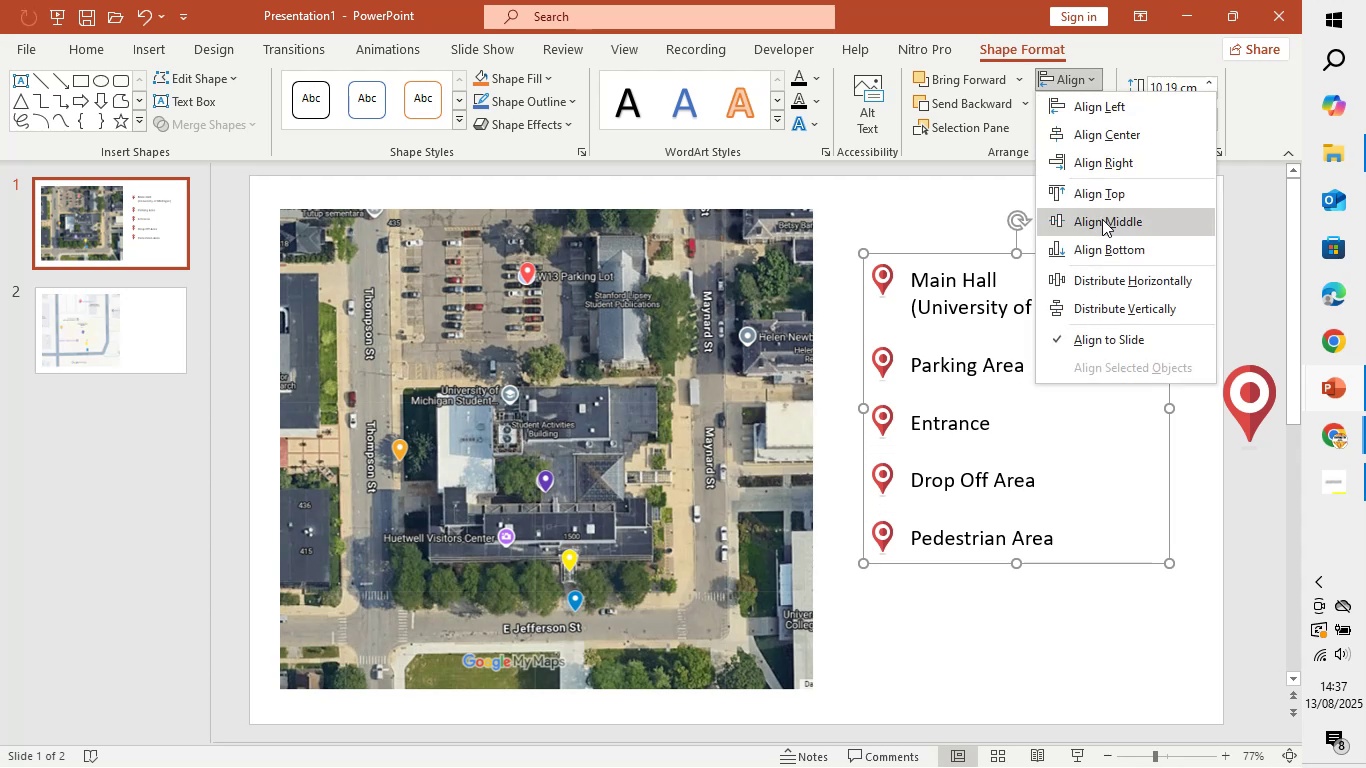 
left_click([1102, 219])
 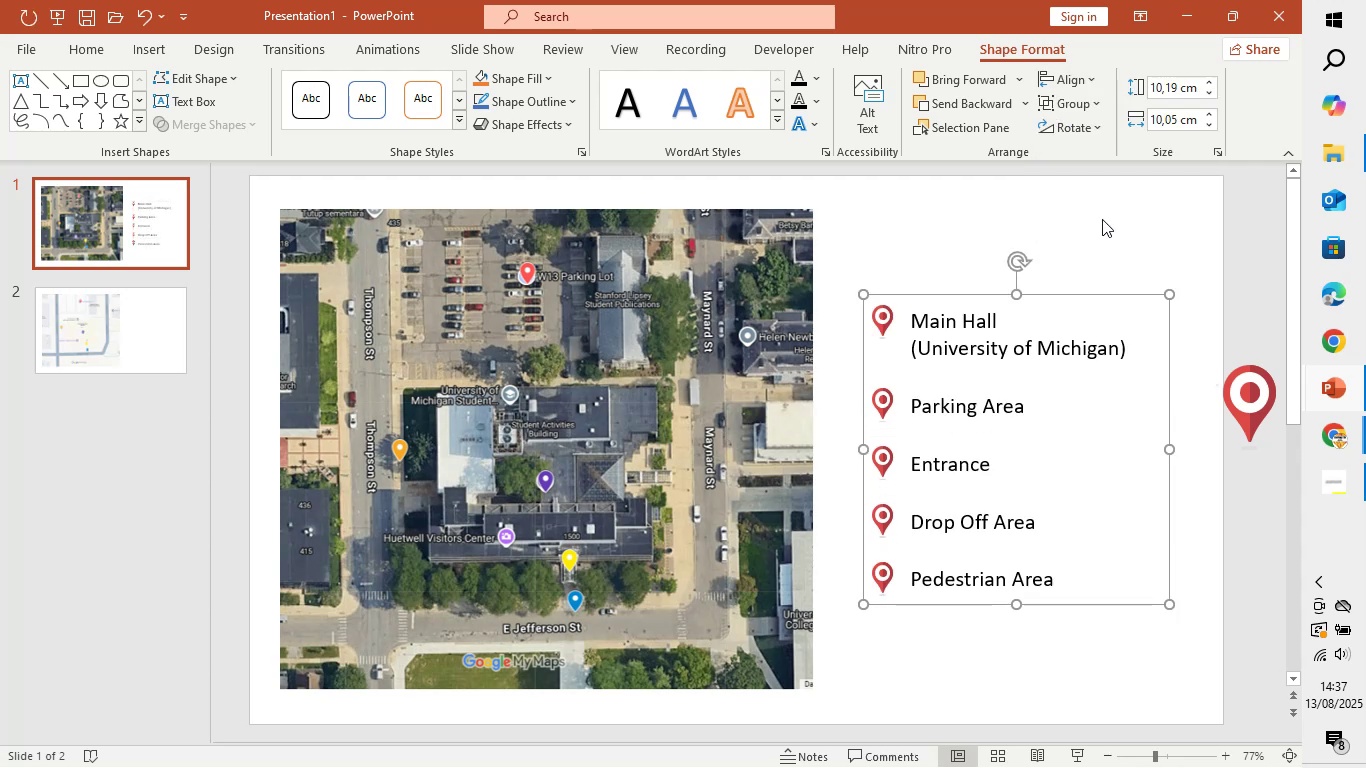 
key(Control+ControlLeft)
 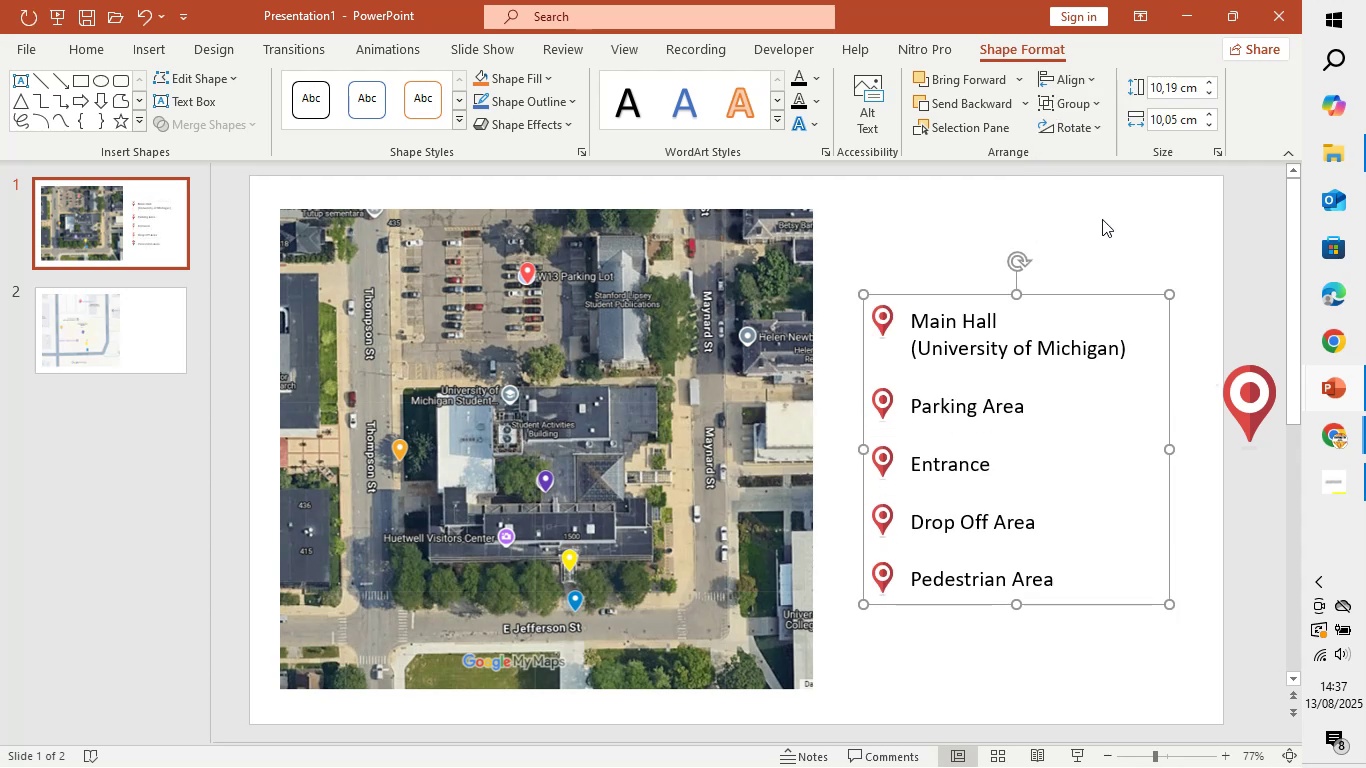 
key(Control+A)
 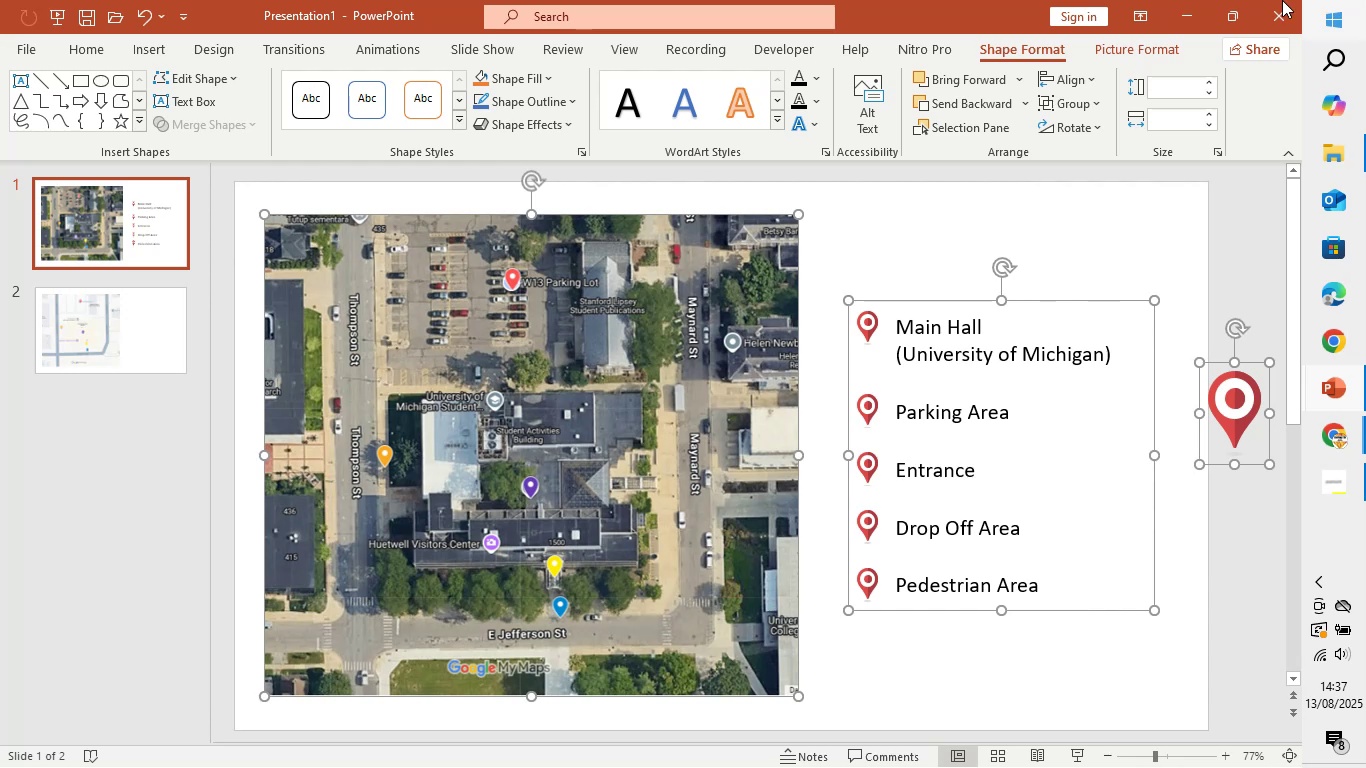 
wait(5.39)
 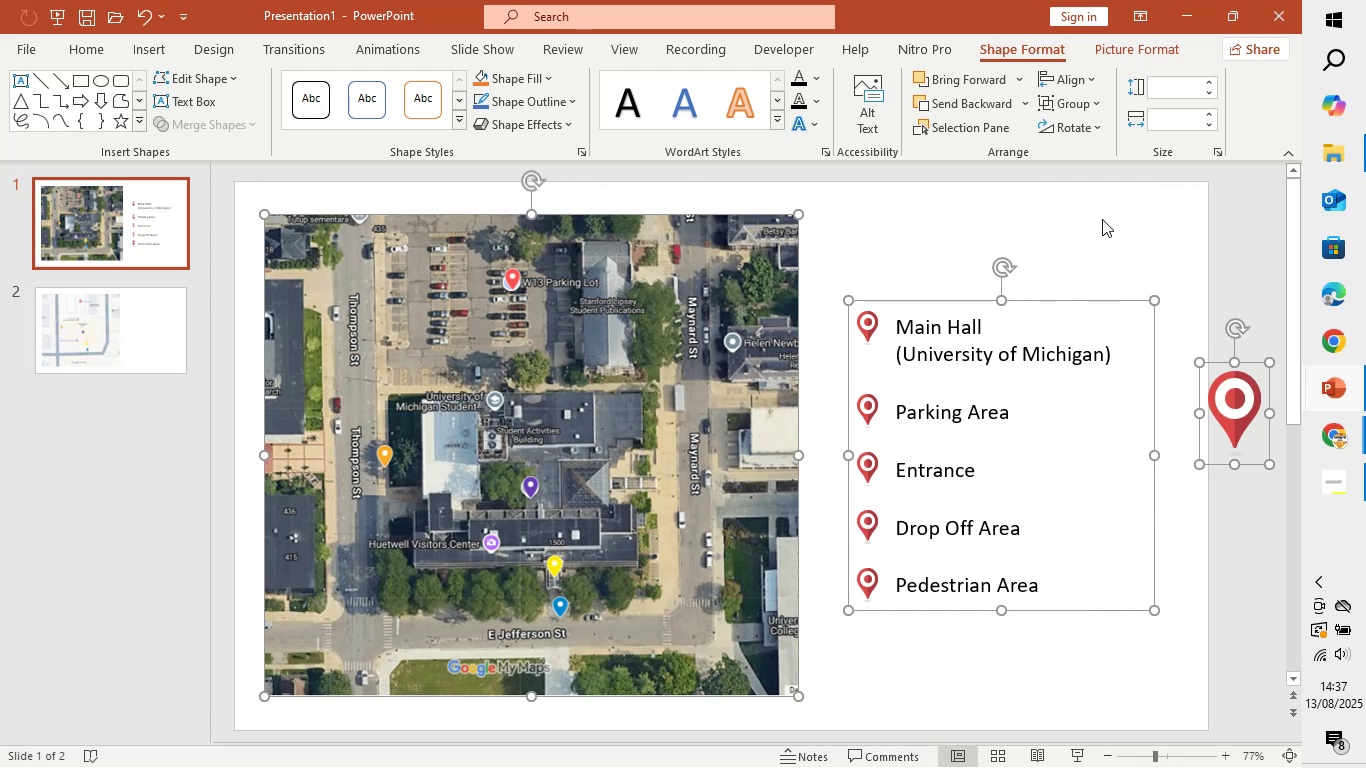 
double_click([1178, 255])
 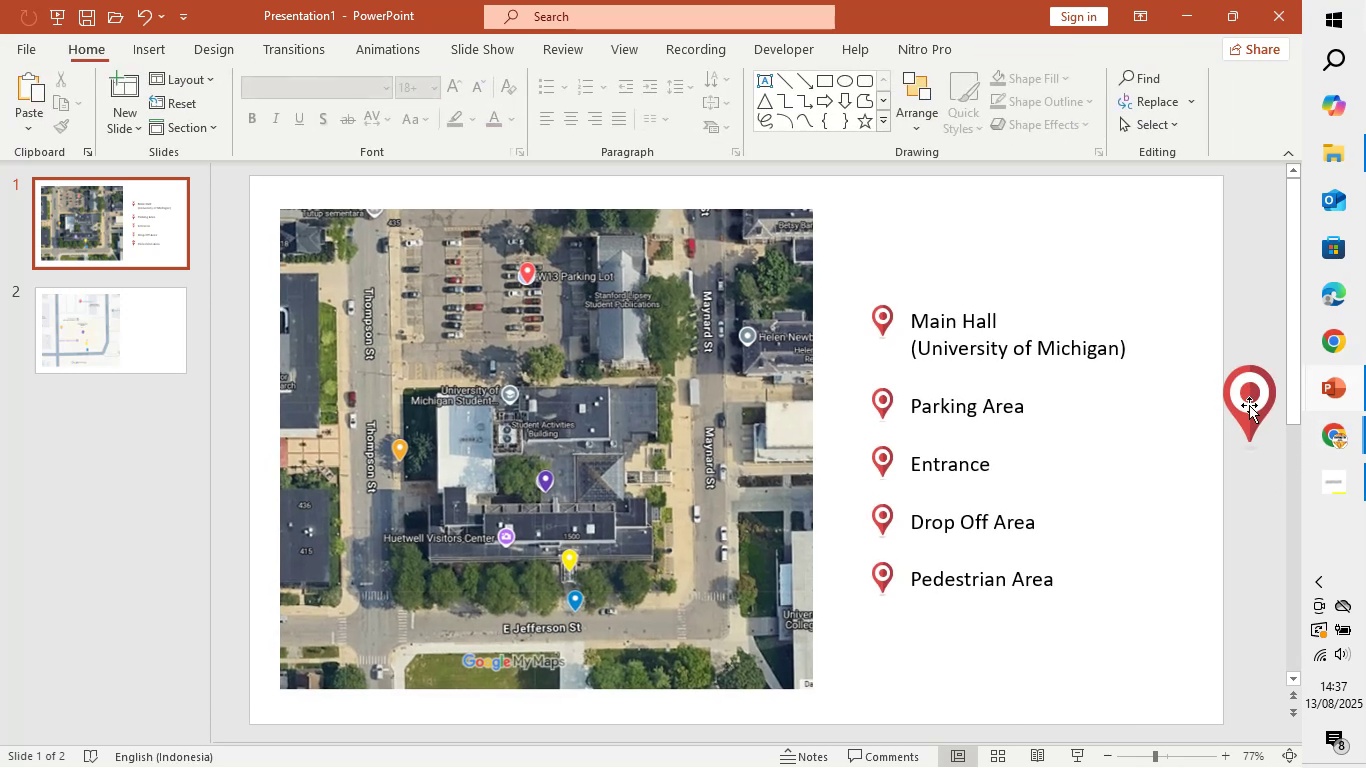 
left_click([1249, 405])
 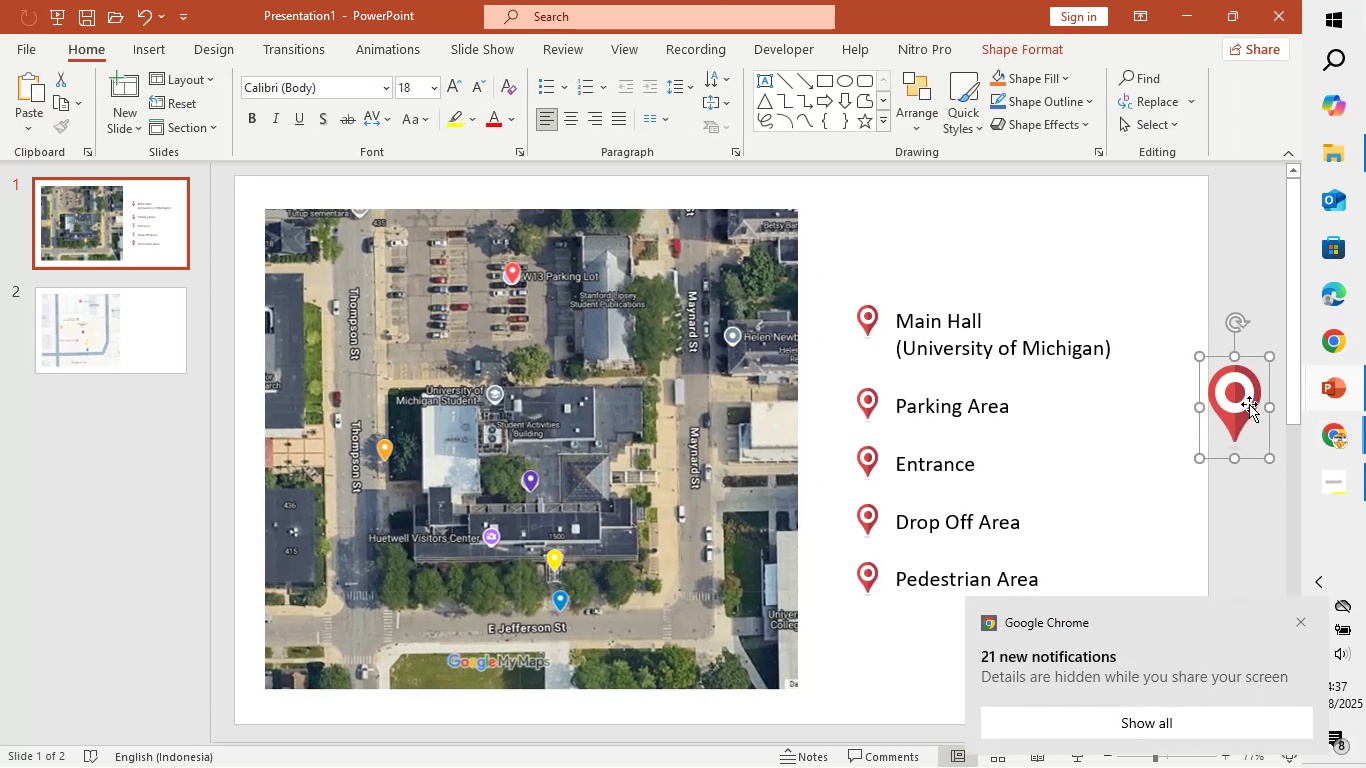 
key(Backspace)
 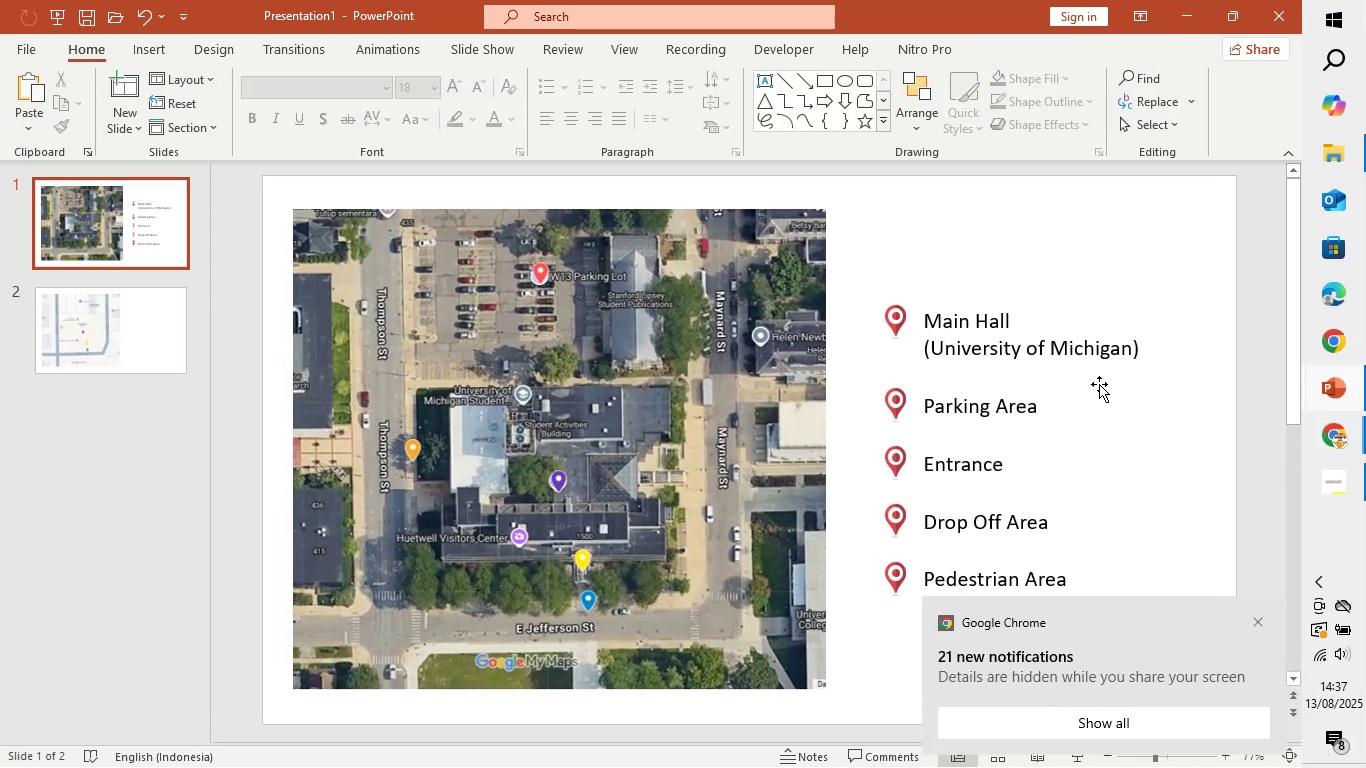 
left_click([1045, 327])
 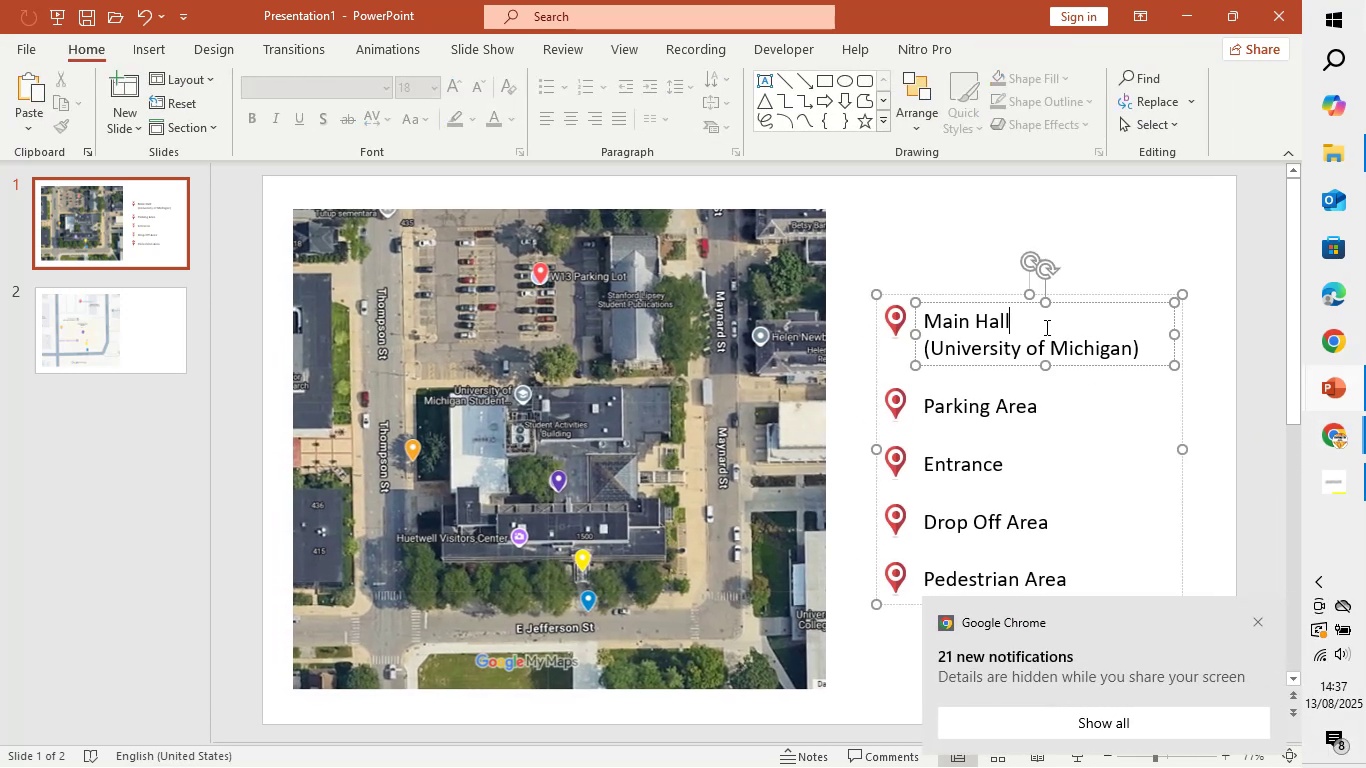 
hold_key(key=ControlLeft, duration=1.26)
 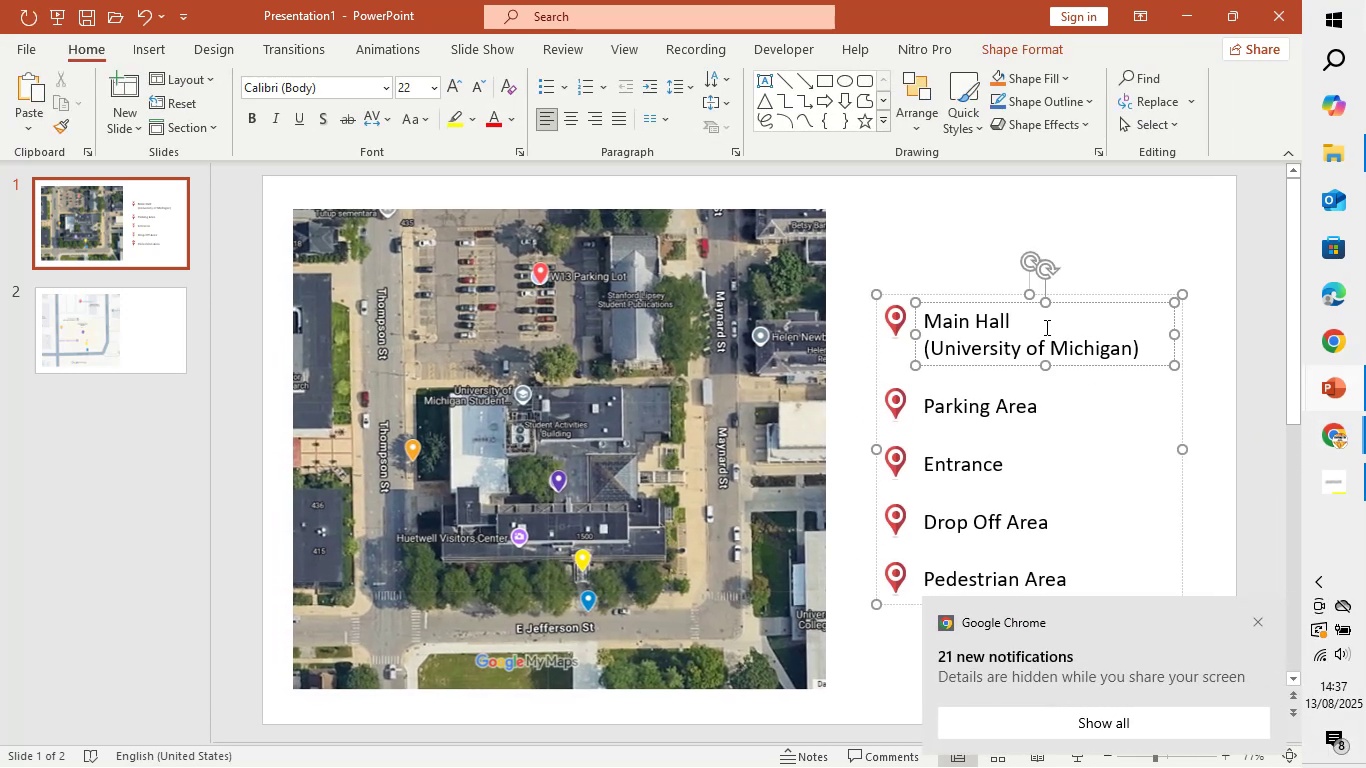 
hold_key(key=ControlLeft, duration=1.5)
scroll: coordinate [1038, 328], scroll_direction: up, amount: 5.0
 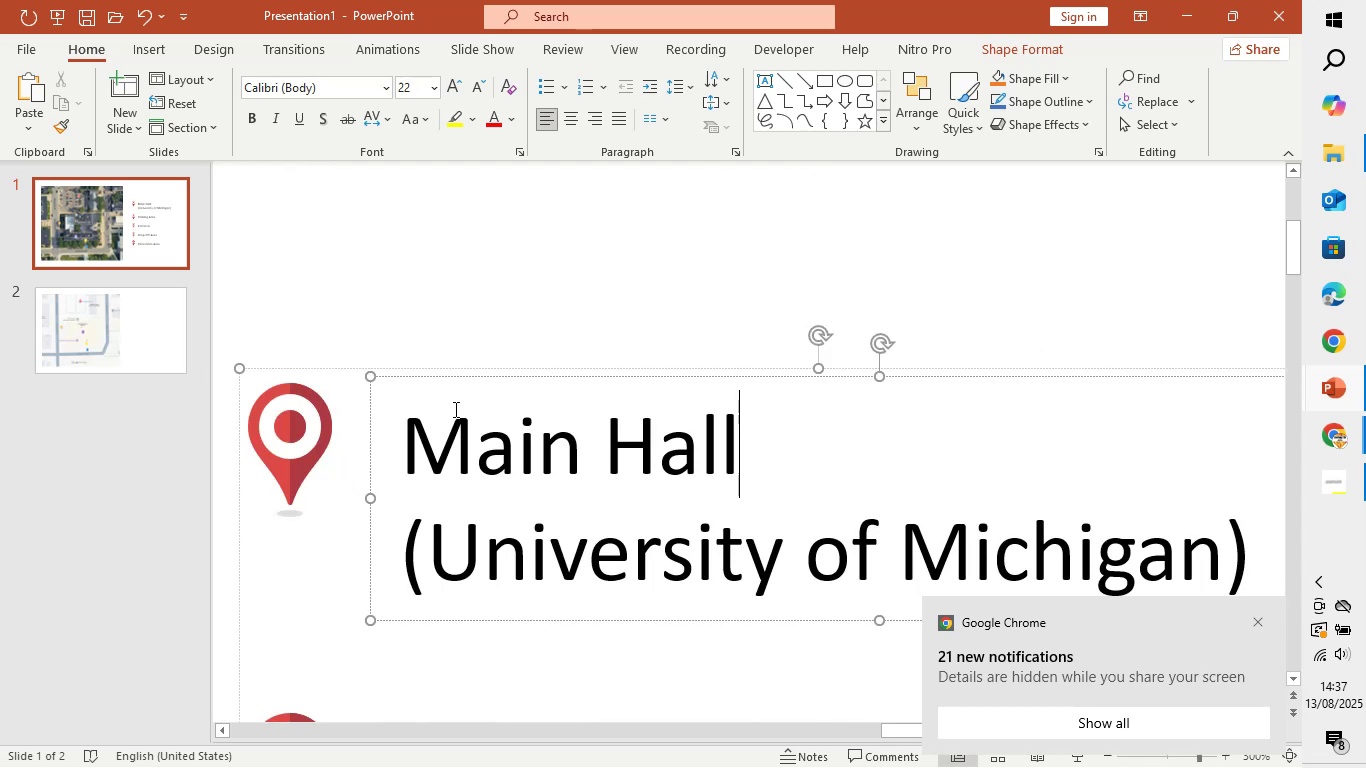 
scroll: coordinate [504, 414], scroll_direction: down, amount: 7.0
 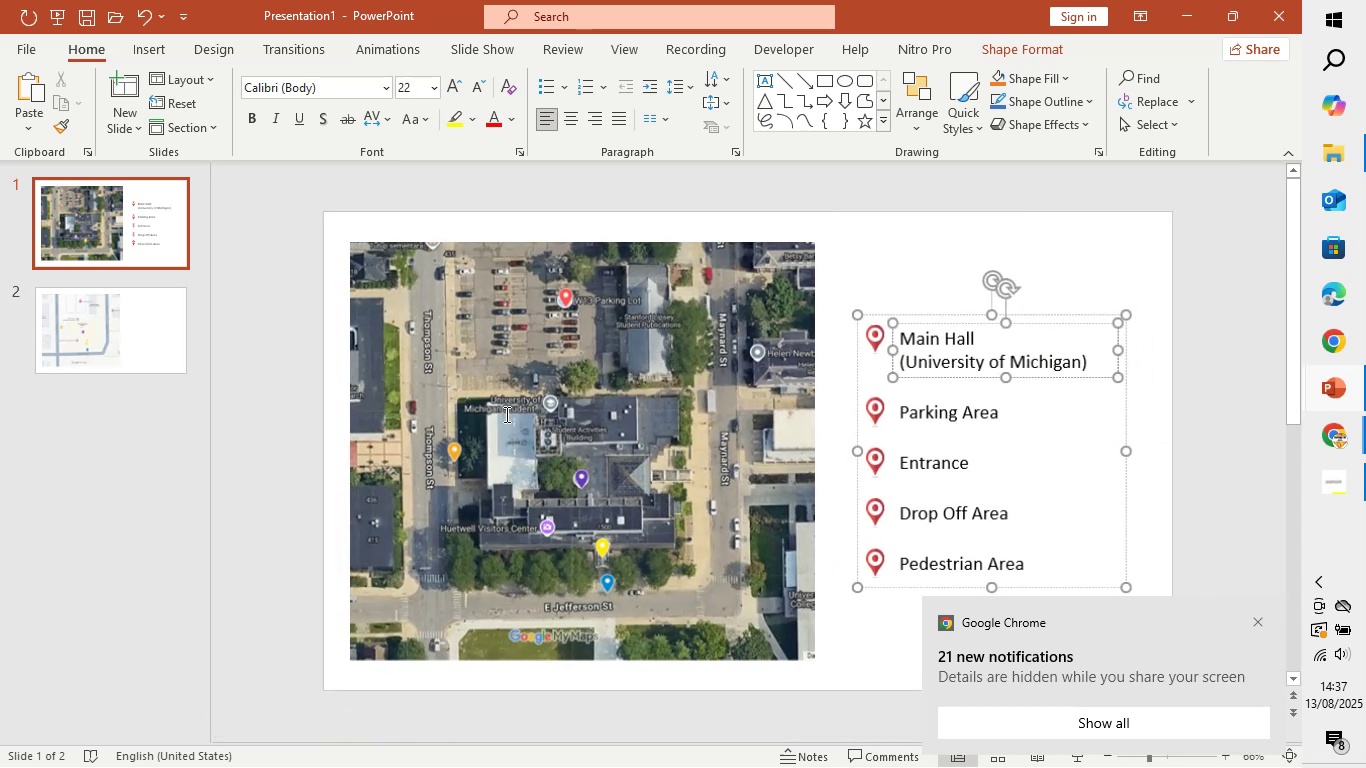 
hold_key(key=ControlLeft, duration=0.94)
 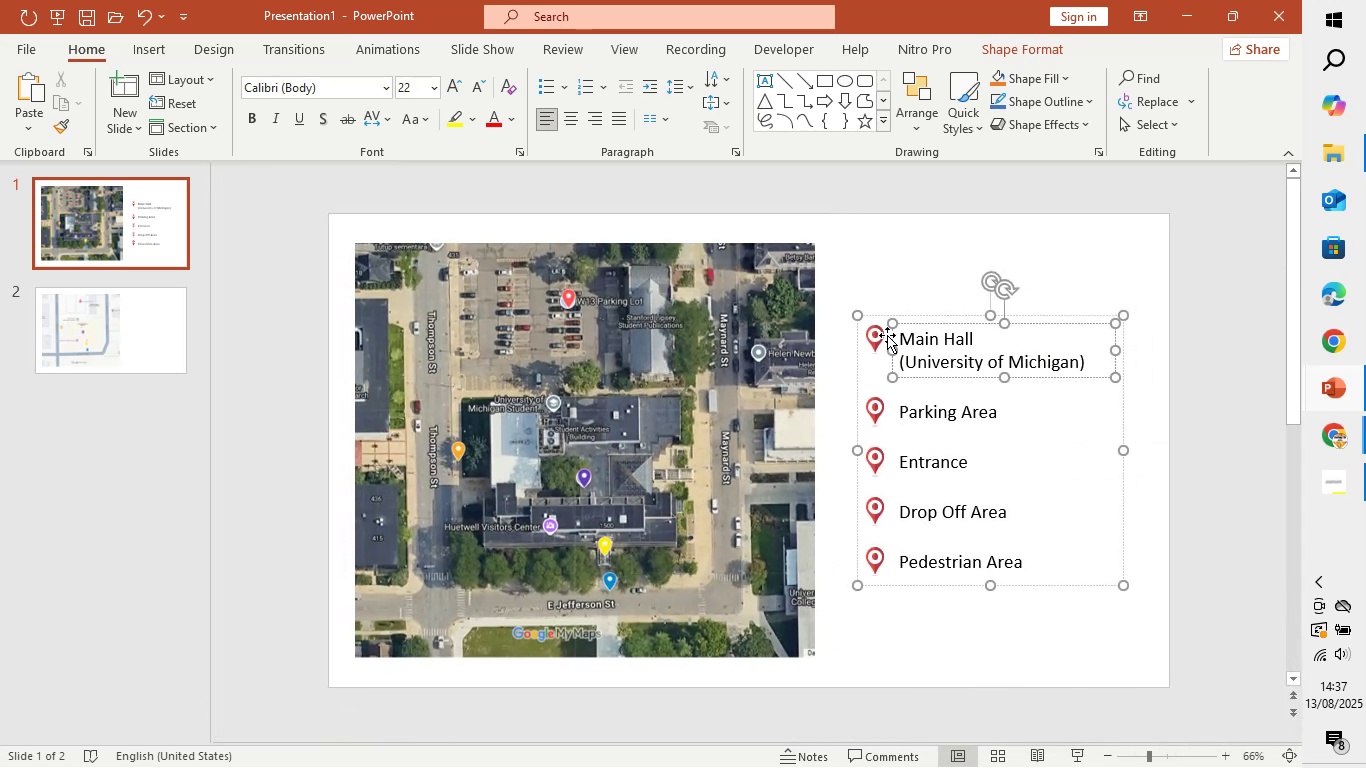 
left_click([882, 339])
 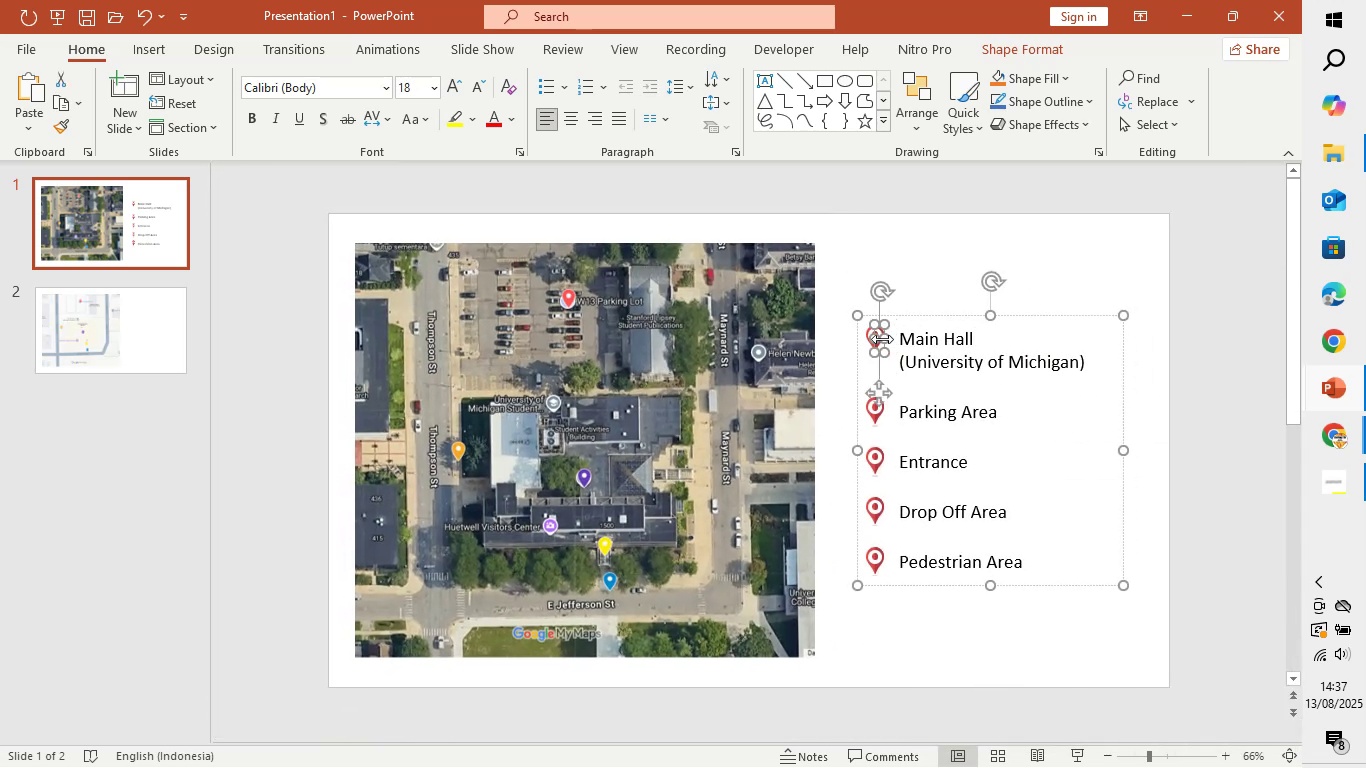 
hold_key(key=ControlLeft, duration=1.48)
scroll: coordinate [893, 376], scroll_direction: up, amount: 8.0
 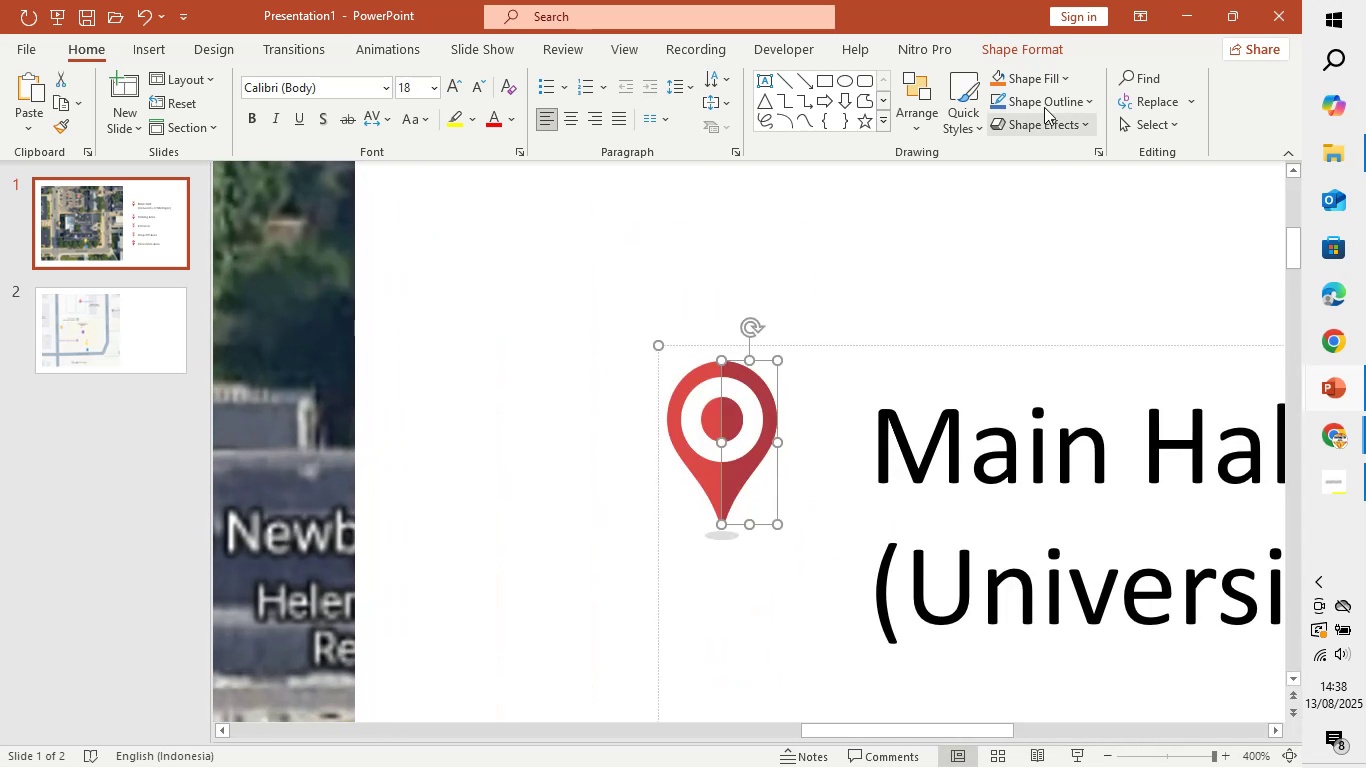 
left_click([1045, 69])
 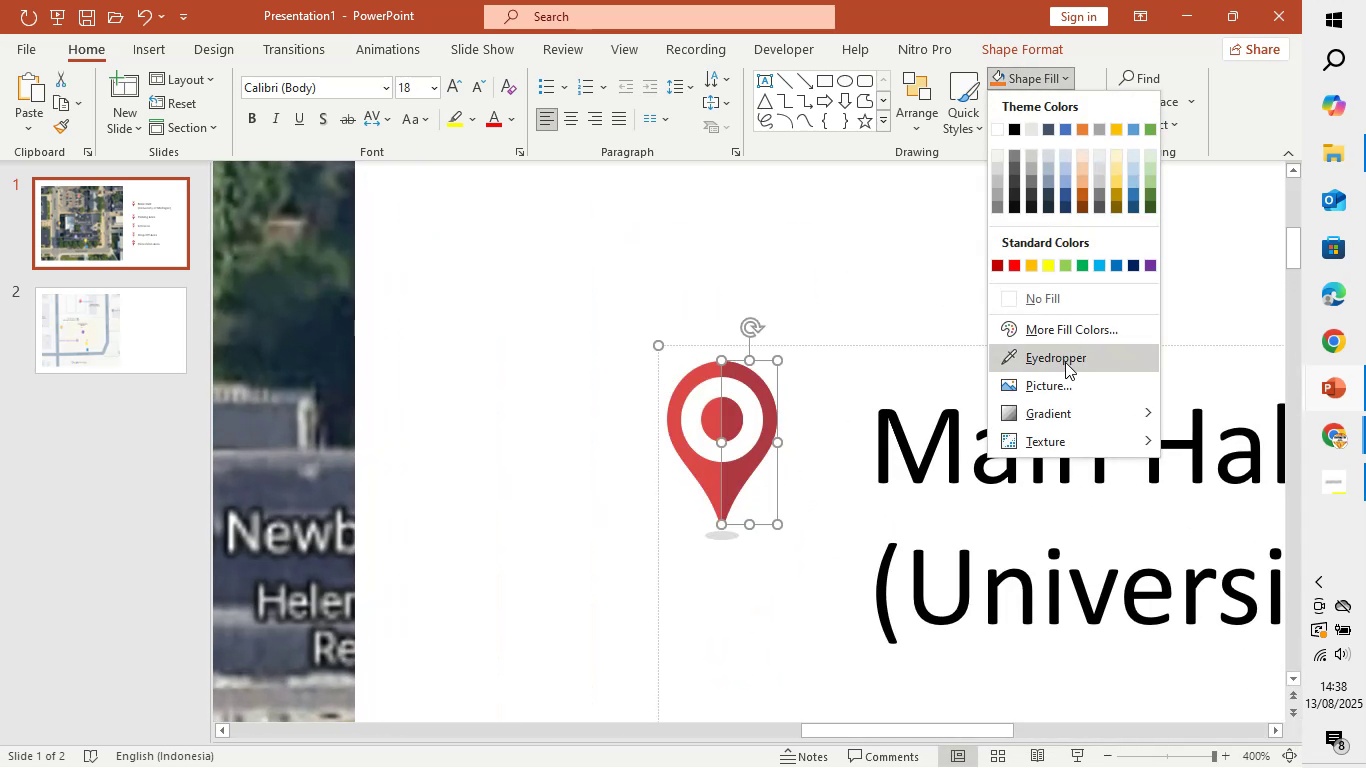 
left_click([828, 304])
 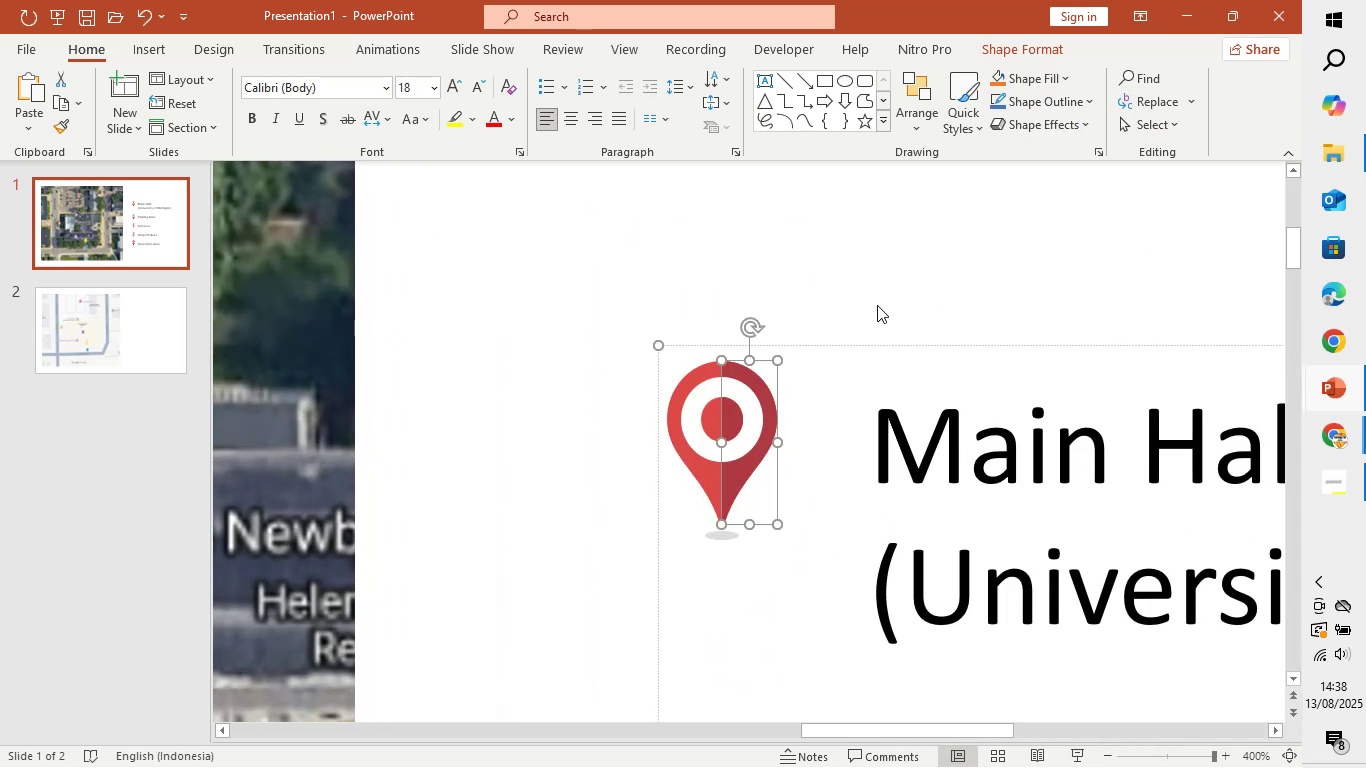 
hold_key(key=ControlLeft, duration=1.05)
scroll: coordinate [889, 302], scroll_direction: down, amount: 7.0
 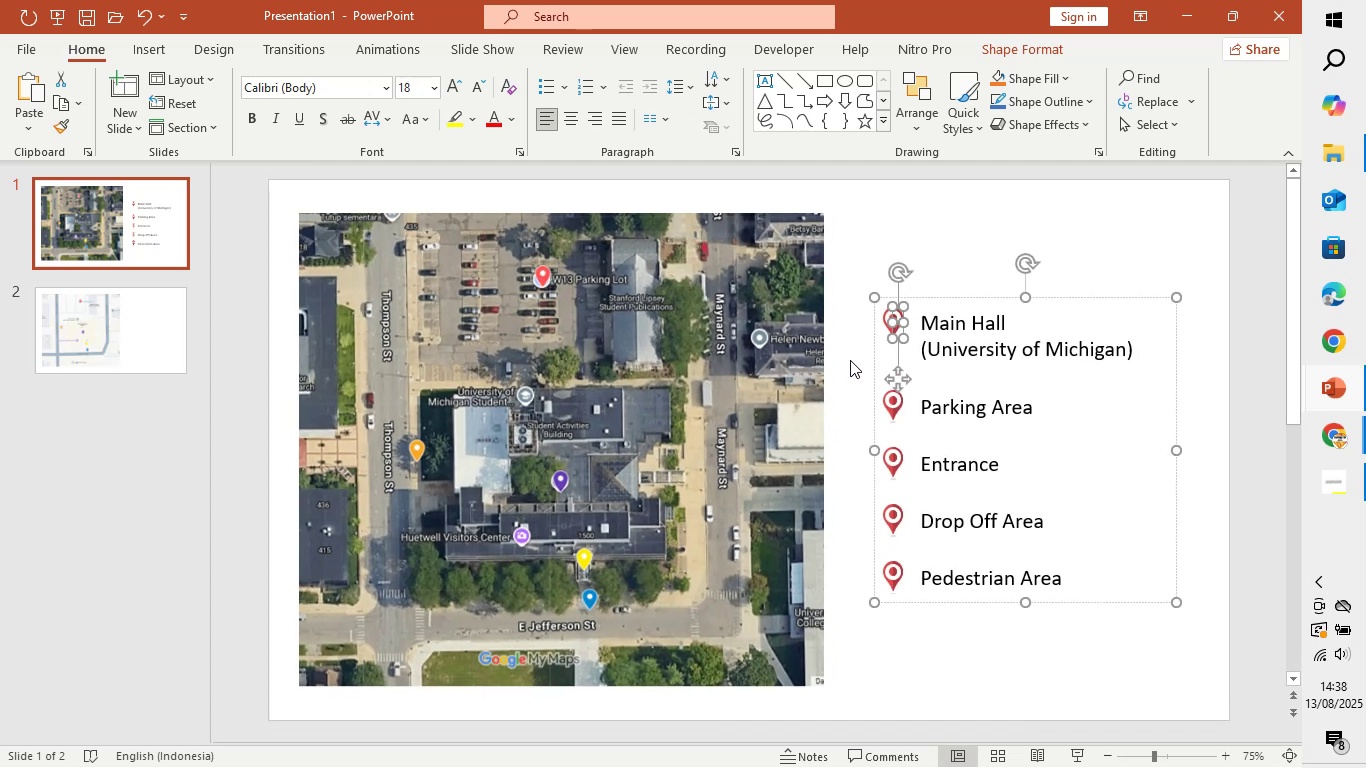 
left_click([853, 352])
 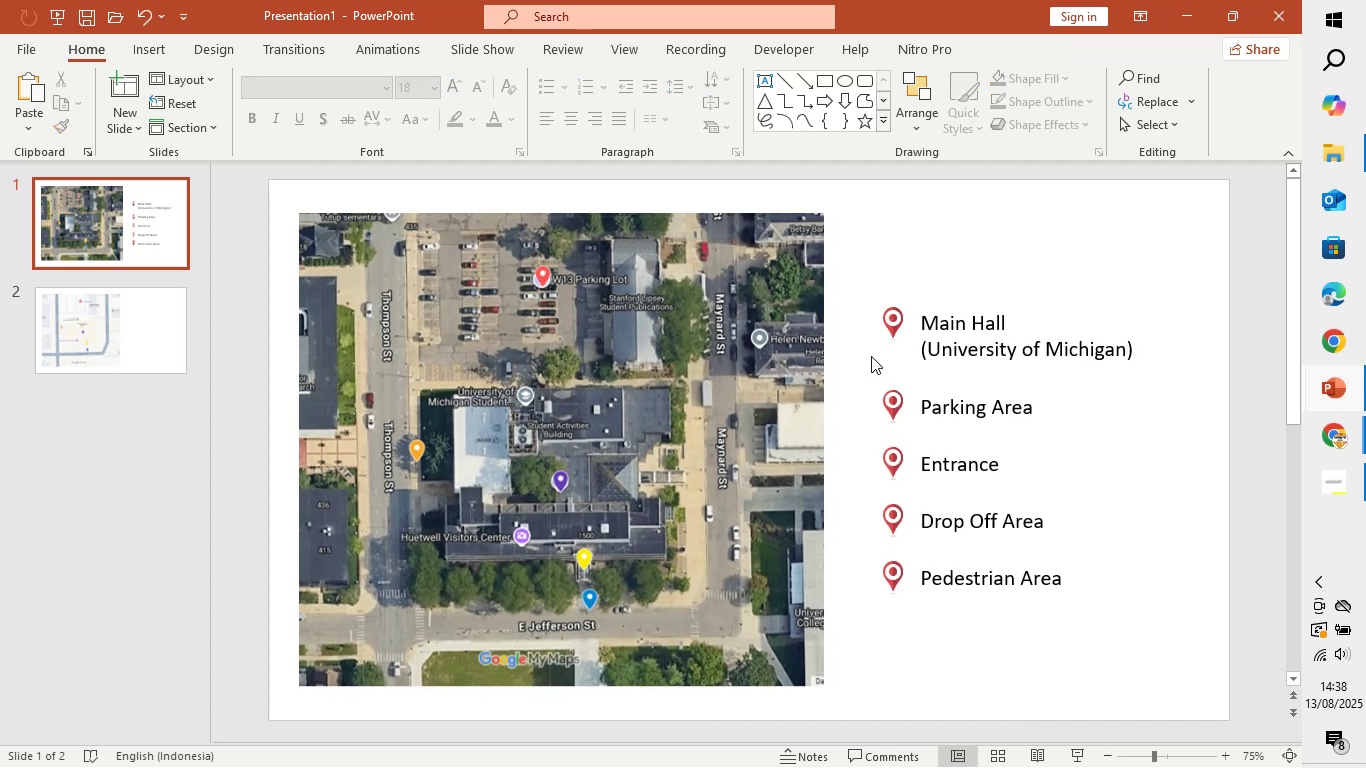 
hold_key(key=ControlLeft, duration=0.49)
scroll: coordinate [884, 361], scroll_direction: down, amount: 2.0
 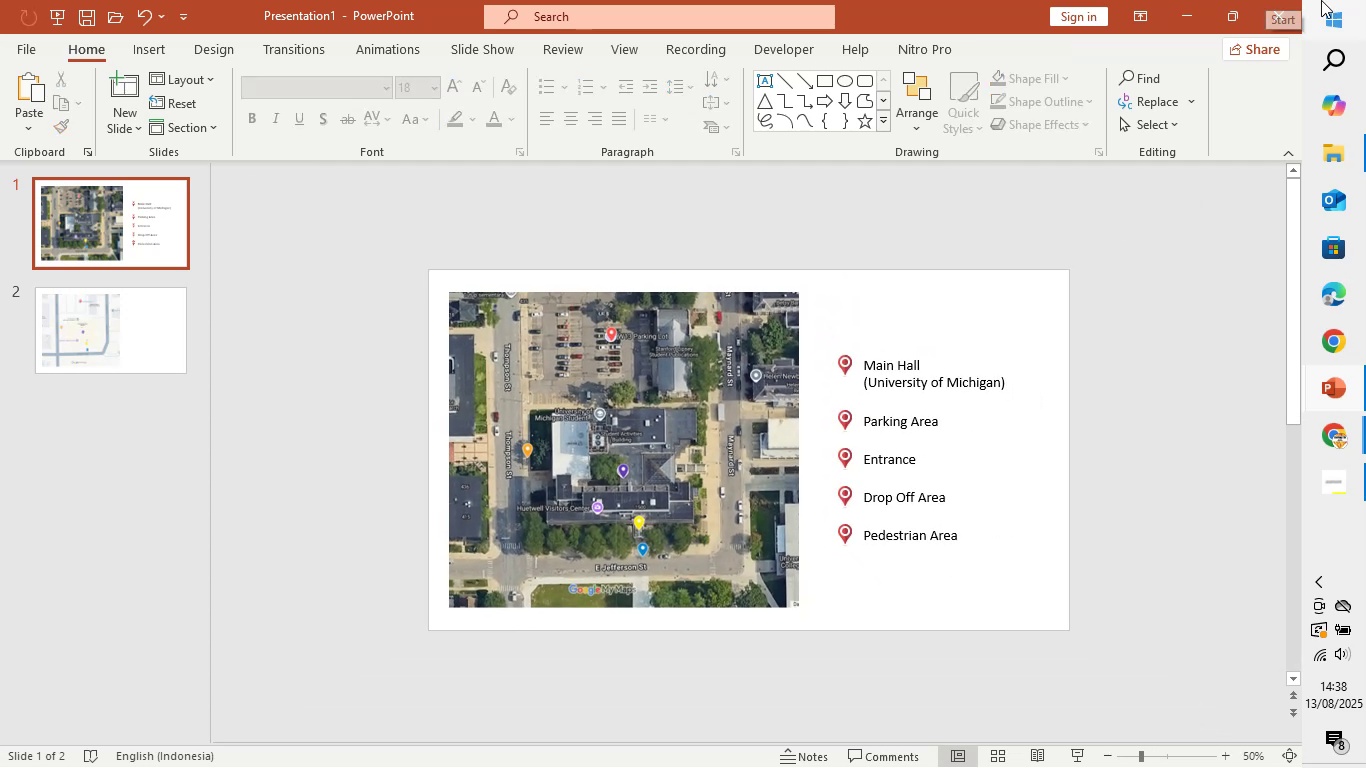 
scroll: coordinate [1009, 440], scroll_direction: up, amount: 14.0
 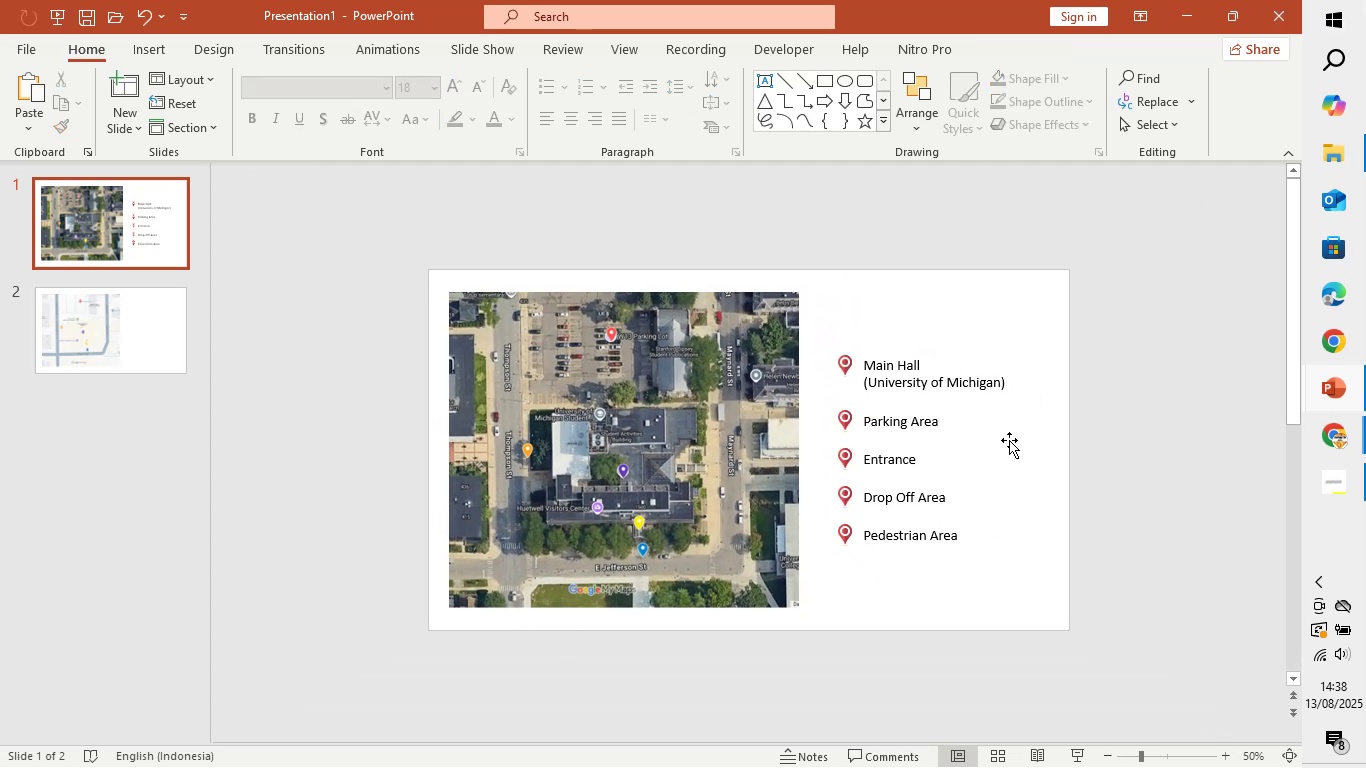 
key(Control+ControlLeft)
 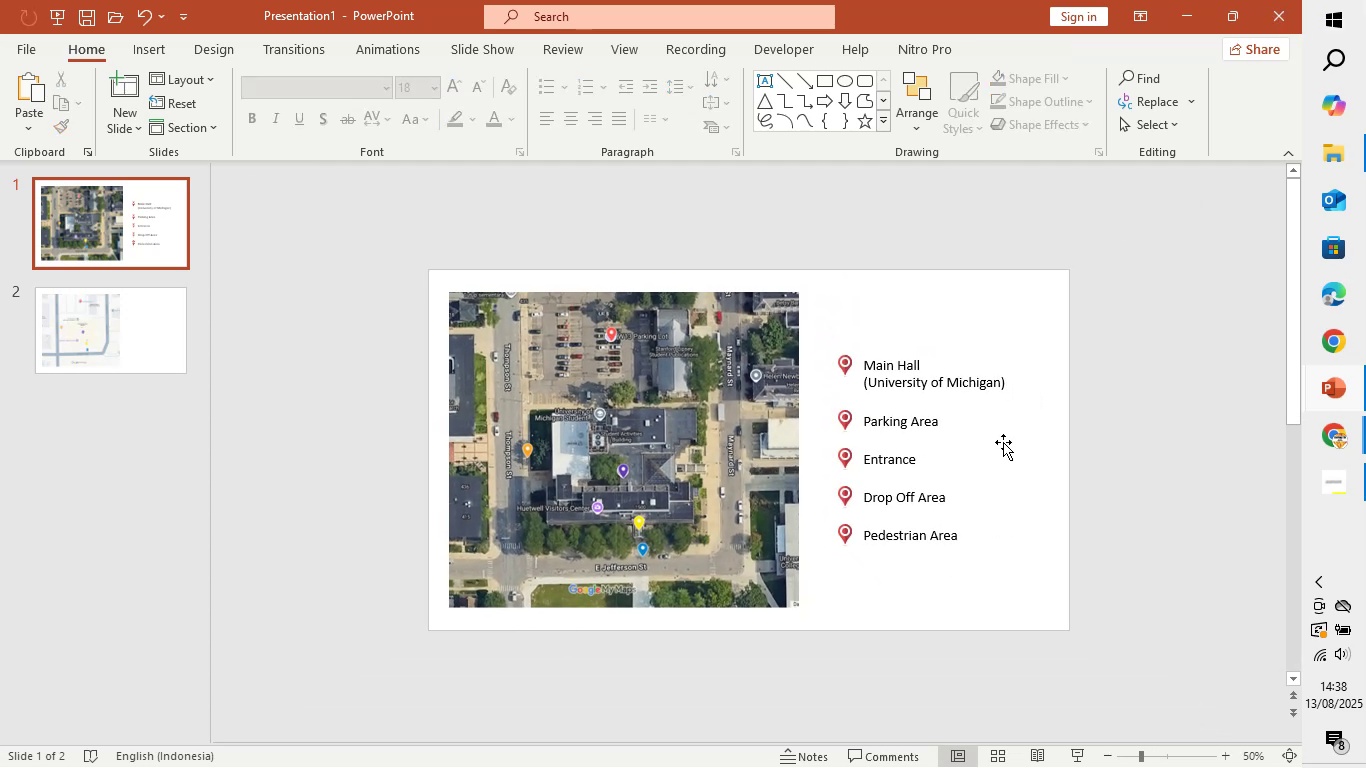 
scroll: coordinate [1046, 412], scroll_direction: up, amount: 10.0
 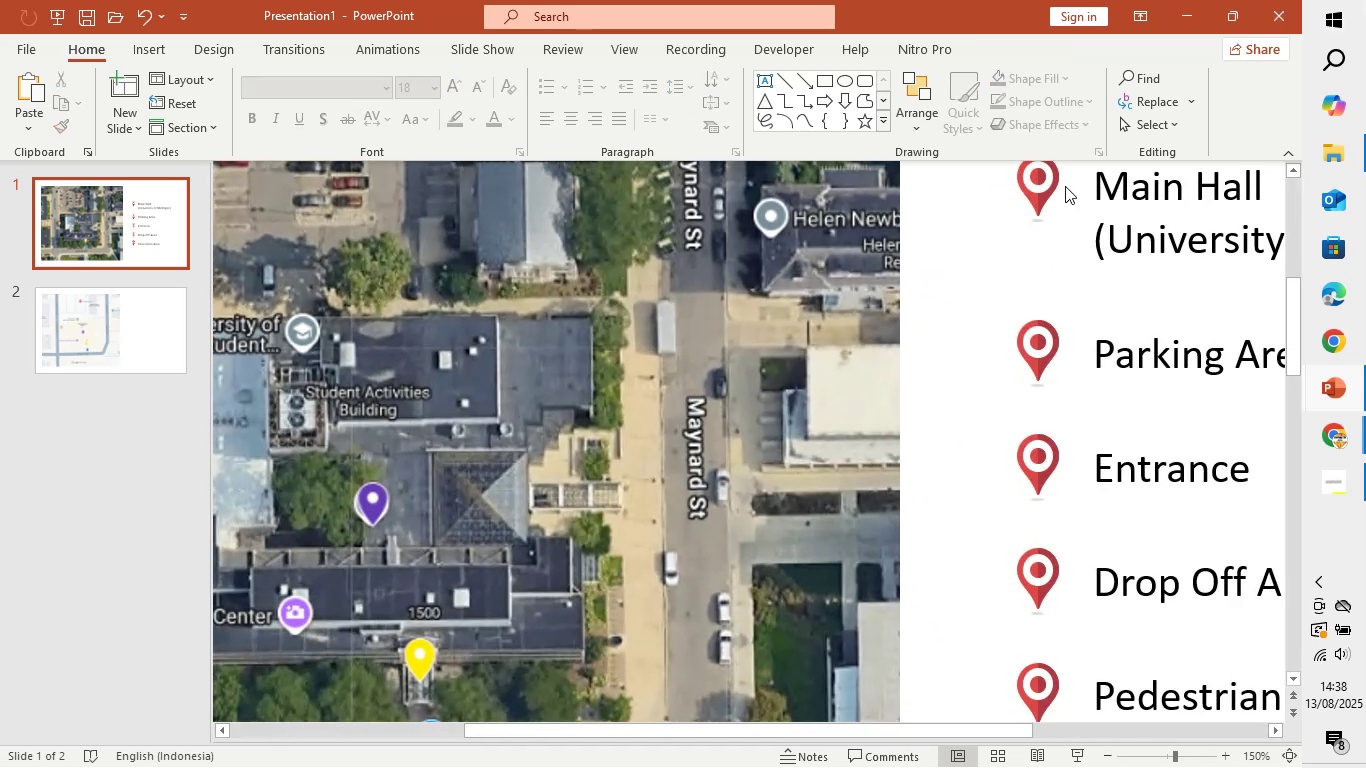 
hold_key(key=ControlLeft, duration=0.34)
 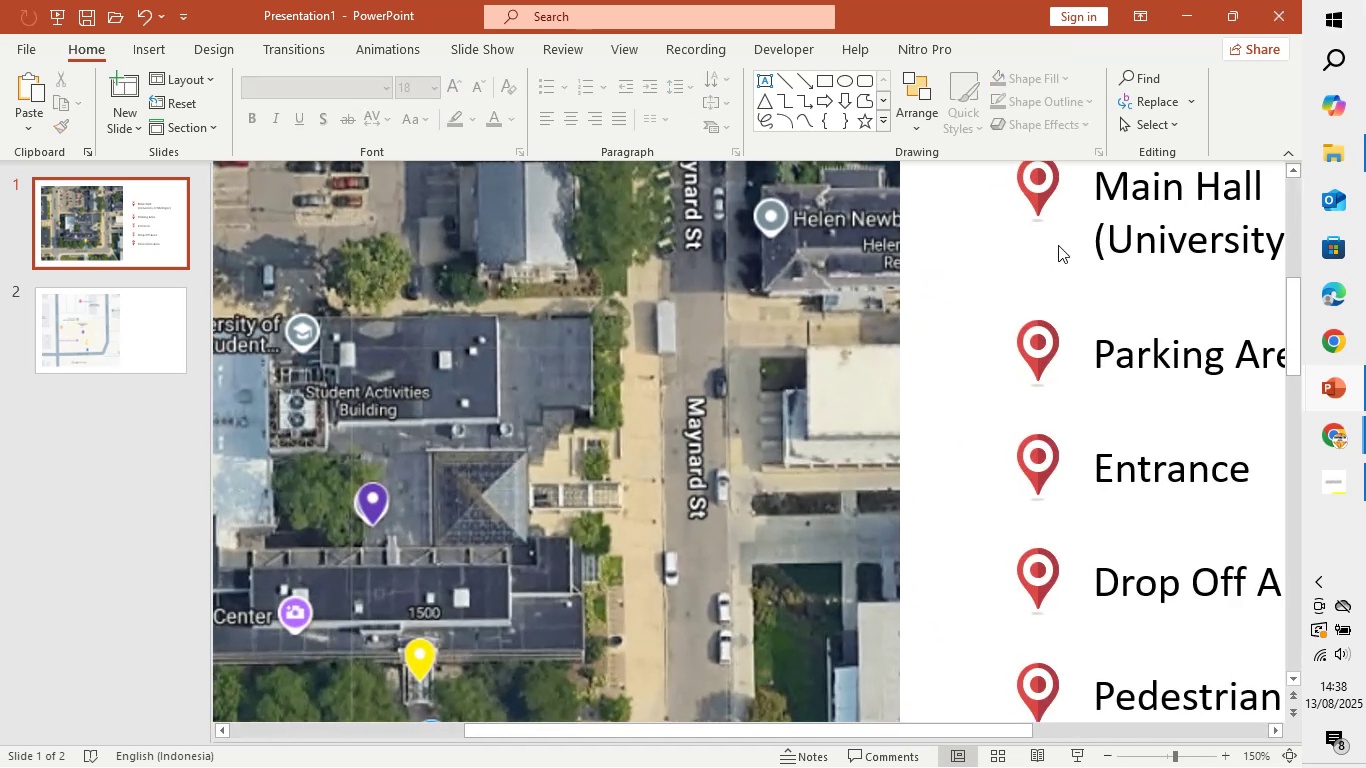 
left_click([1050, 177])
 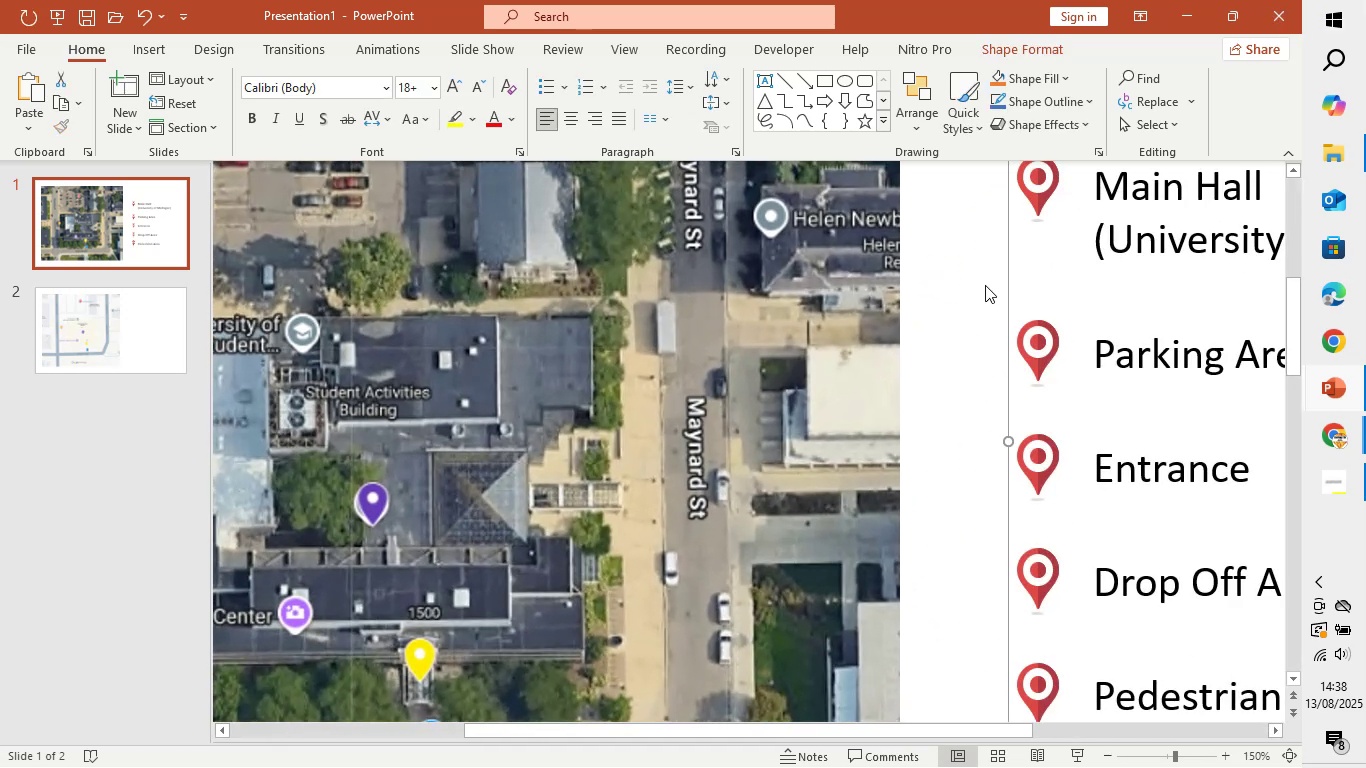 
scroll: coordinate [984, 285], scroll_direction: up, amount: 2.0
 